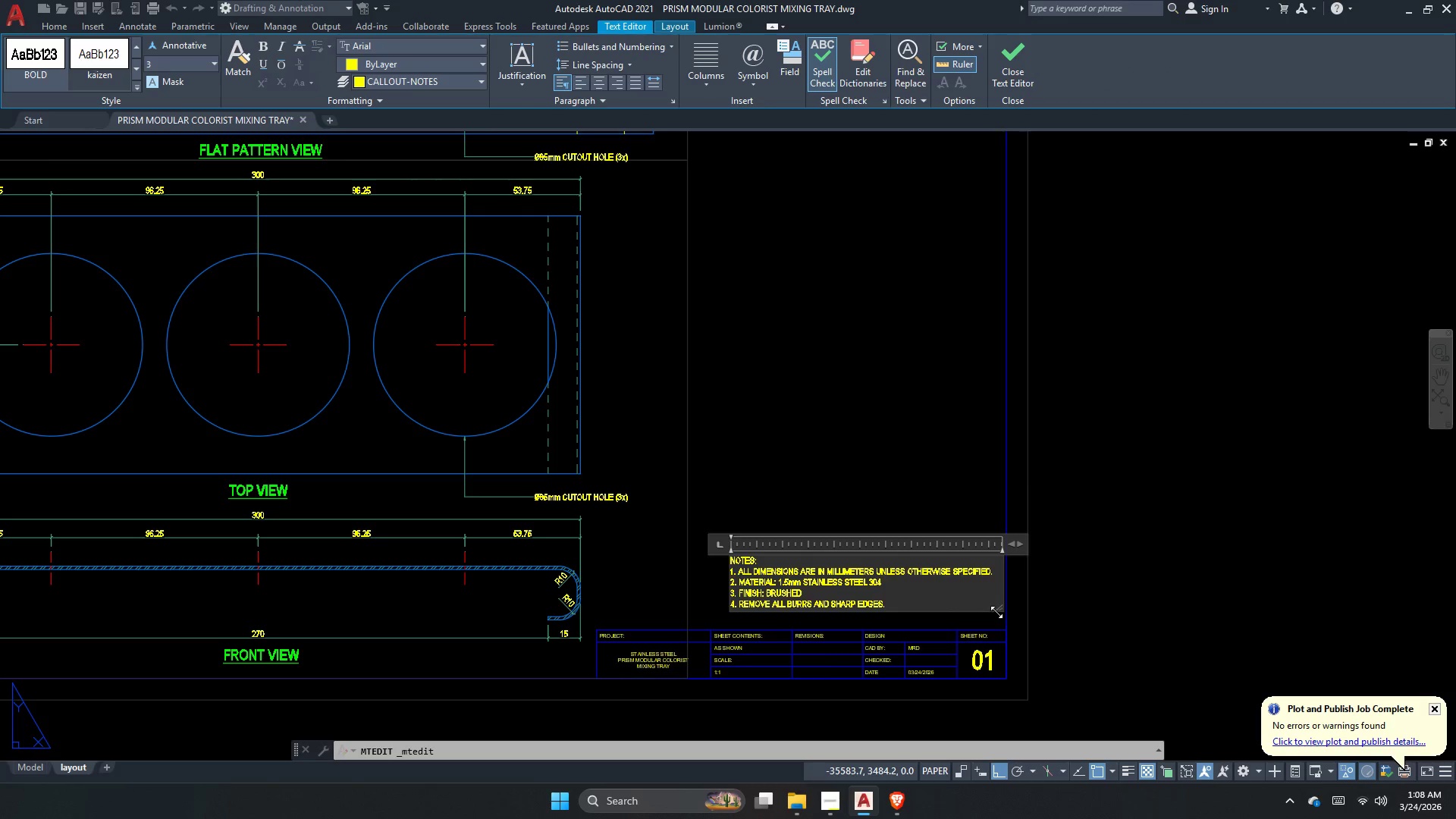 
left_click_drag(start_coordinate=[996, 609], to_coordinate=[996, 593])
 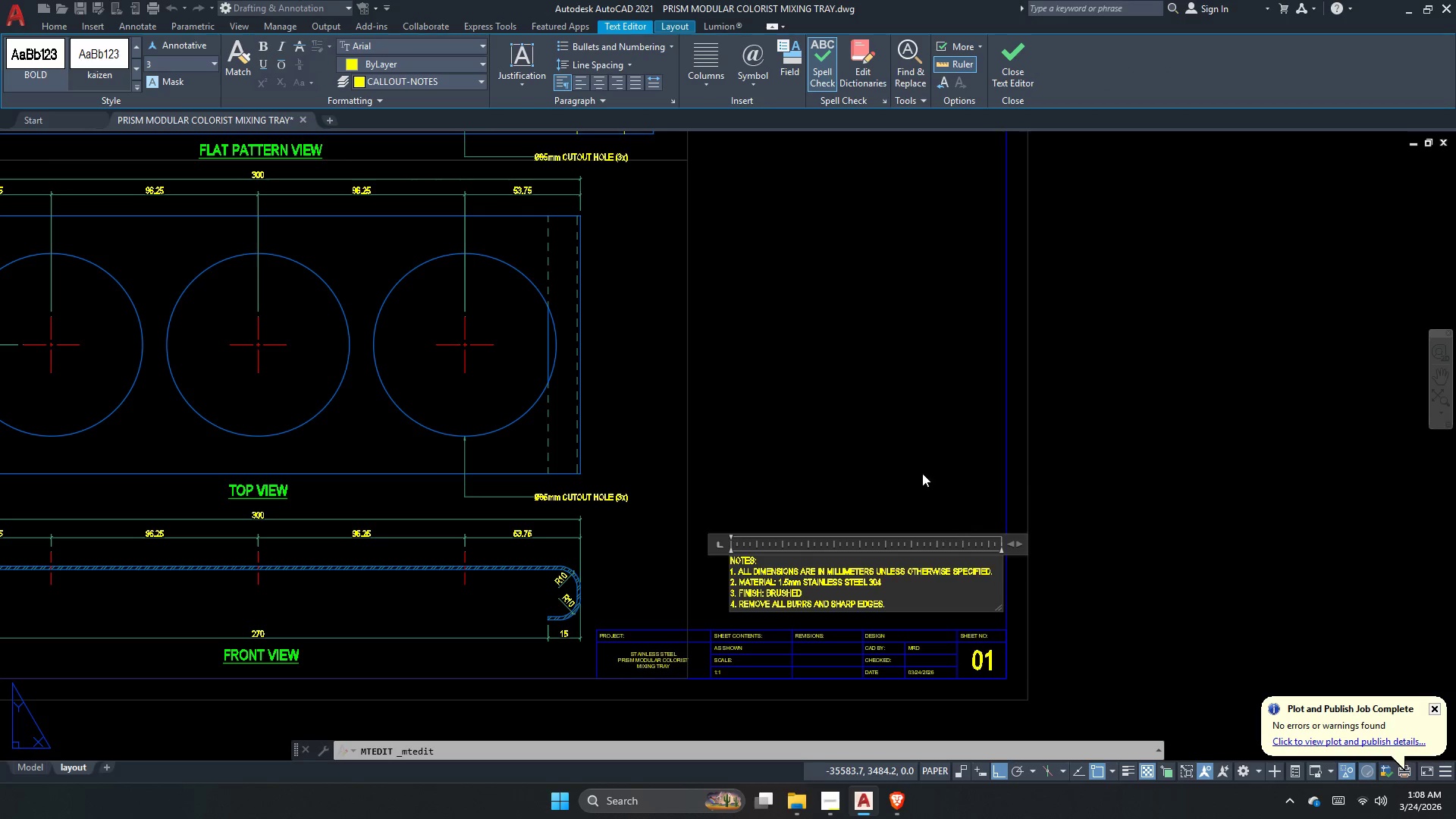 
key(Control+ControlLeft)
 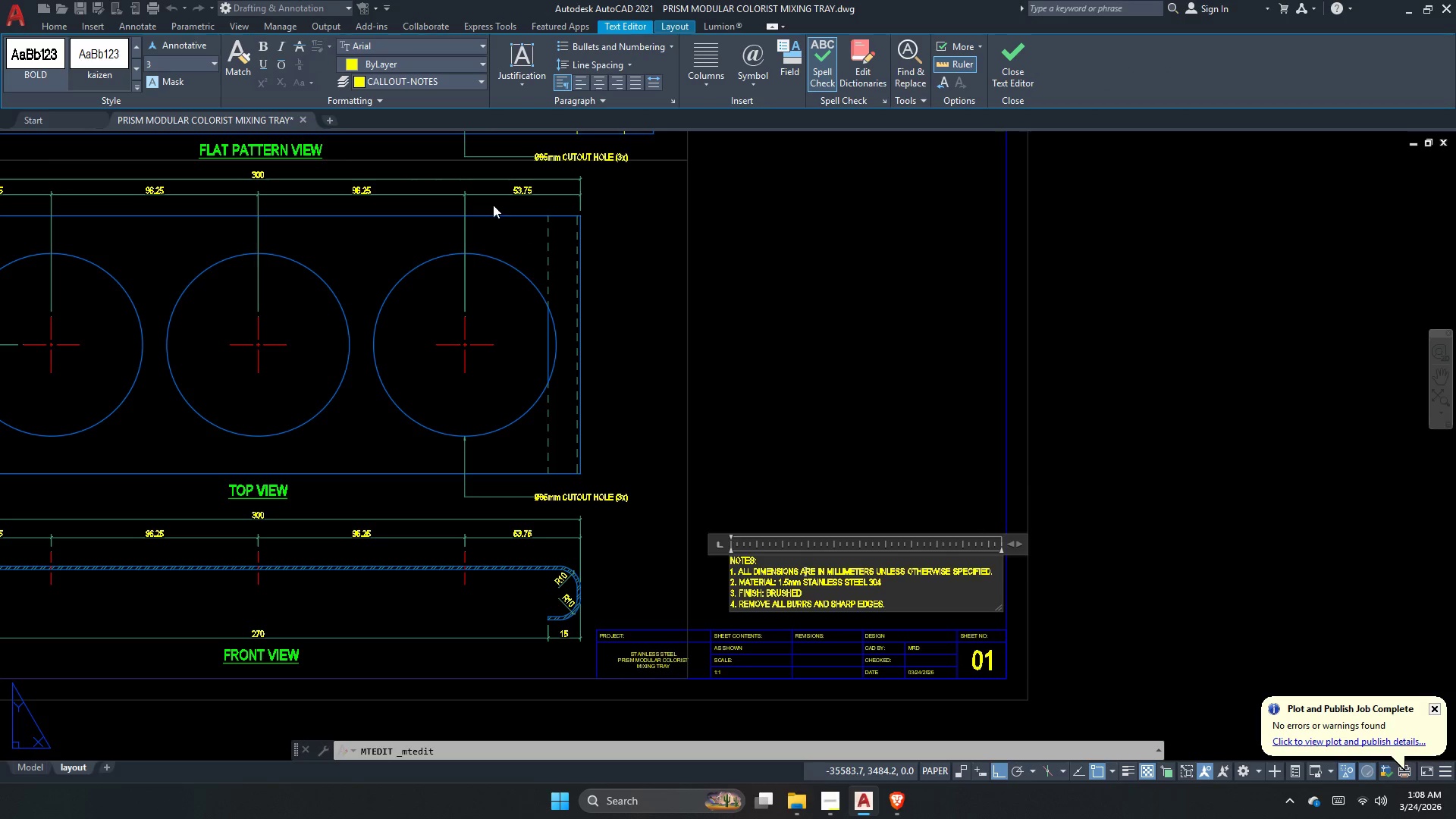 
key(Control+A)
 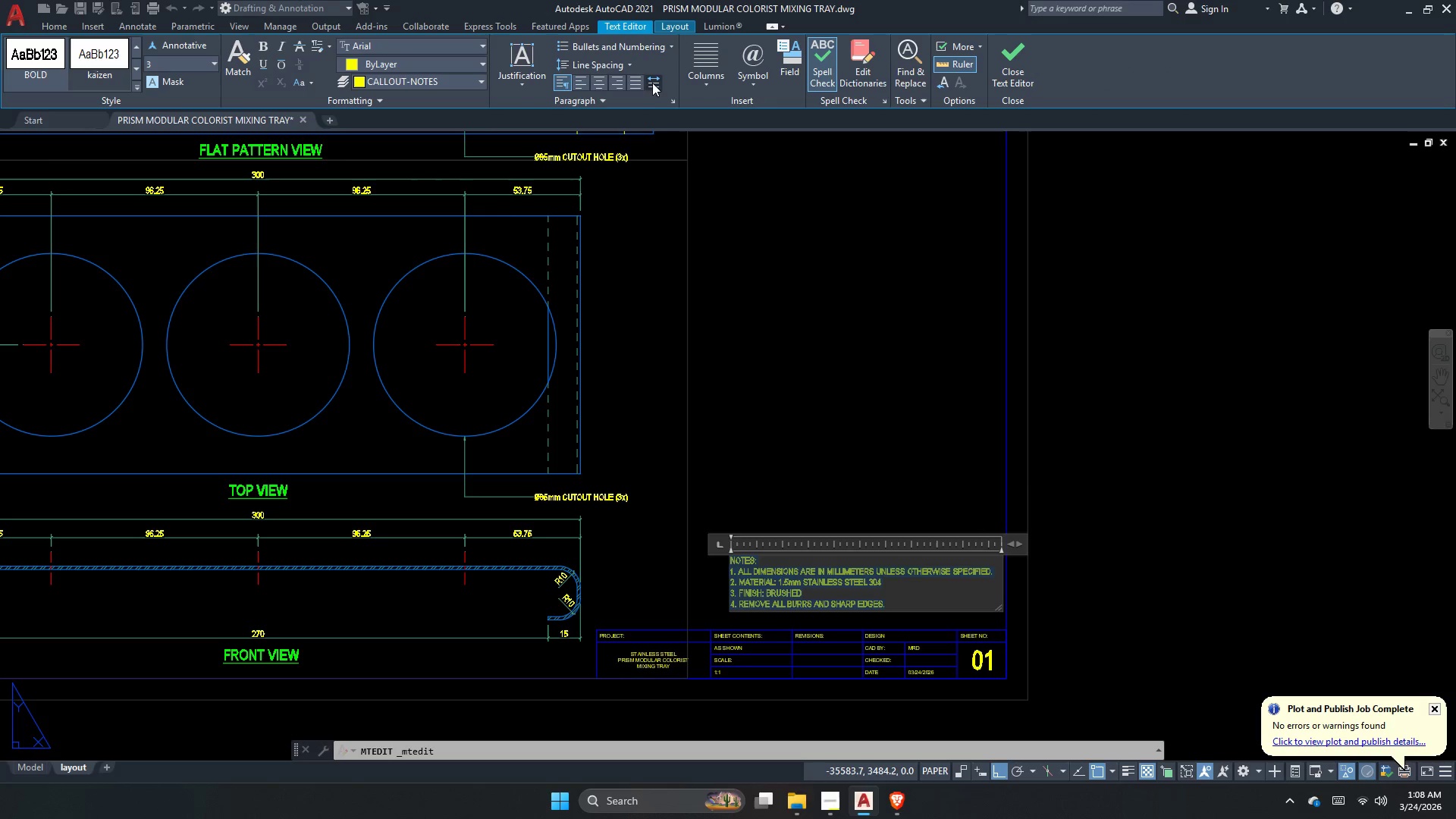 
left_click([648, 84])
 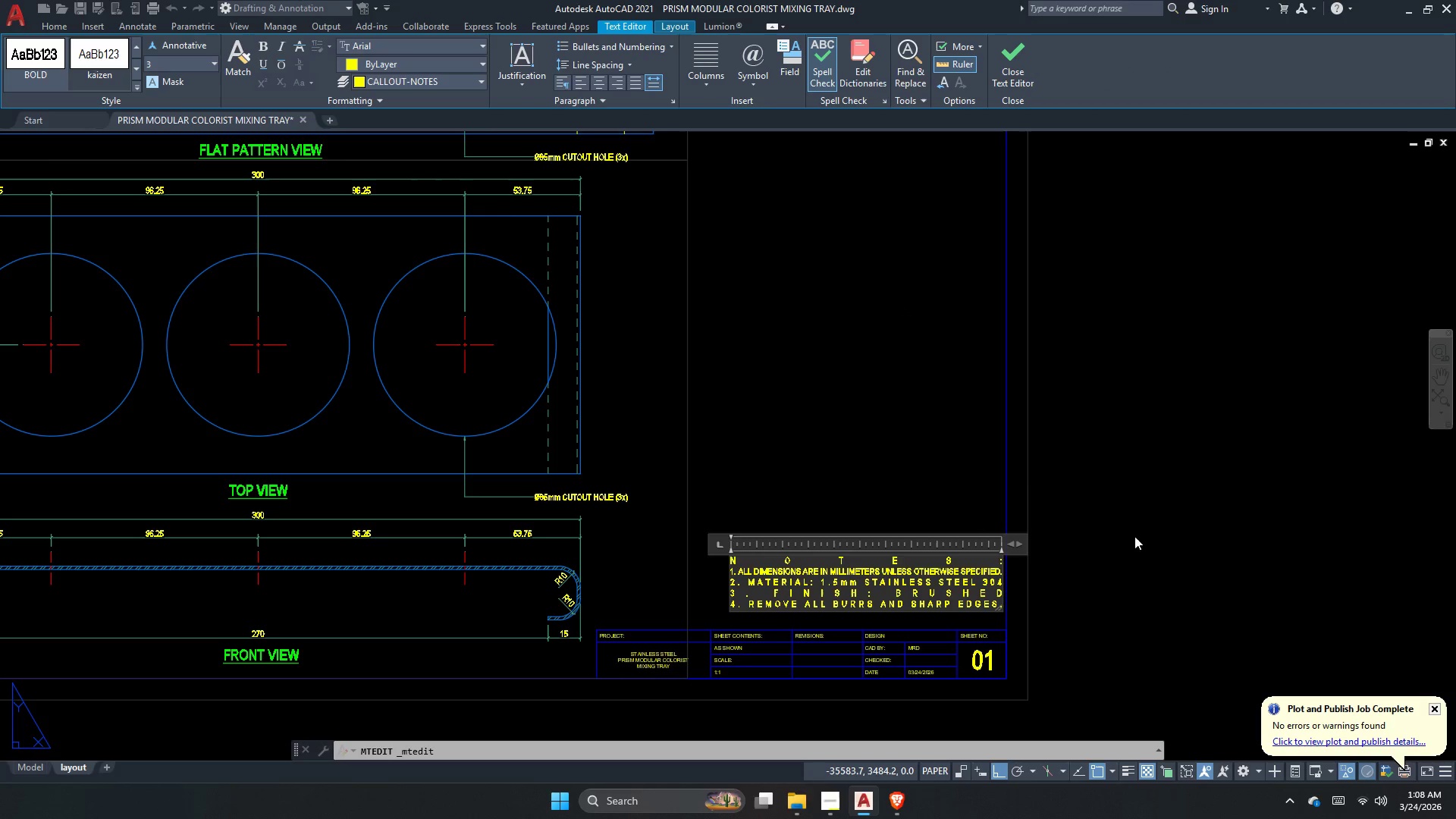 
double_click([860, 571])
 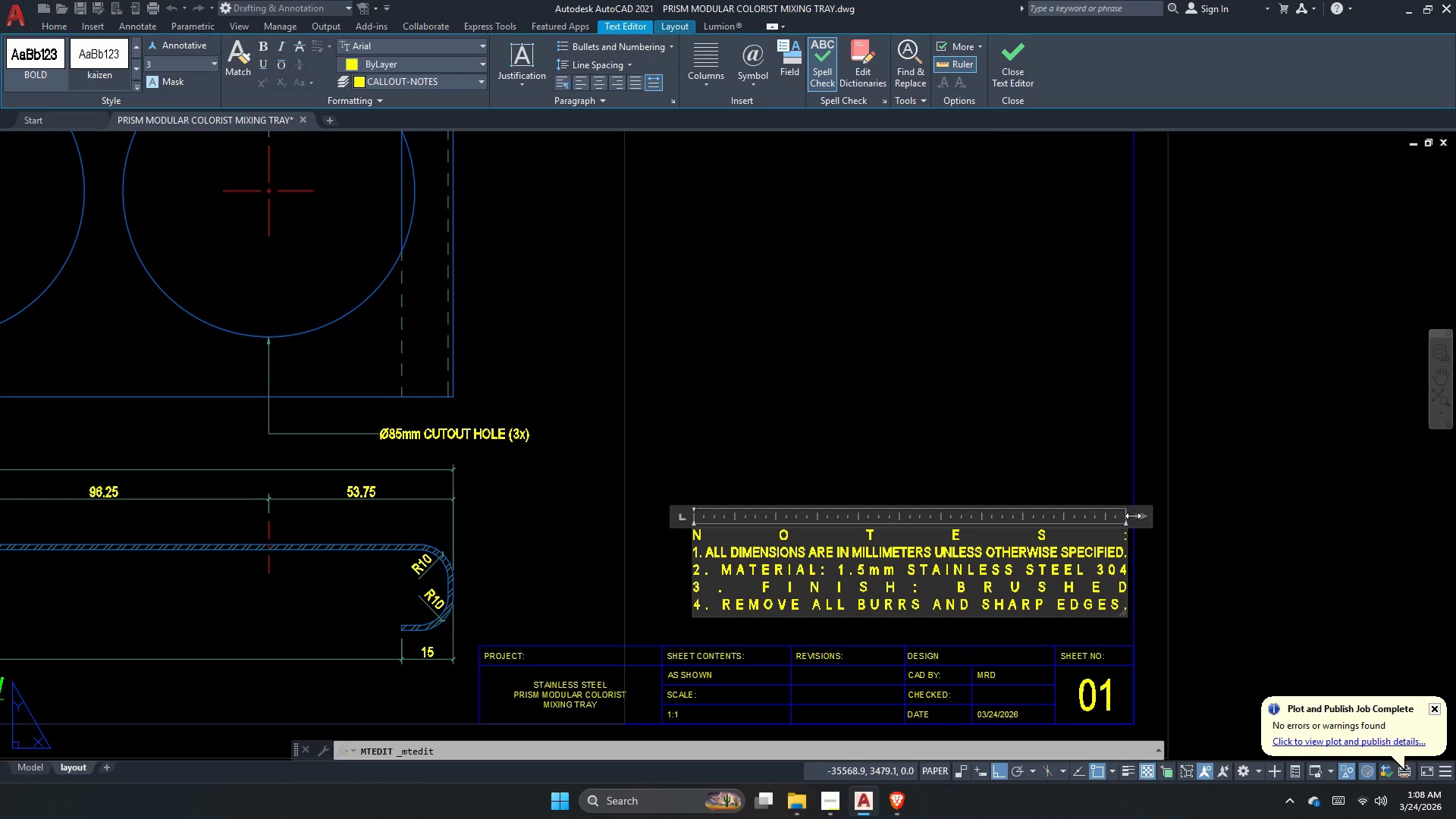 
scroll: coordinate [792, 604], scroll_direction: up, amount: 1.0
 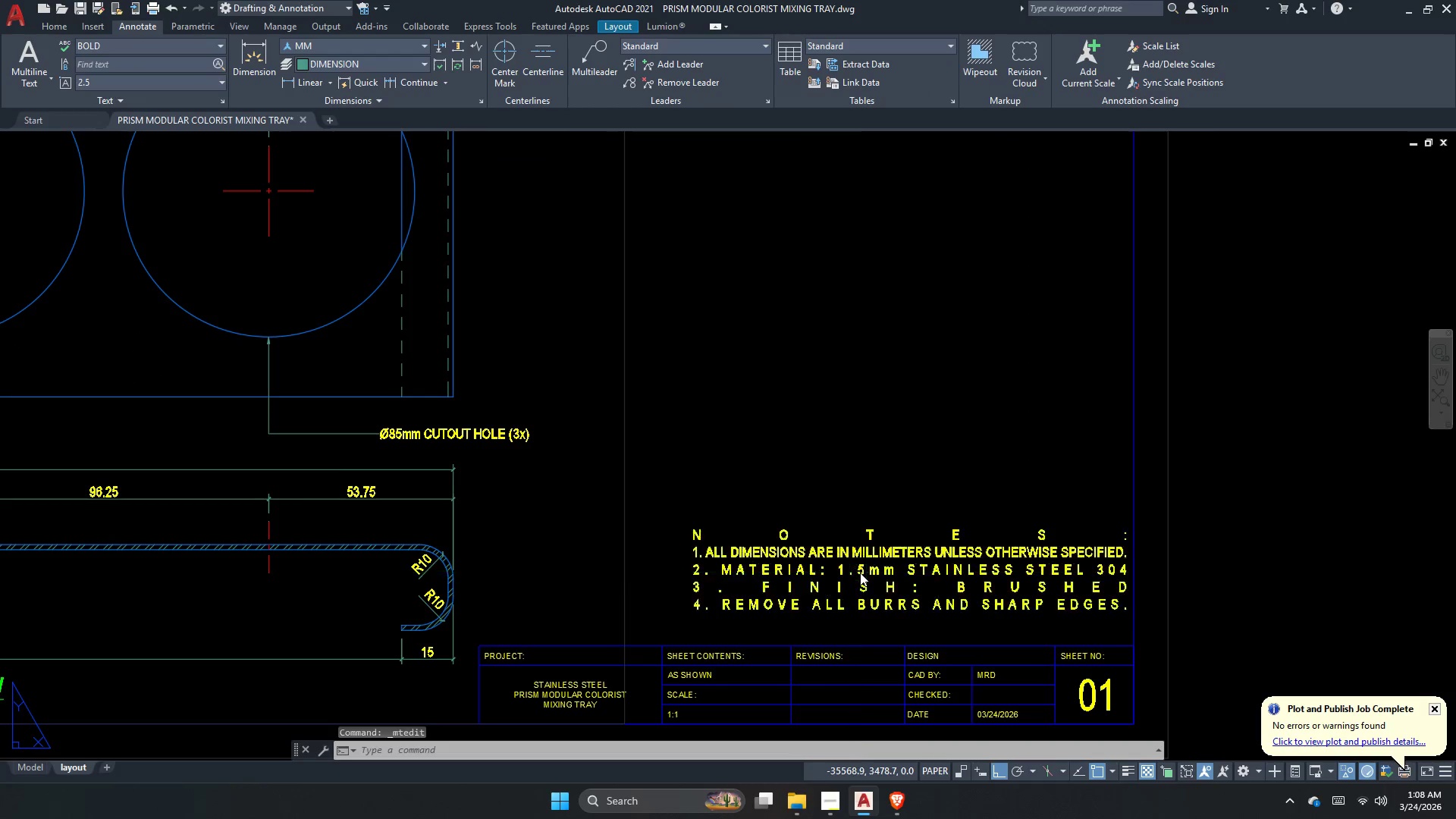 
left_click_drag(start_coordinate=[1133, 515], to_coordinate=[956, 508])
 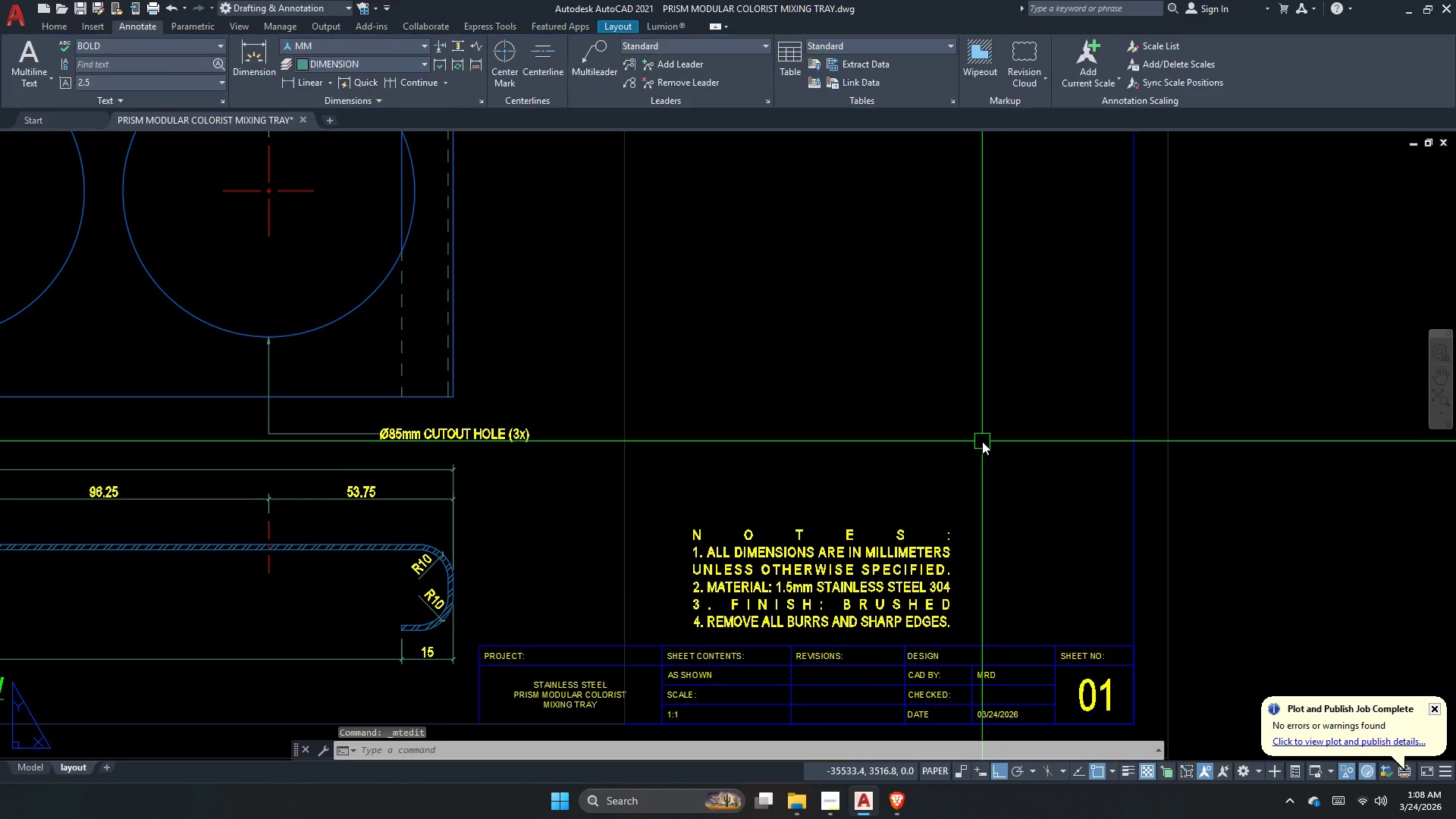 
key(Control+Z)
 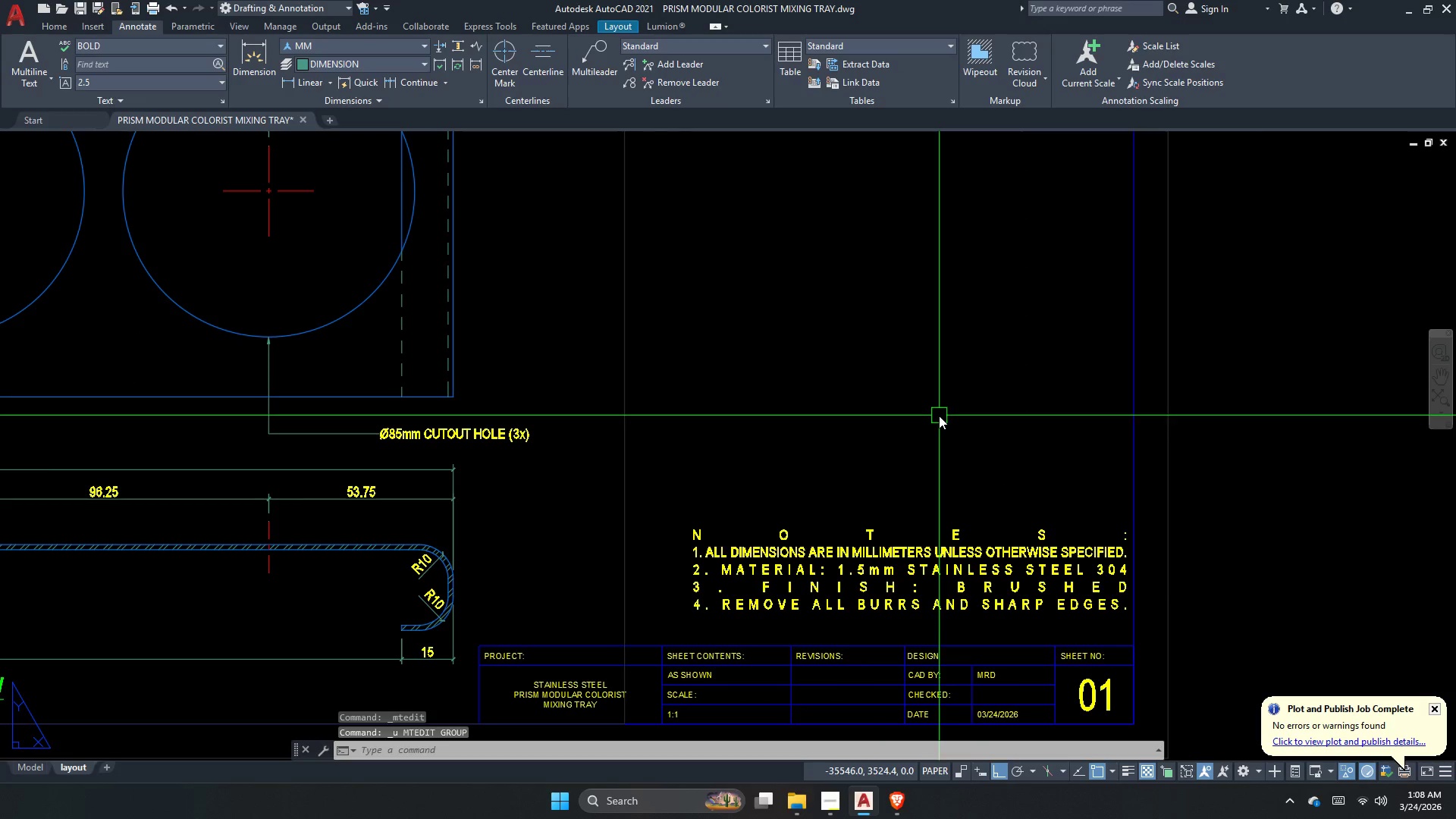 
key(Control+Z)
 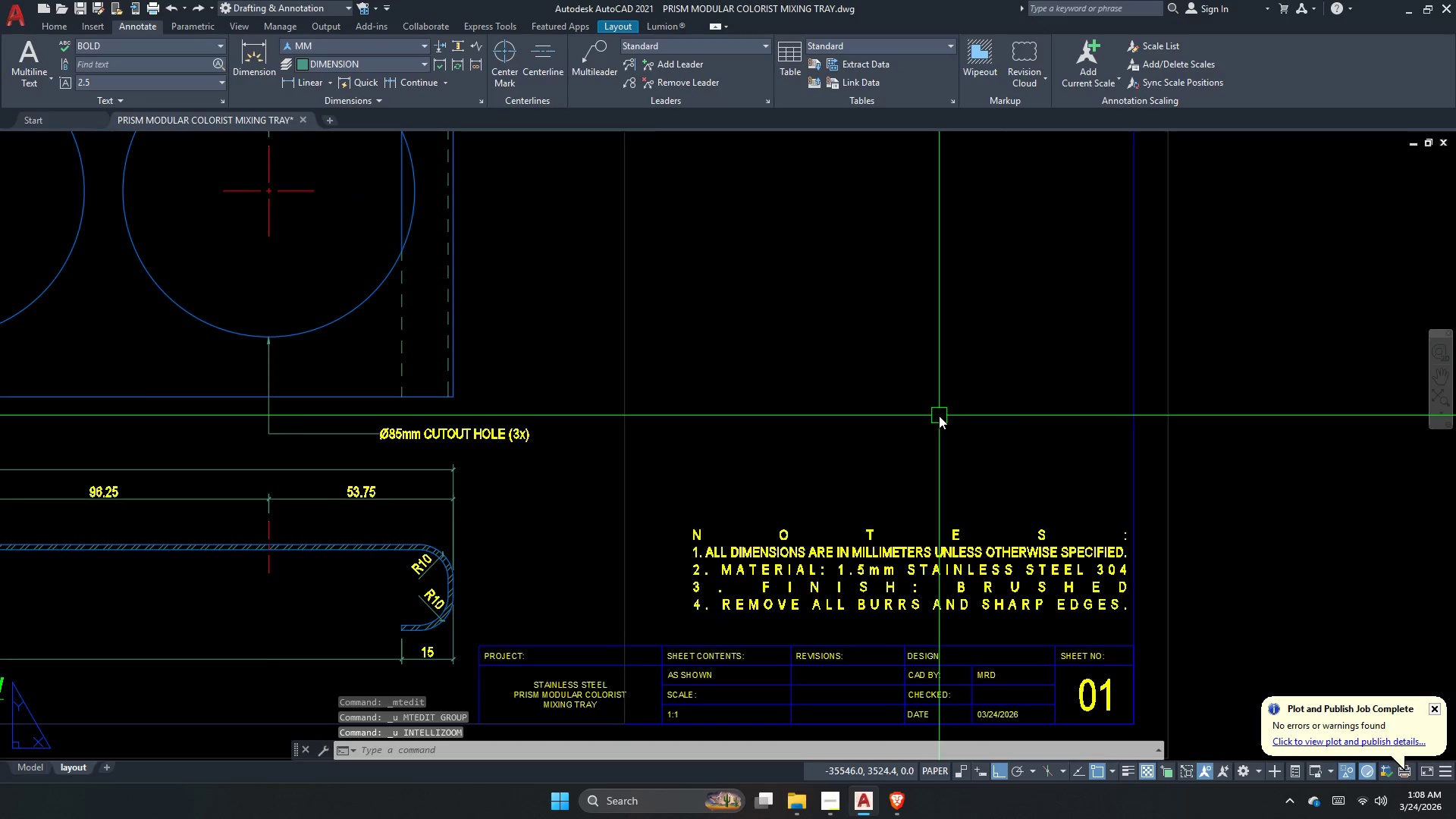 
key(Control+ControlLeft)
 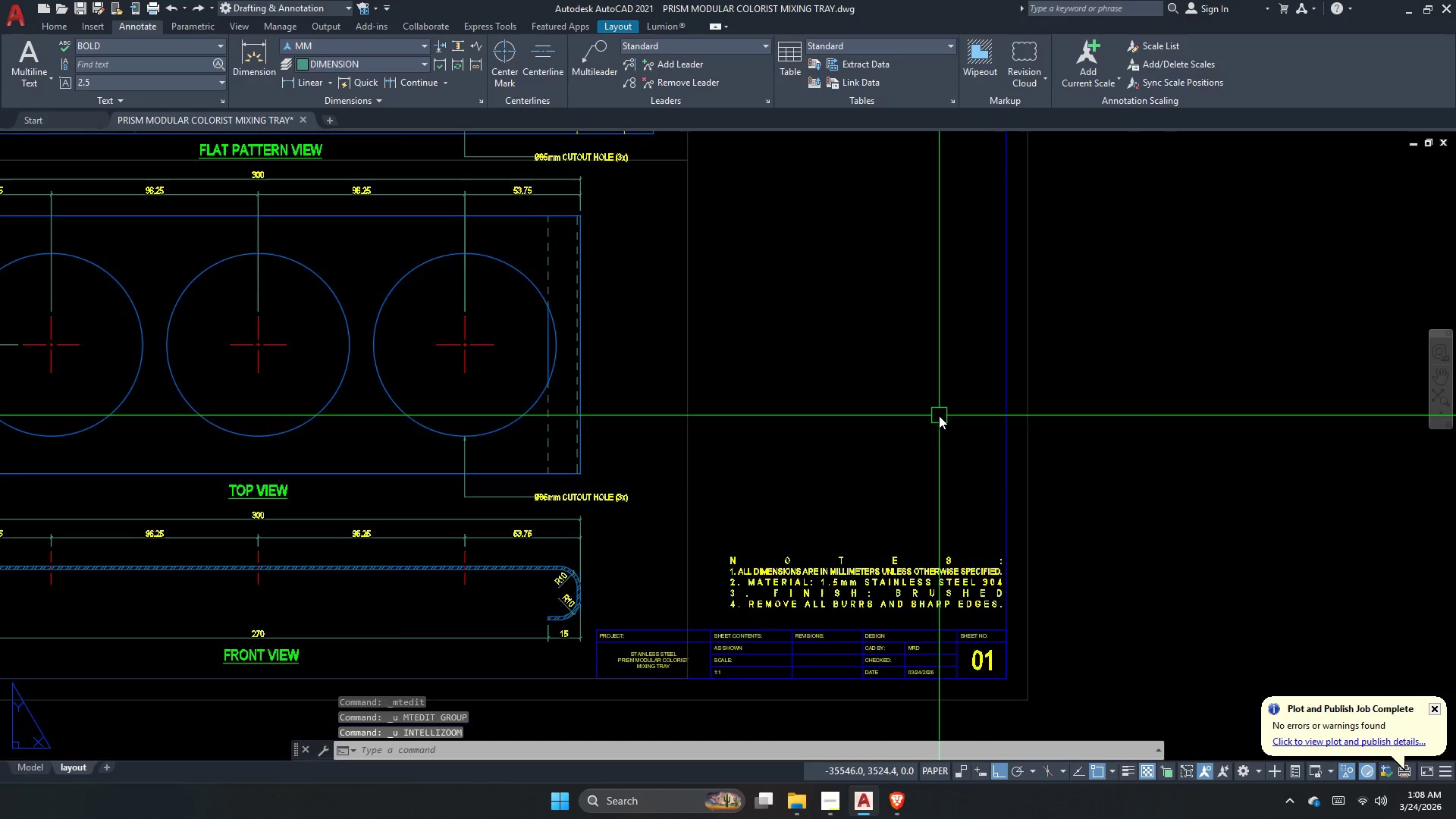 
key(Control+Z)
 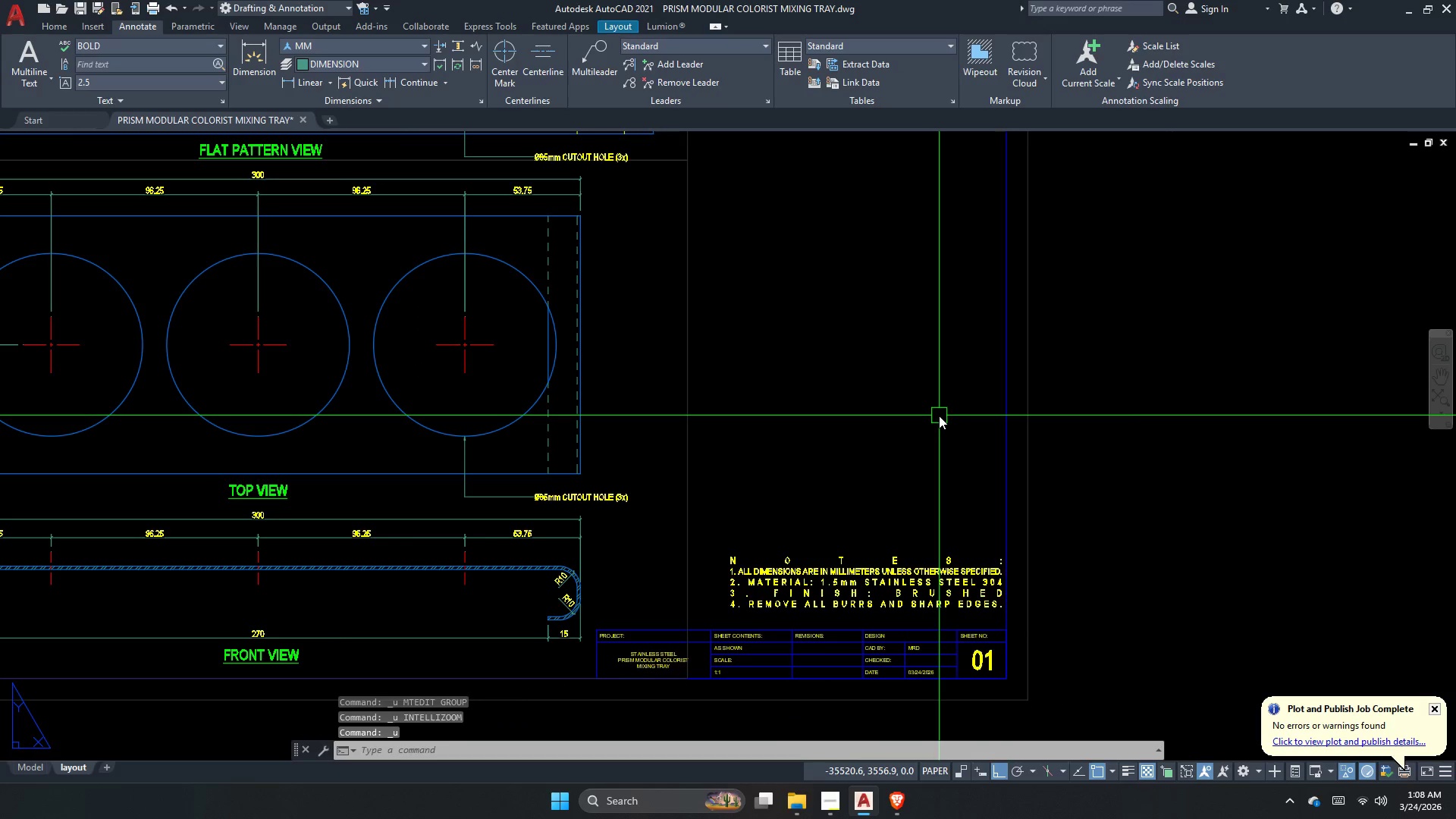 
key(Control+Z)
 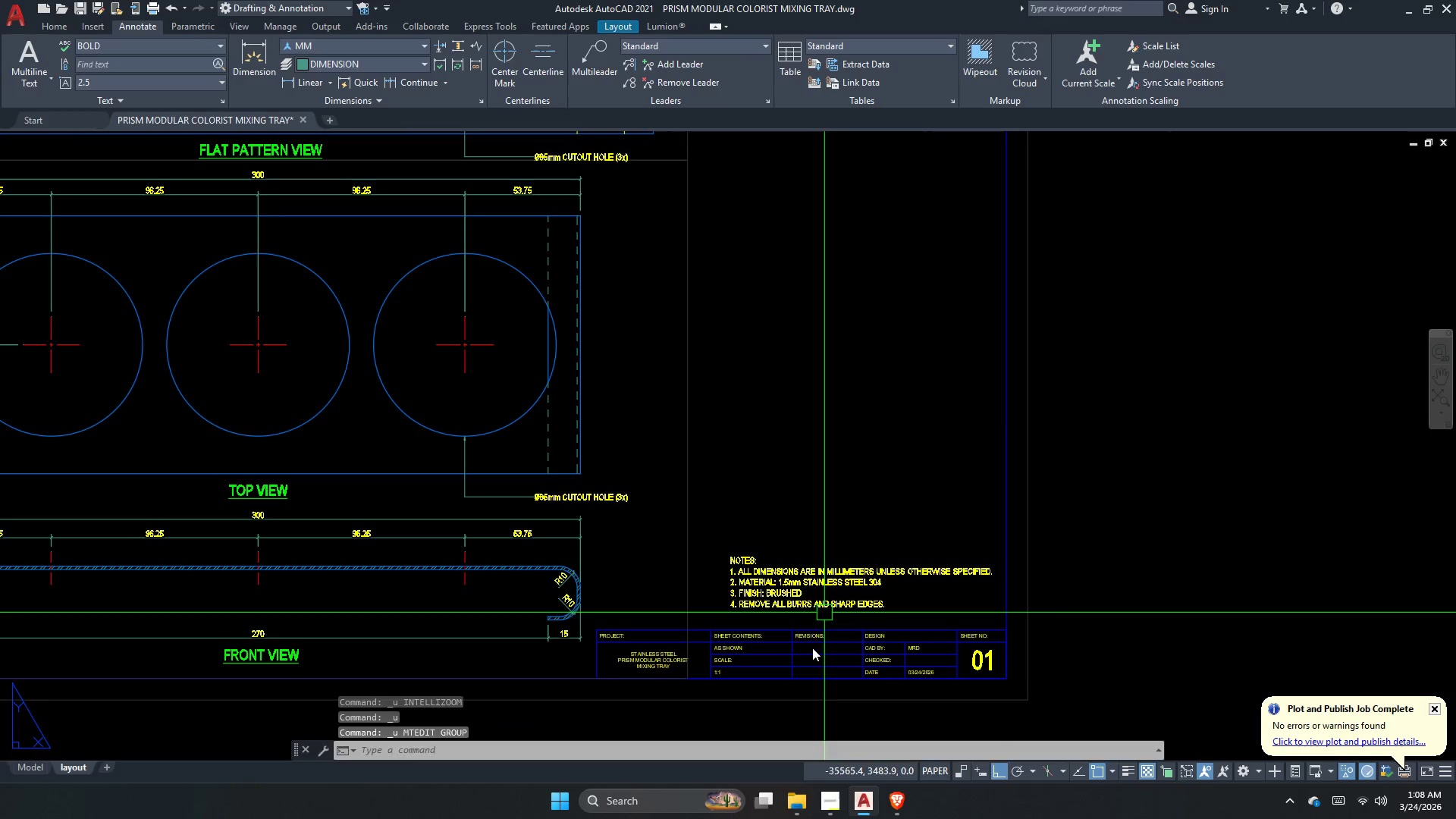 
scroll: coordinate [810, 622], scroll_direction: up, amount: 2.0
 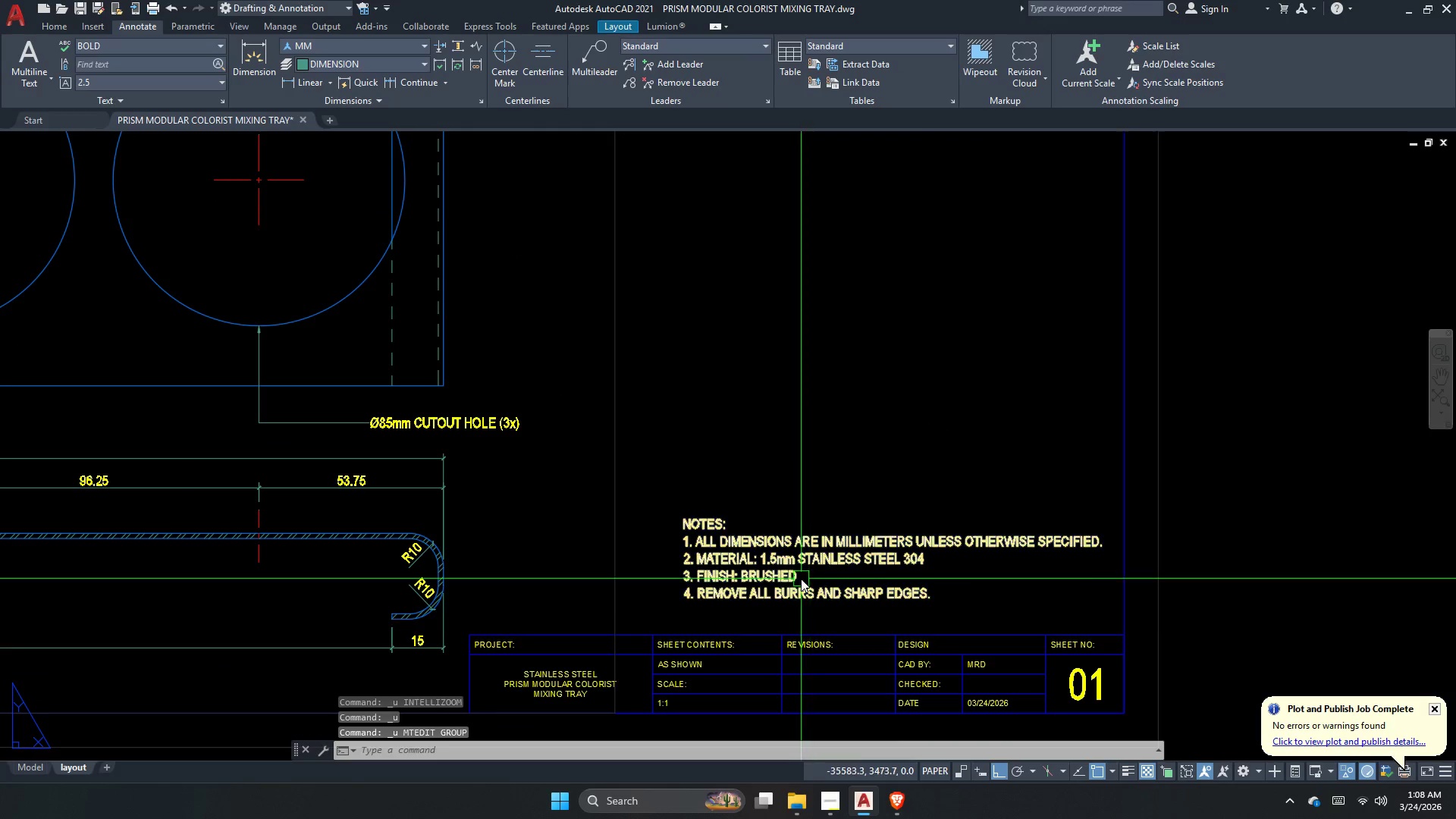 
left_click_drag(start_coordinate=[801, 573], to_coordinate=[800, 560])
 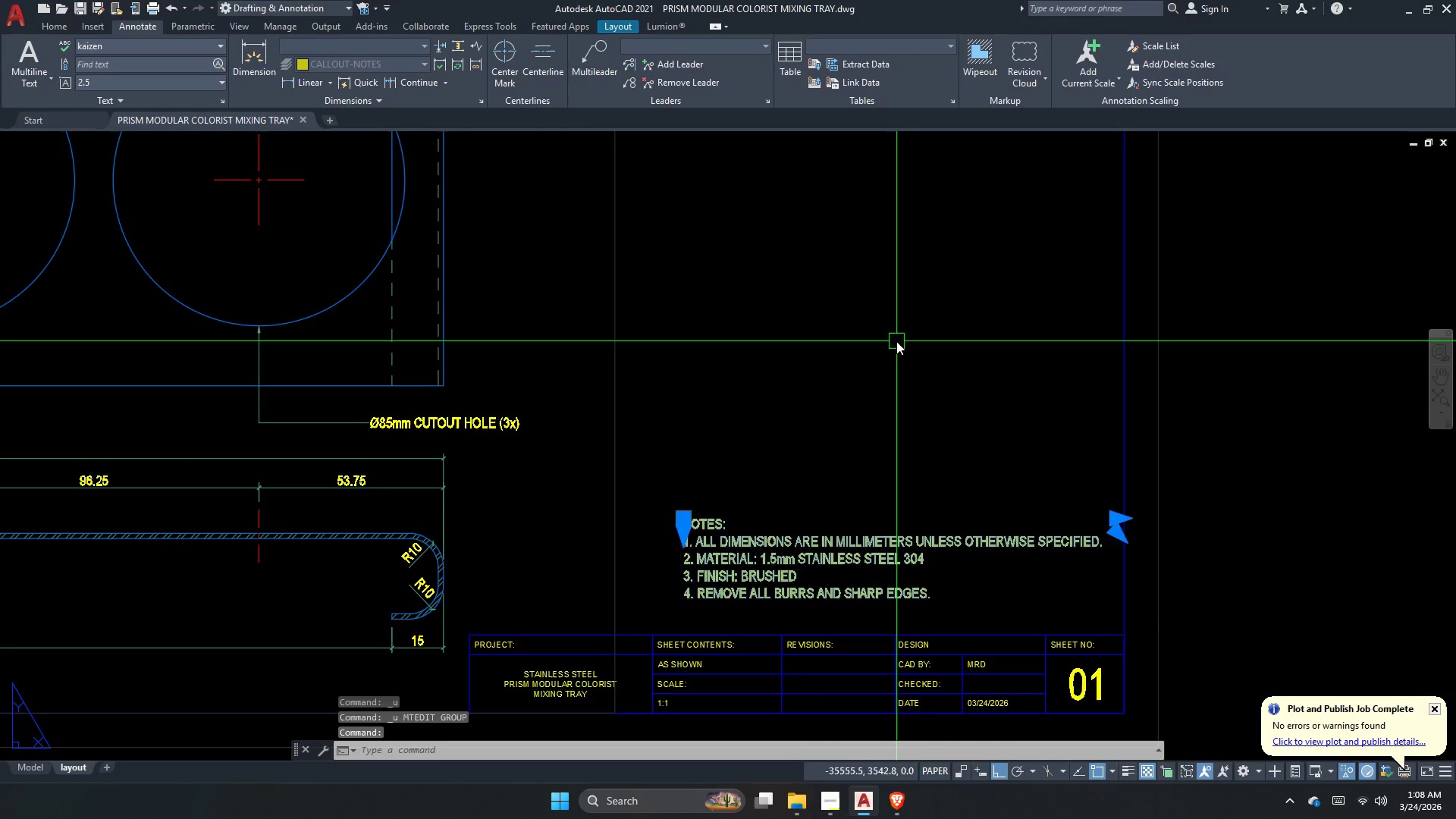 
key(Escape)
 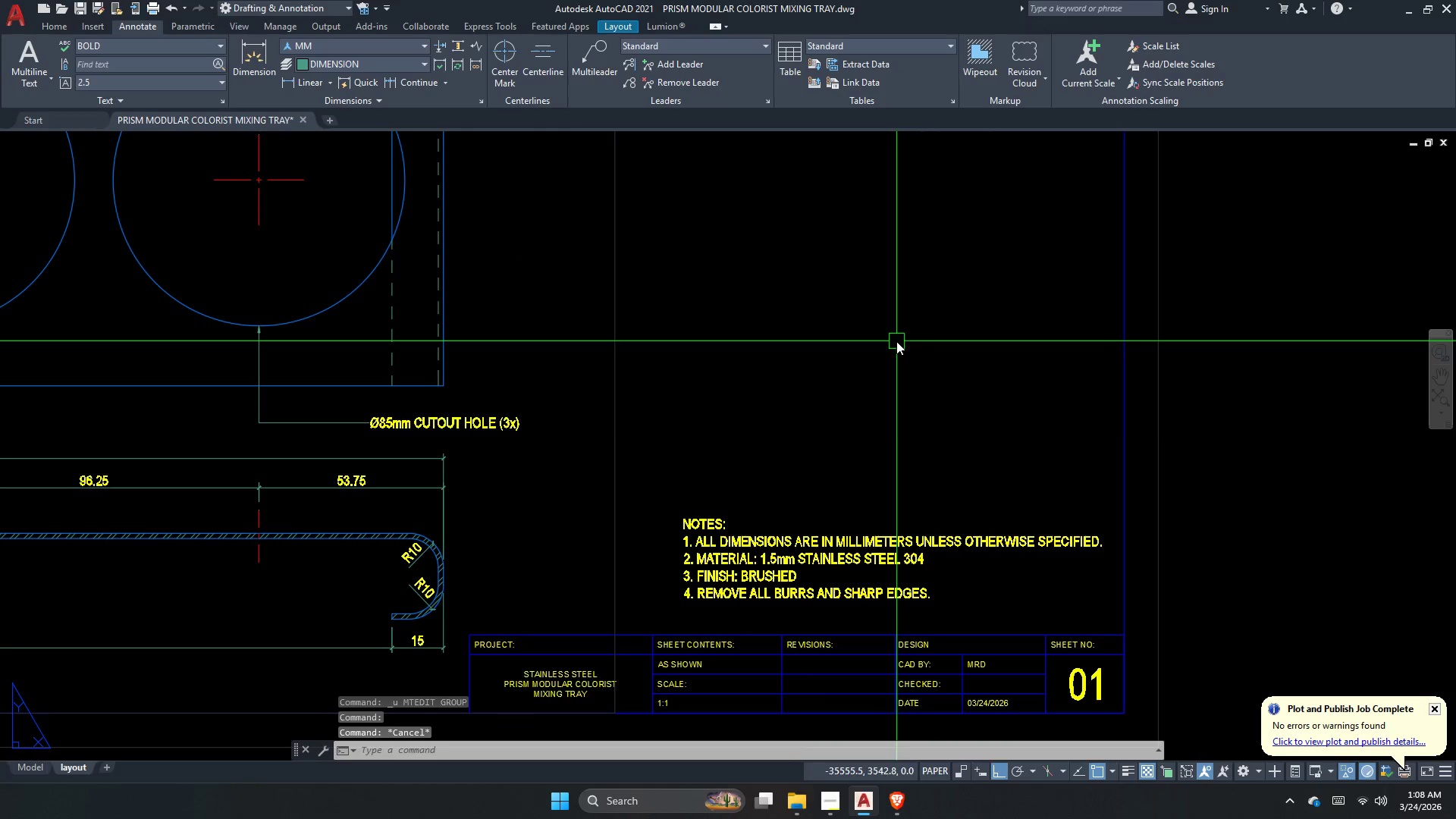 
key(Escape)
 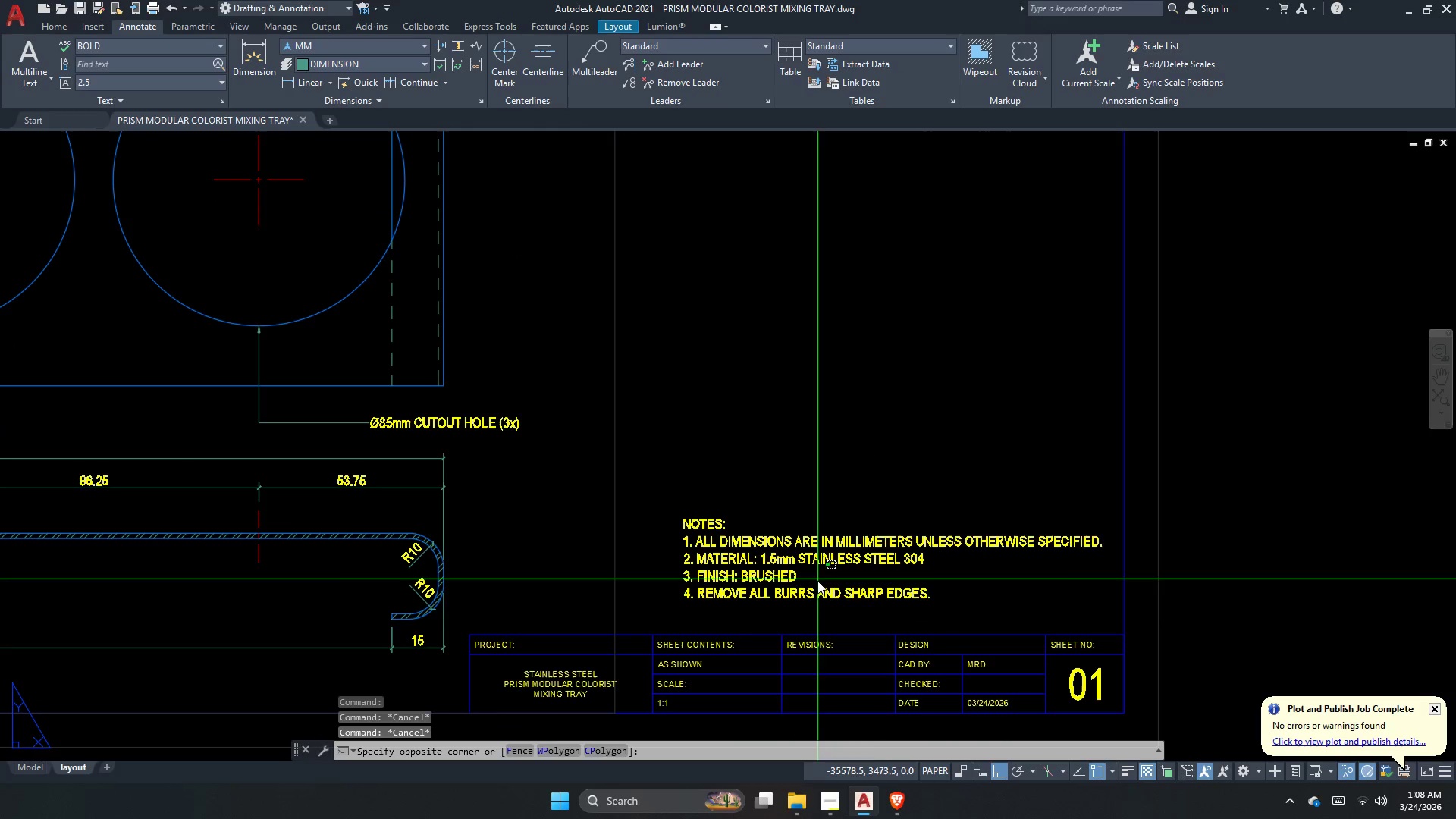 
double_click([777, 596])
 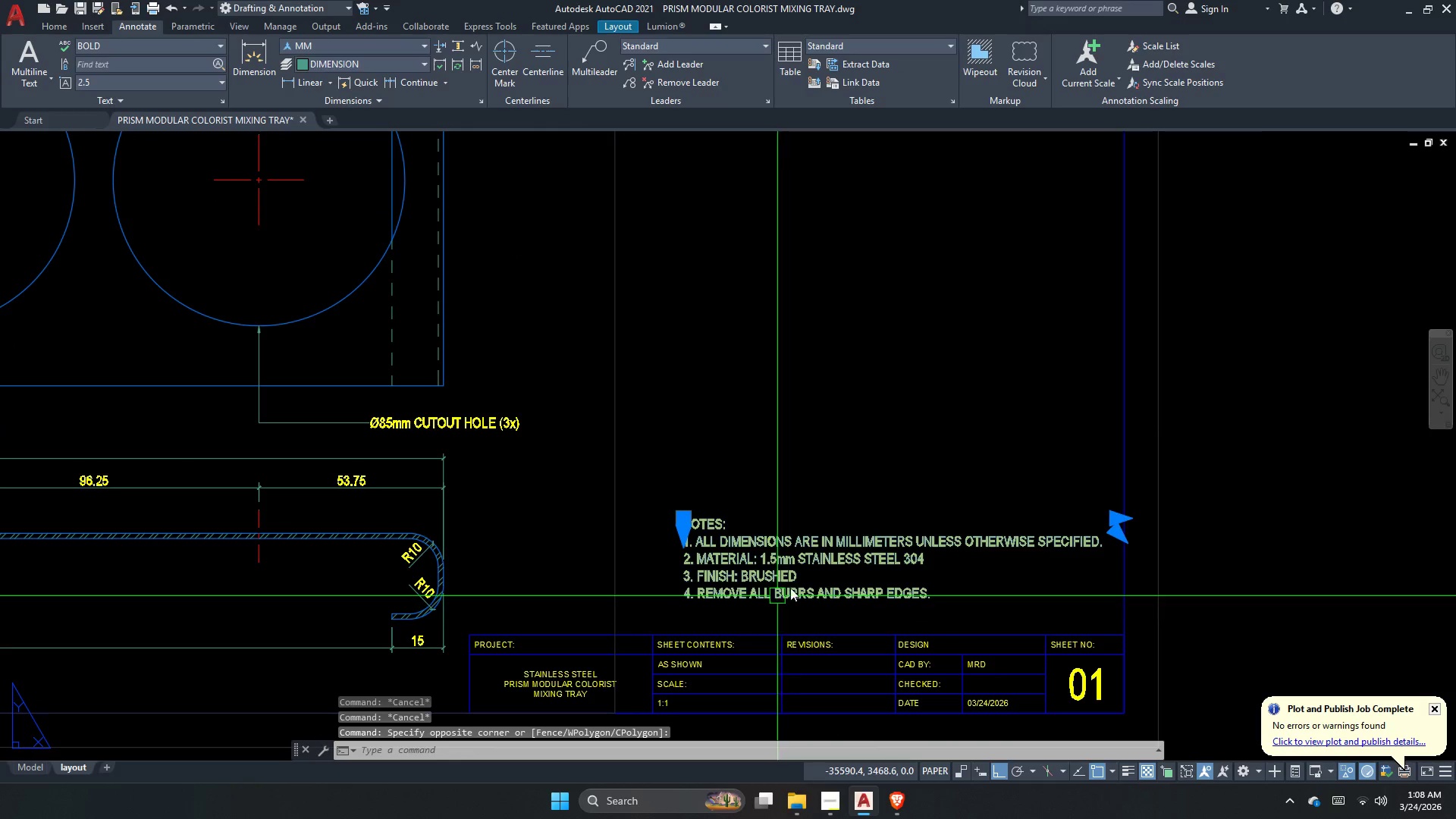 
key(M)
 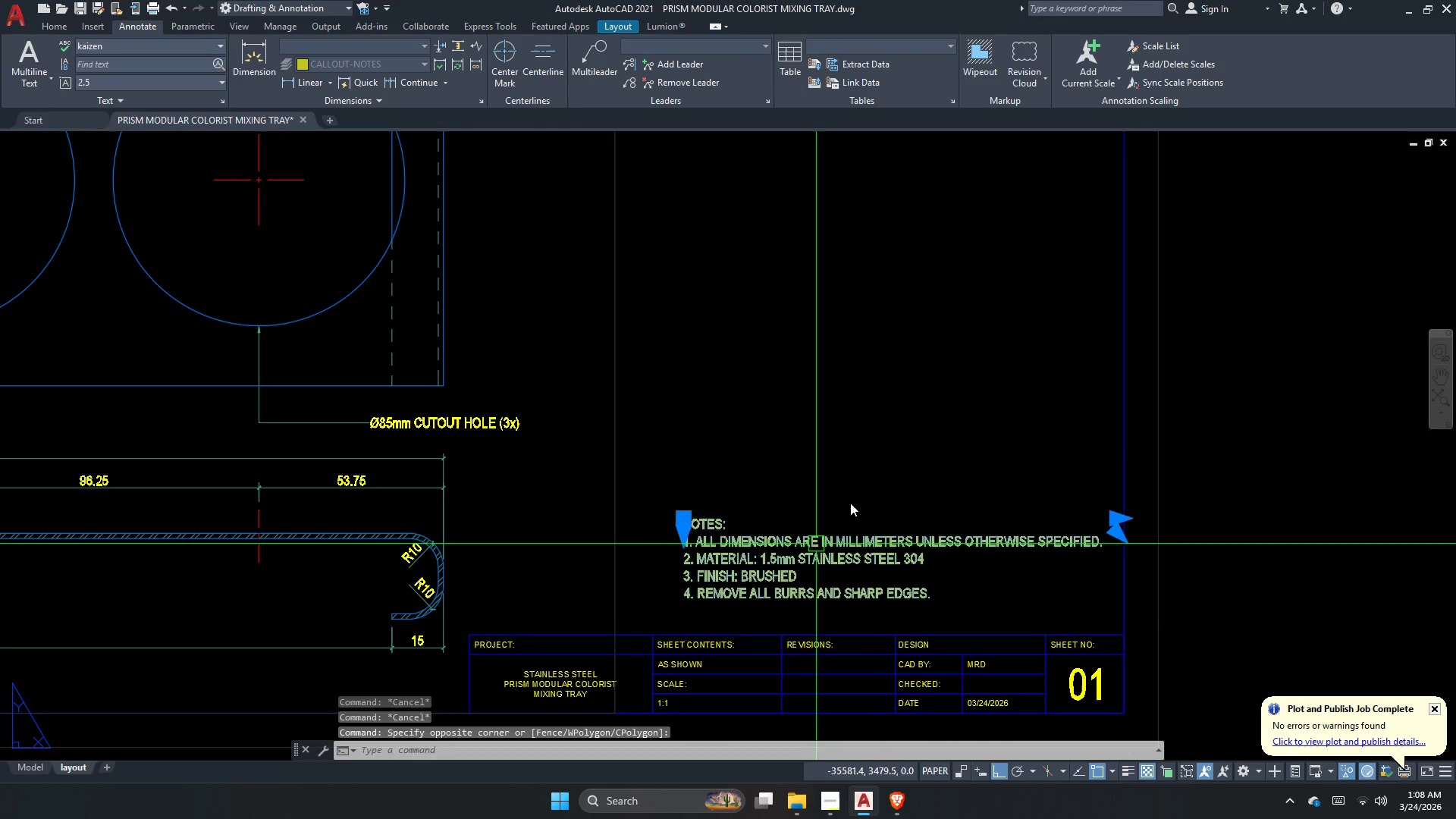 
key(Space)
 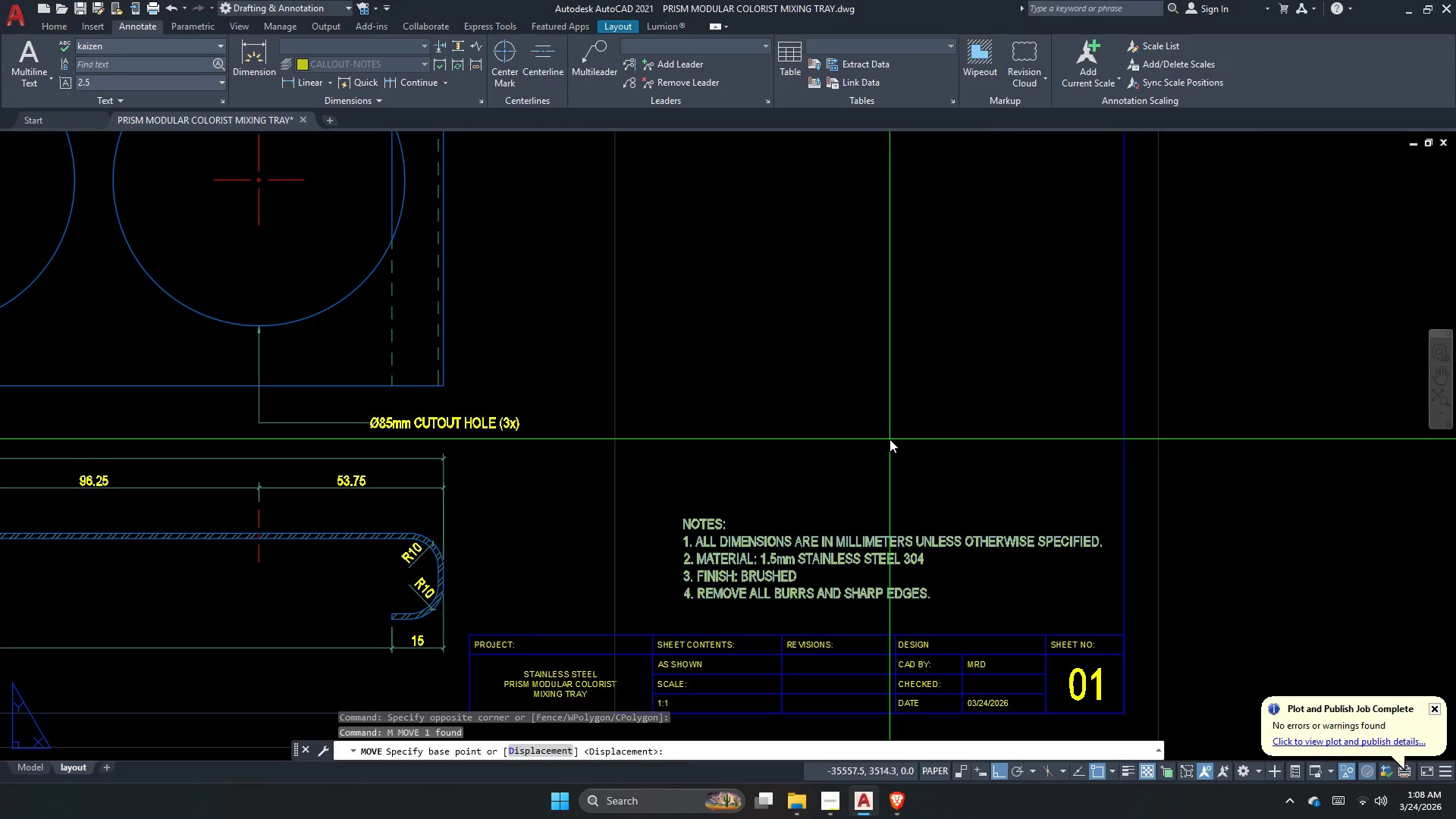 
left_click_drag(start_coordinate=[890, 439], to_coordinate=[888, 449])
 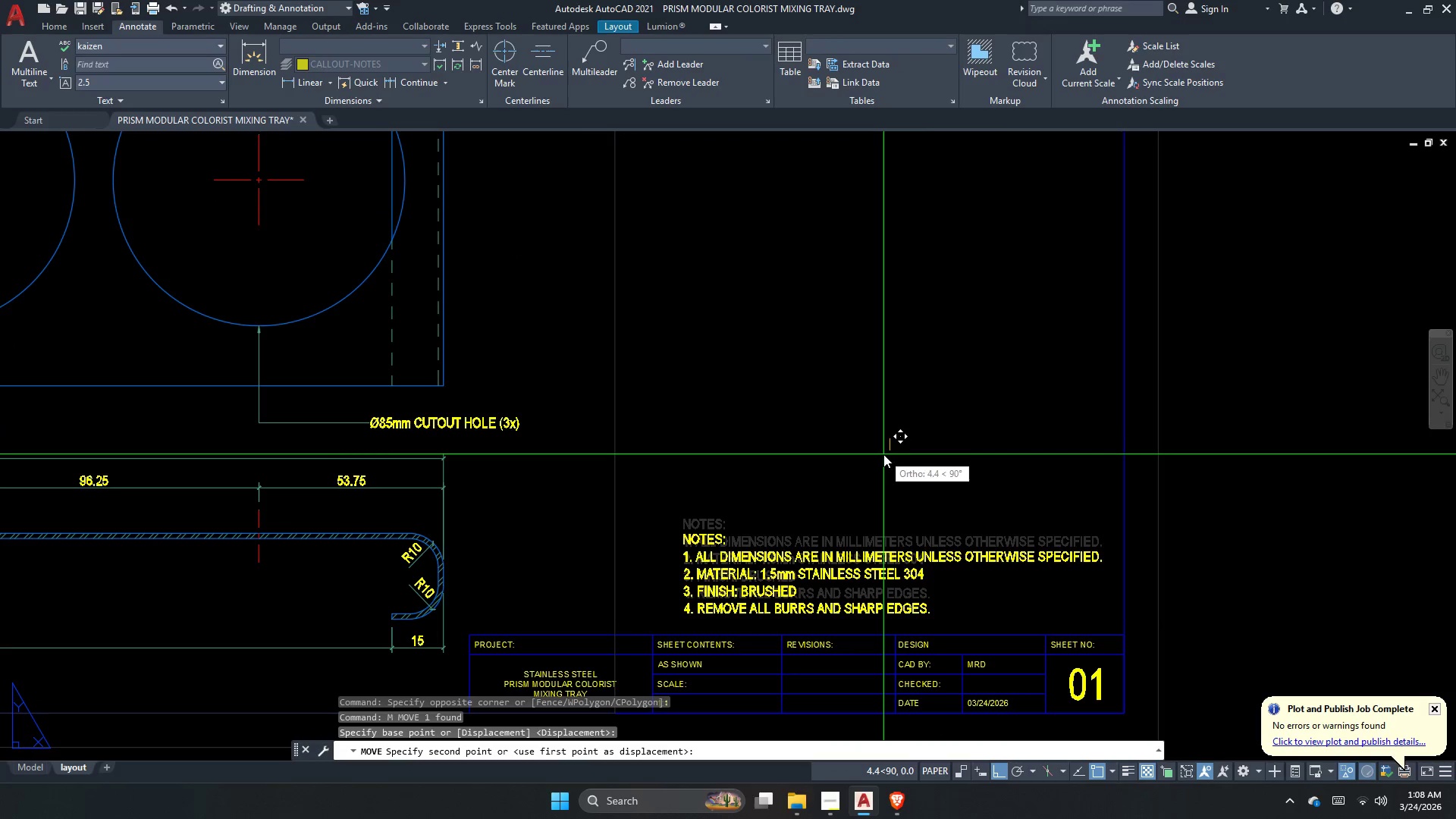 
left_click([883, 454])
 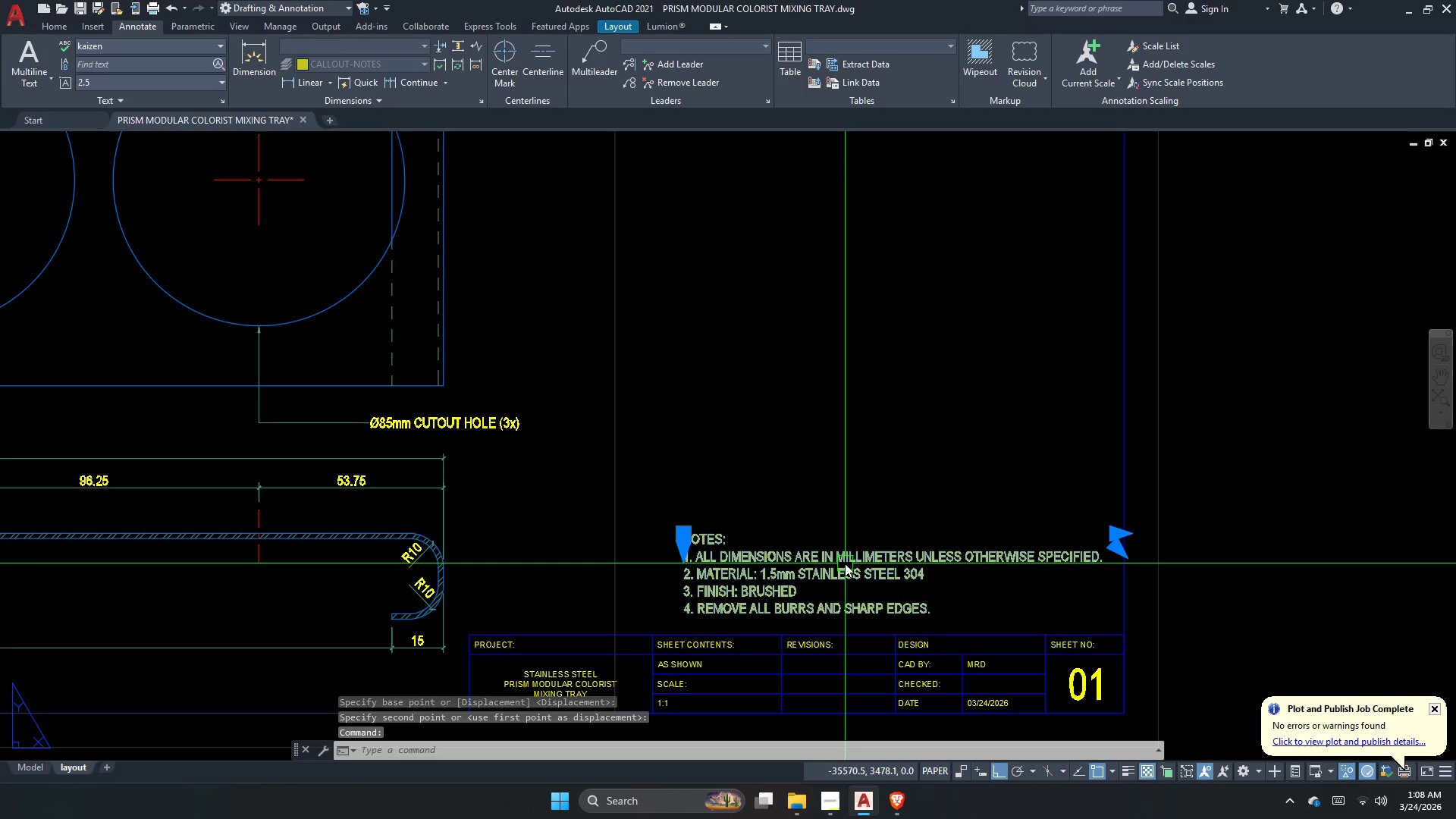 
double_click([845, 563])
 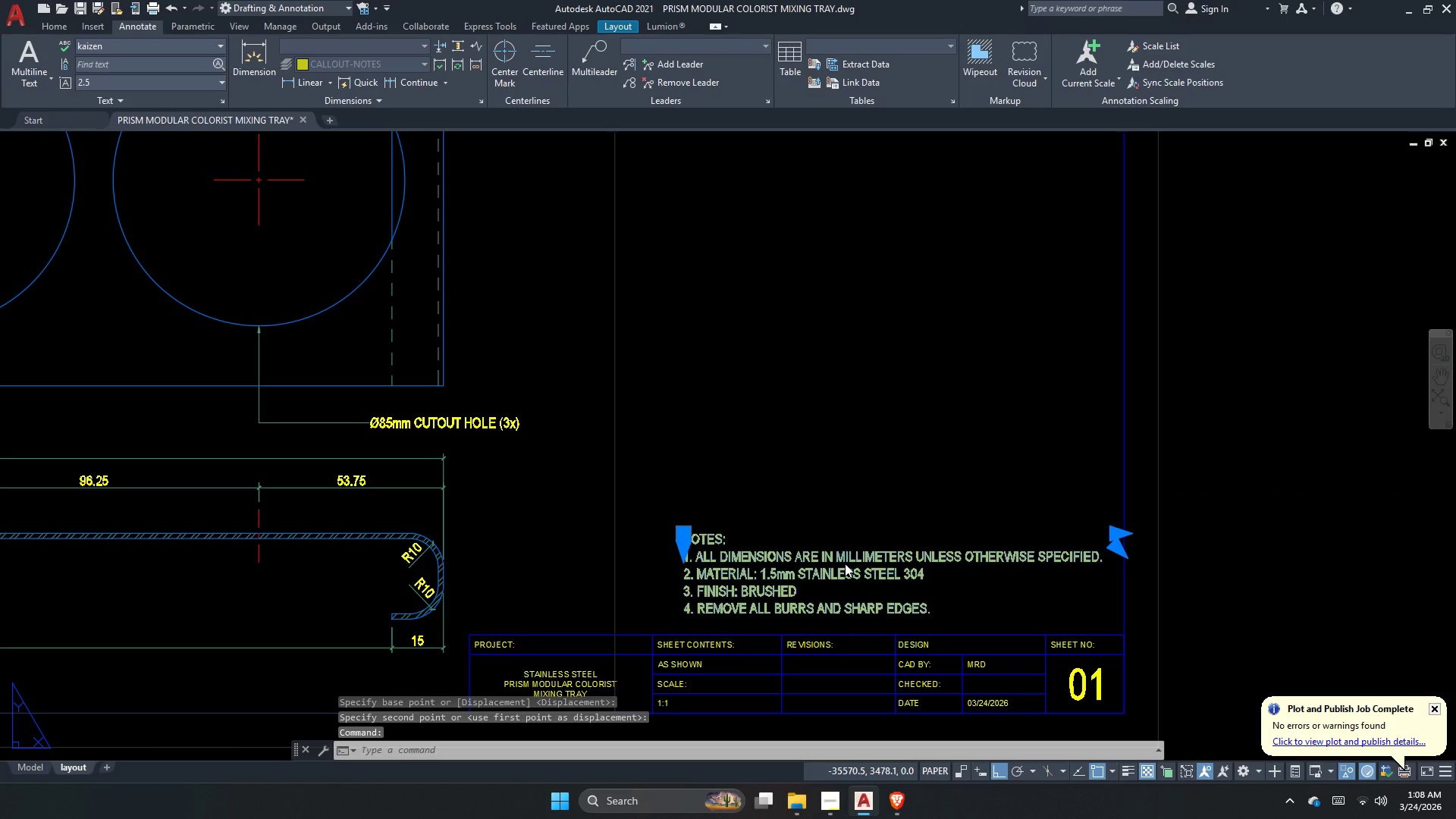 
triple_click([845, 563])
 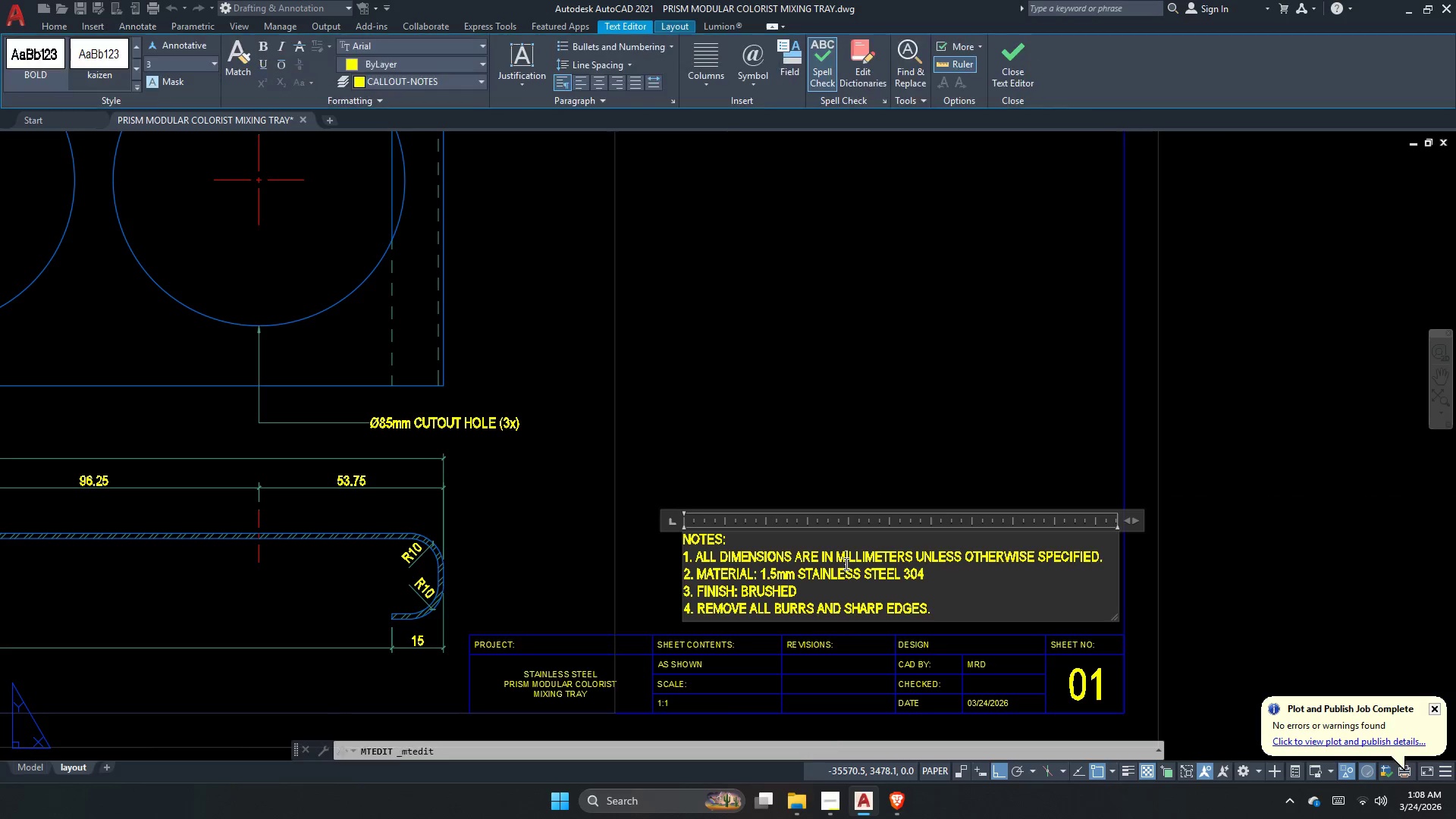 
key(Control+A)
 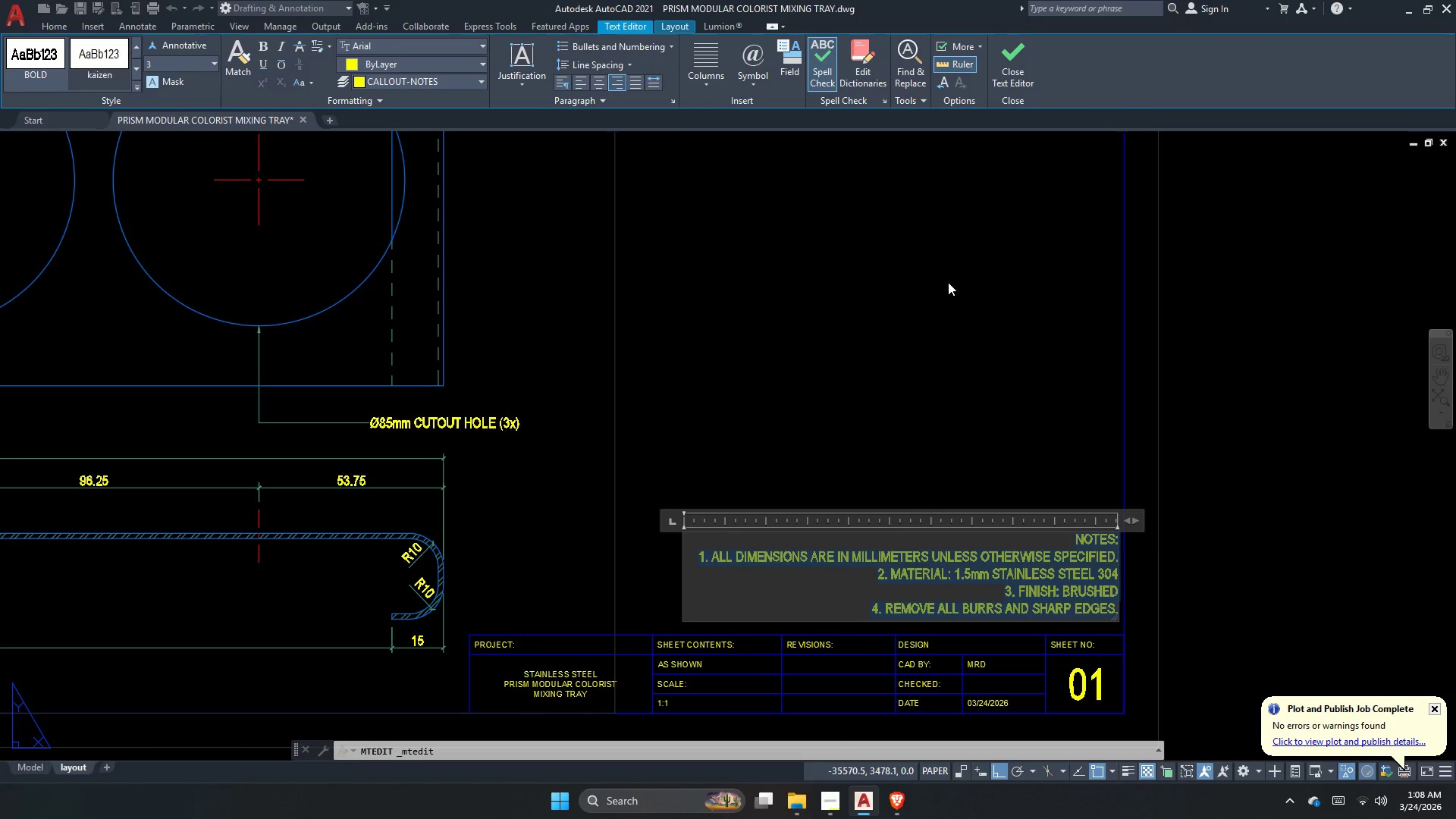 
key(Control+ControlLeft)
 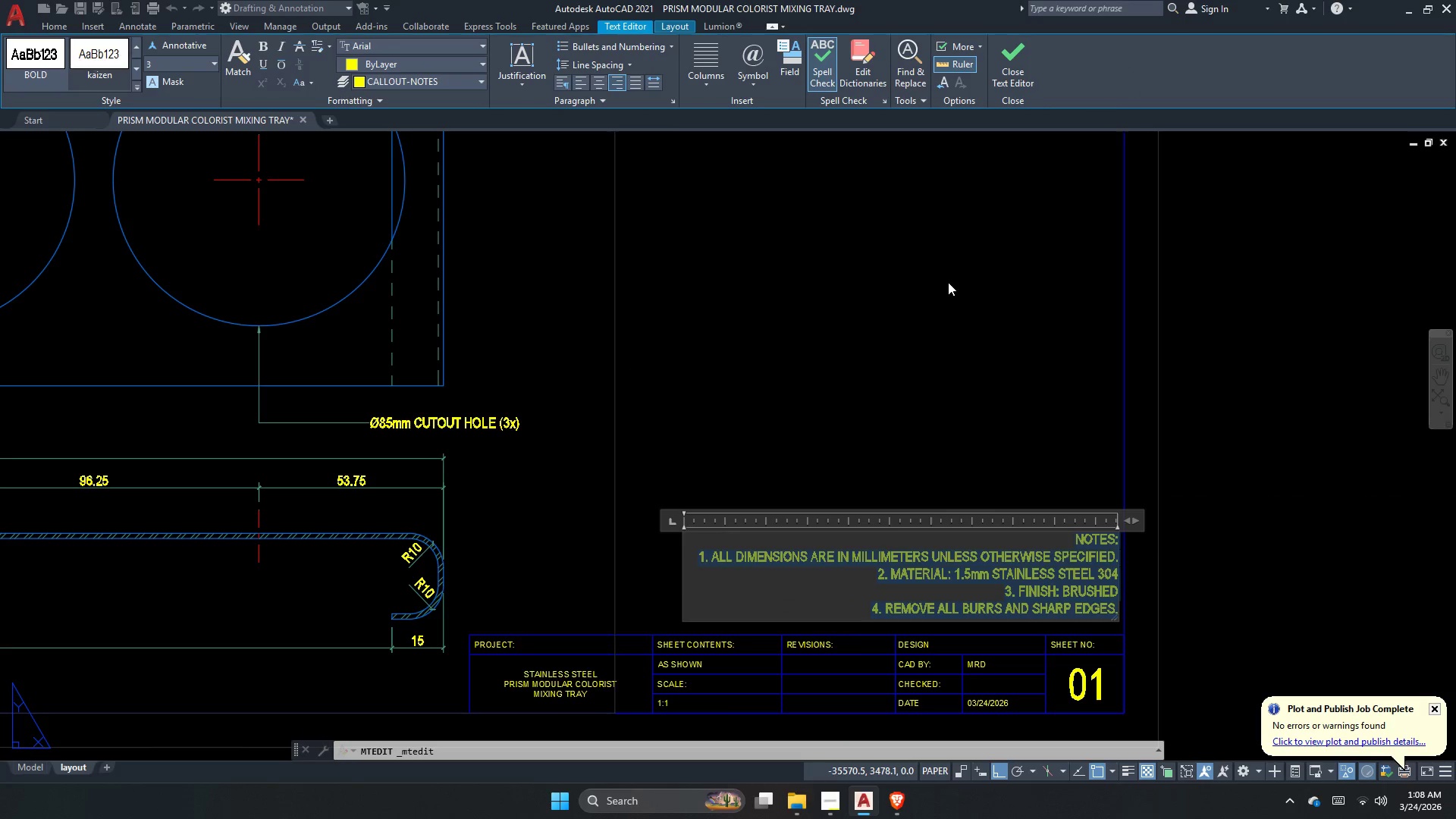 
key(Control+Z)
 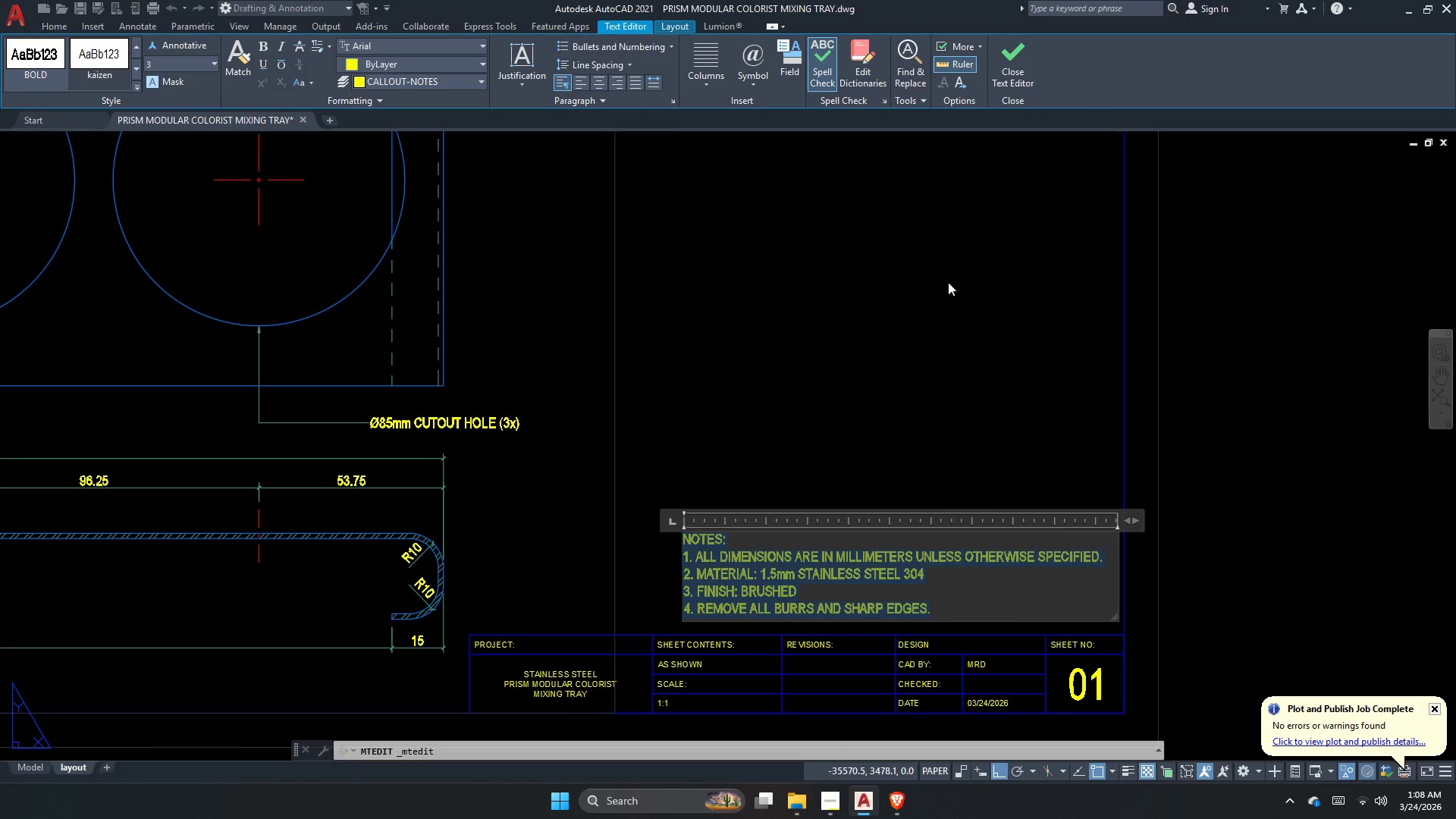 
left_click([948, 282])
 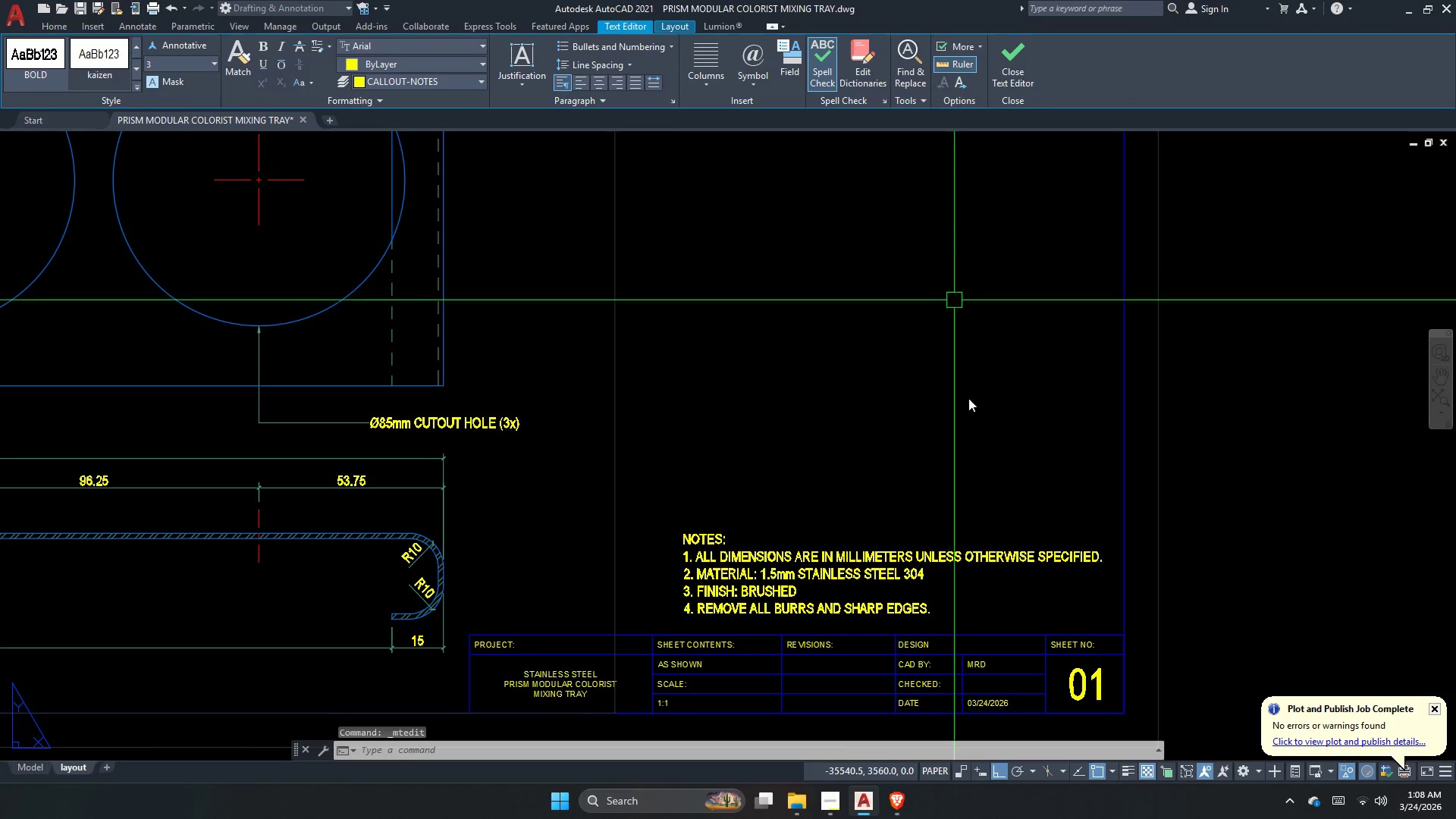 
key(Escape)
type(rec )
 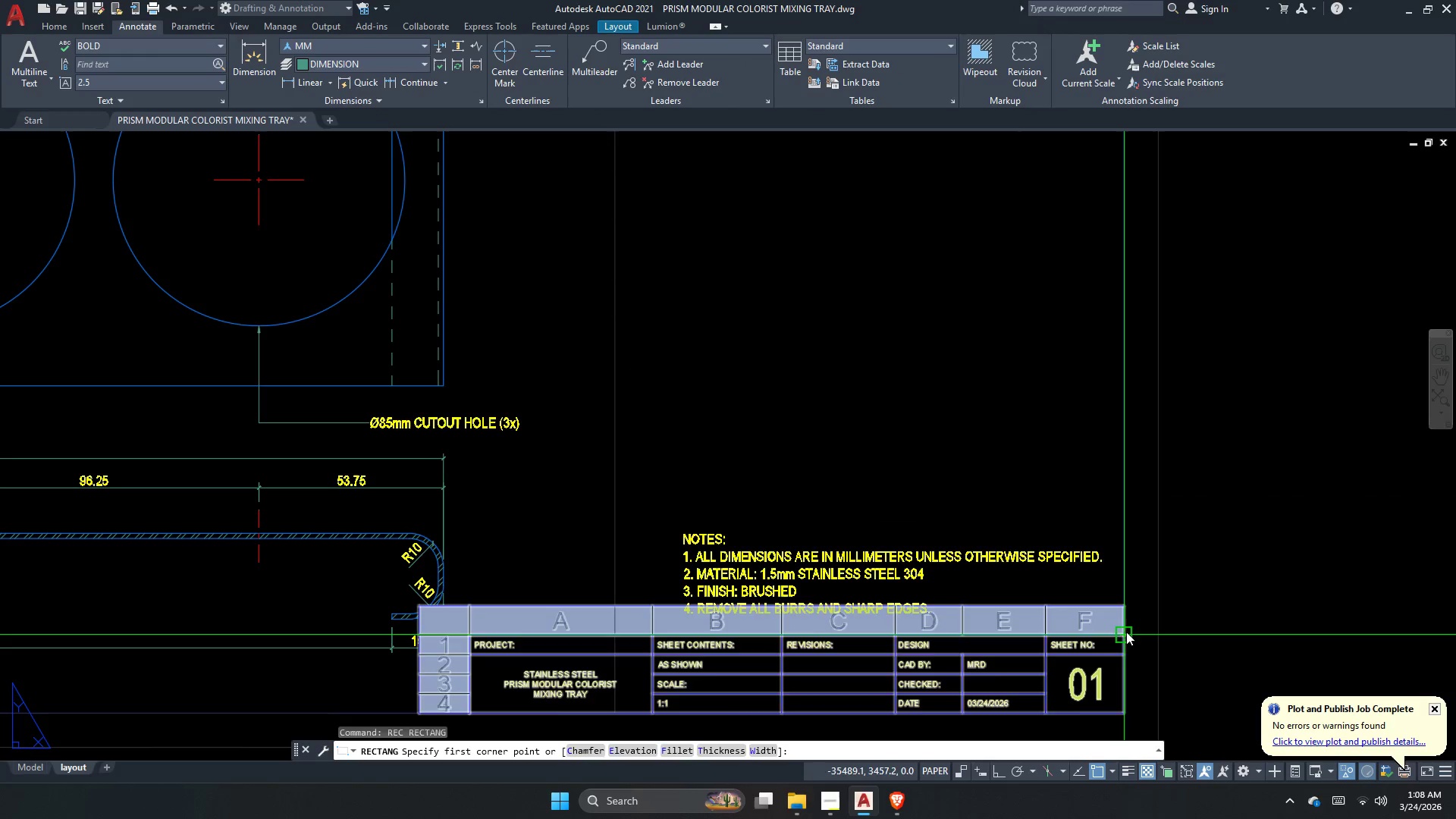 
left_click_drag(start_coordinate=[1122, 632], to_coordinate=[1080, 608])
 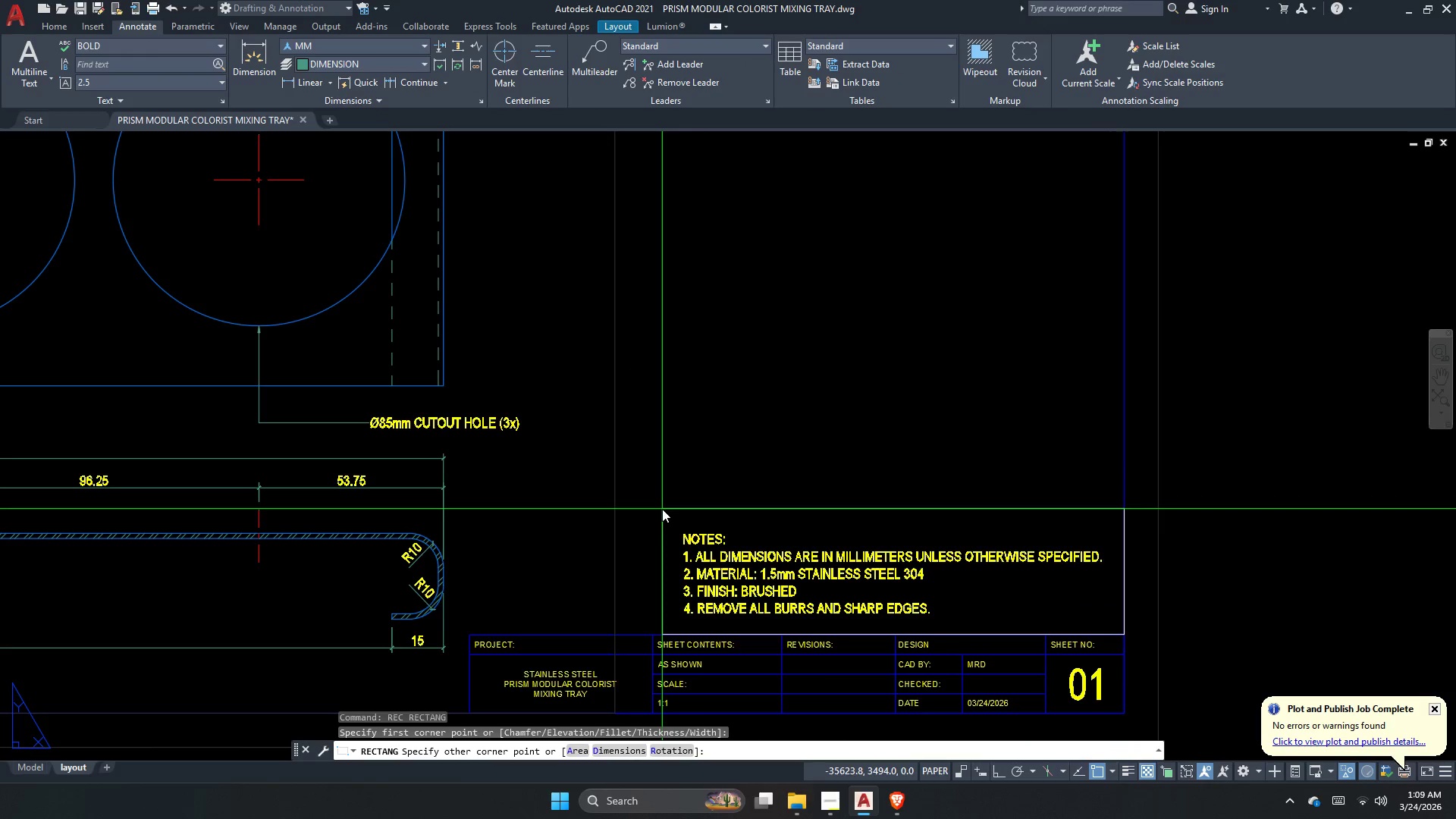 
left_click([662, 509])
 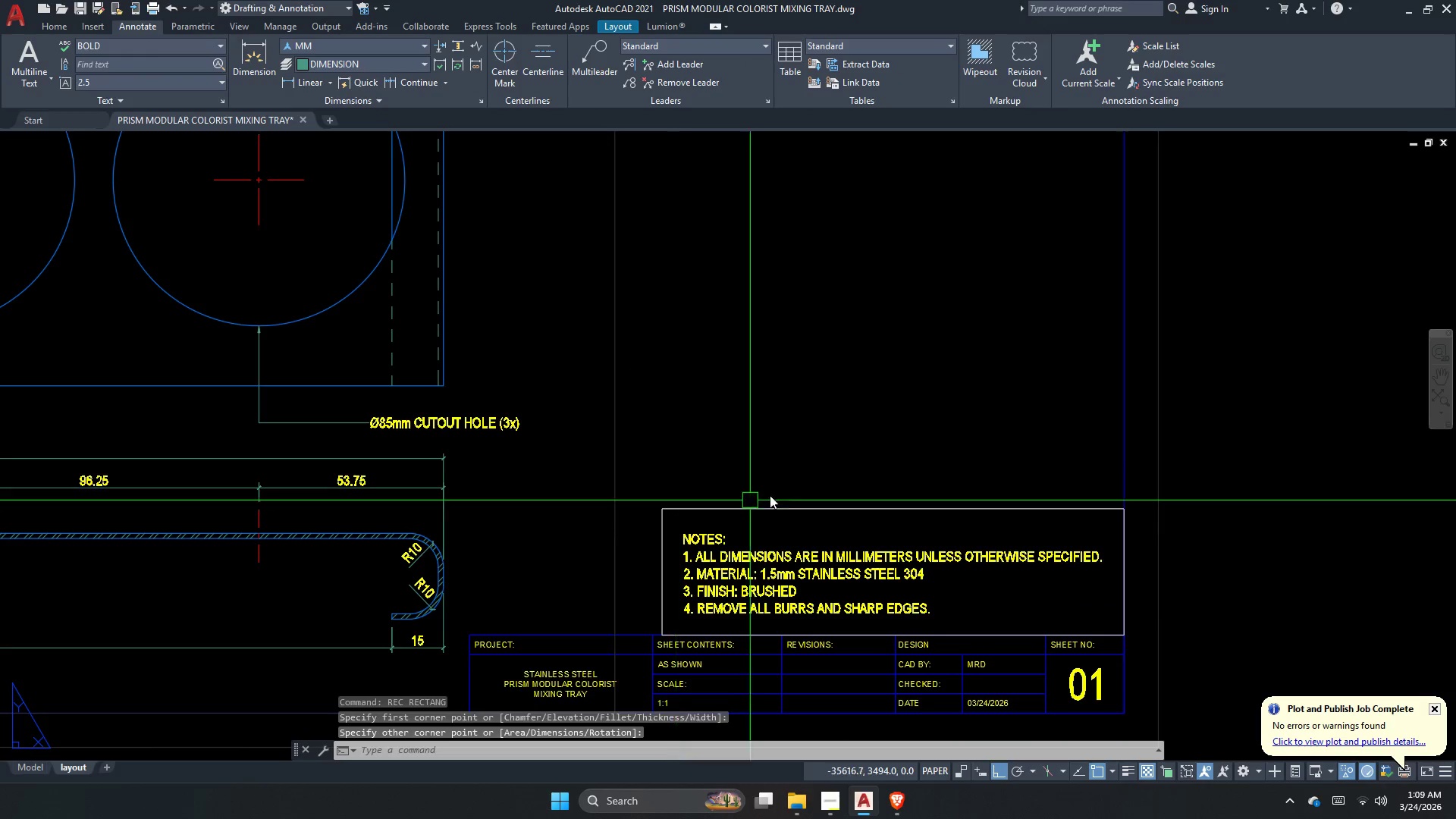 
key(Escape)
 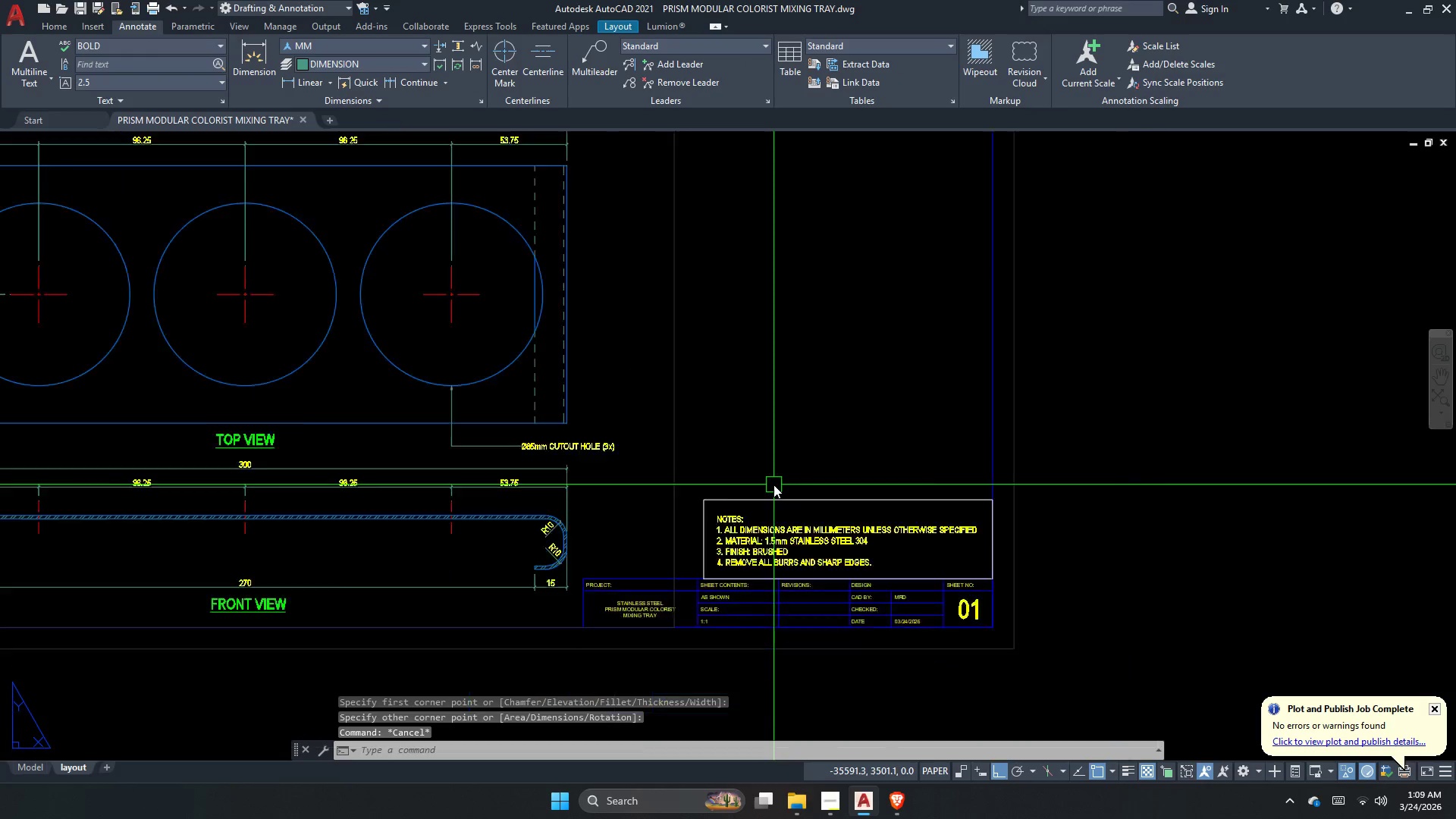 
key(M)
 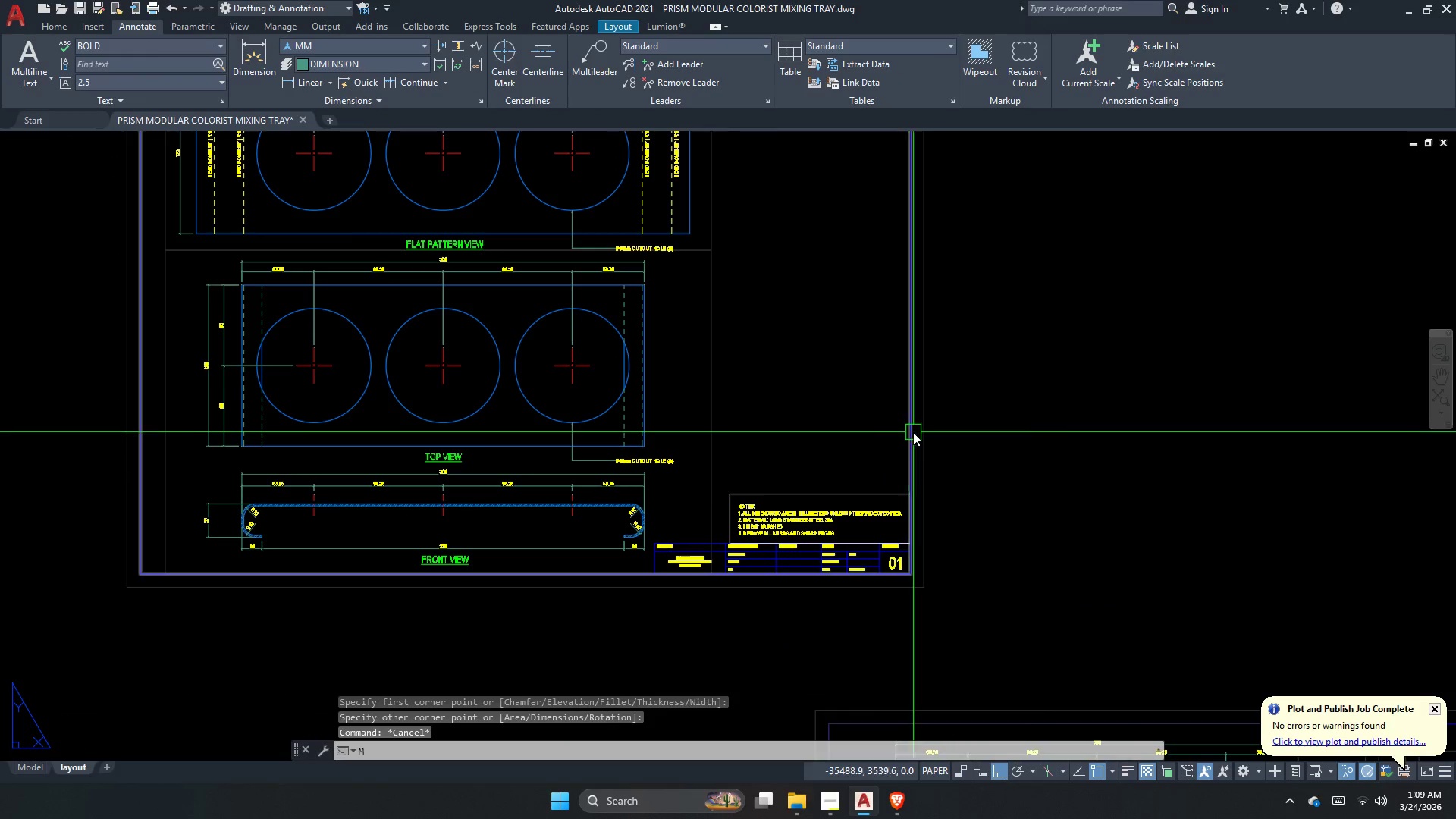 
scroll: coordinate [774, 485], scroll_direction: down, amount: 2.0
 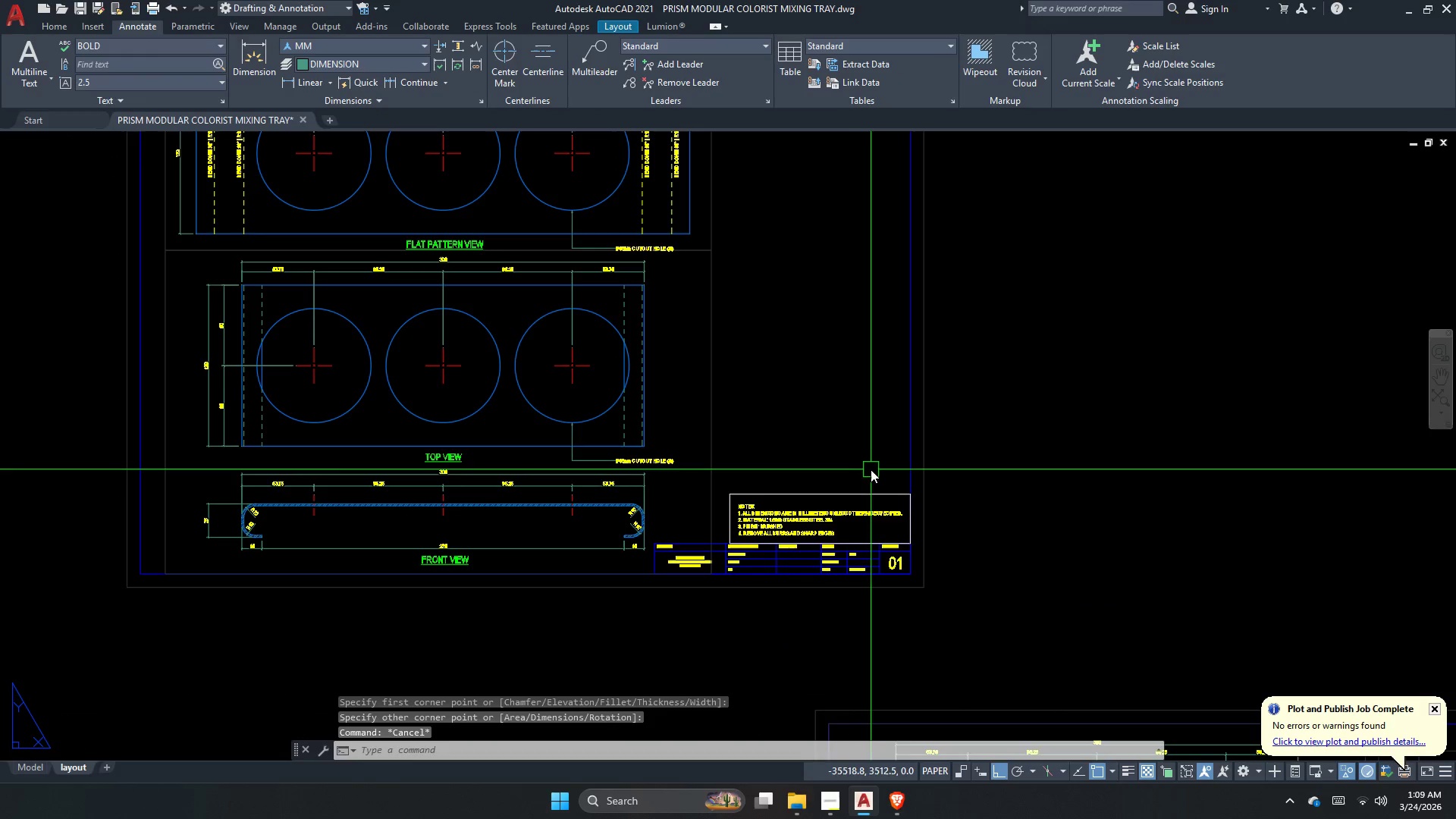 
key(A)
 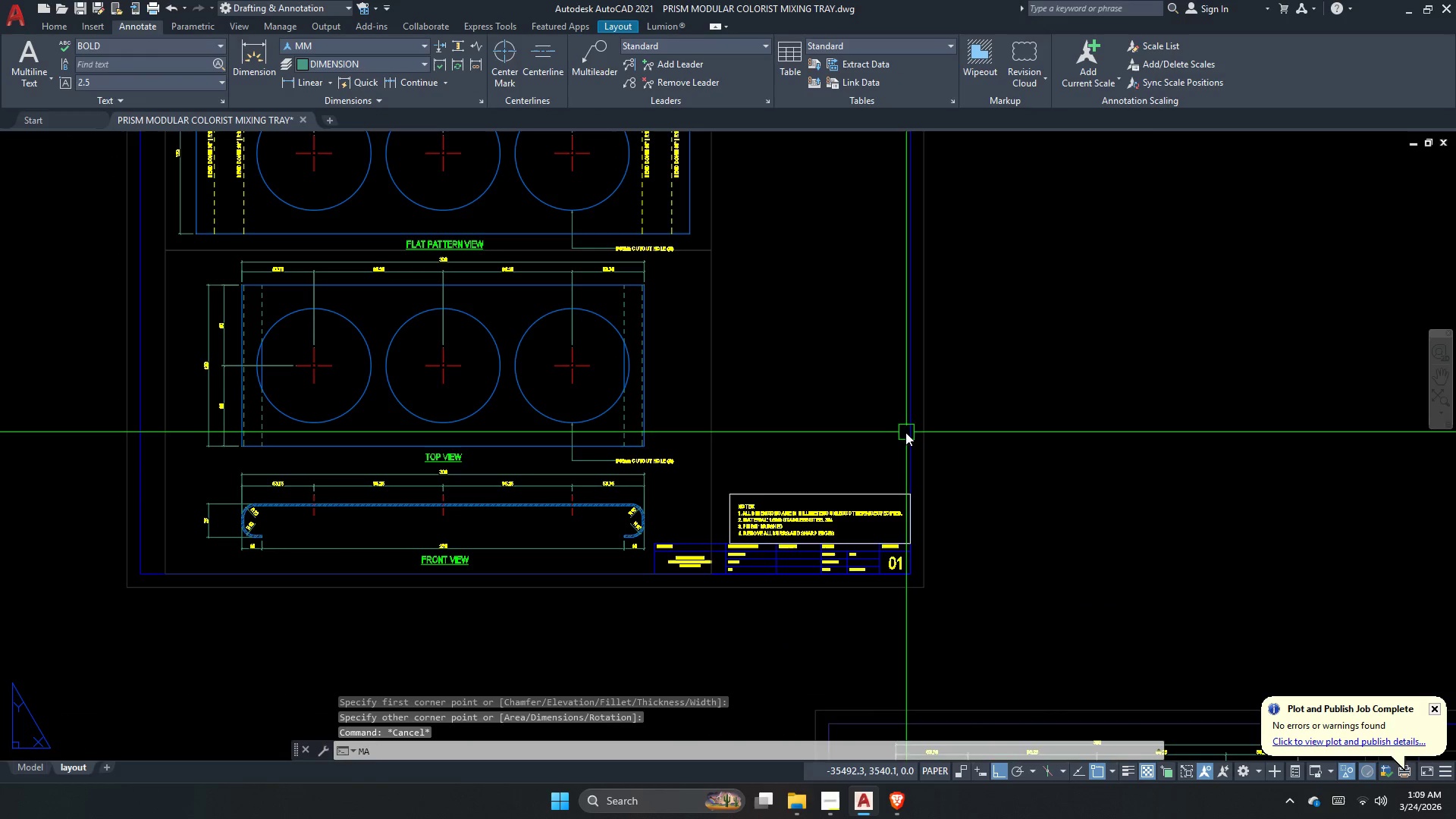 
key(Space)
 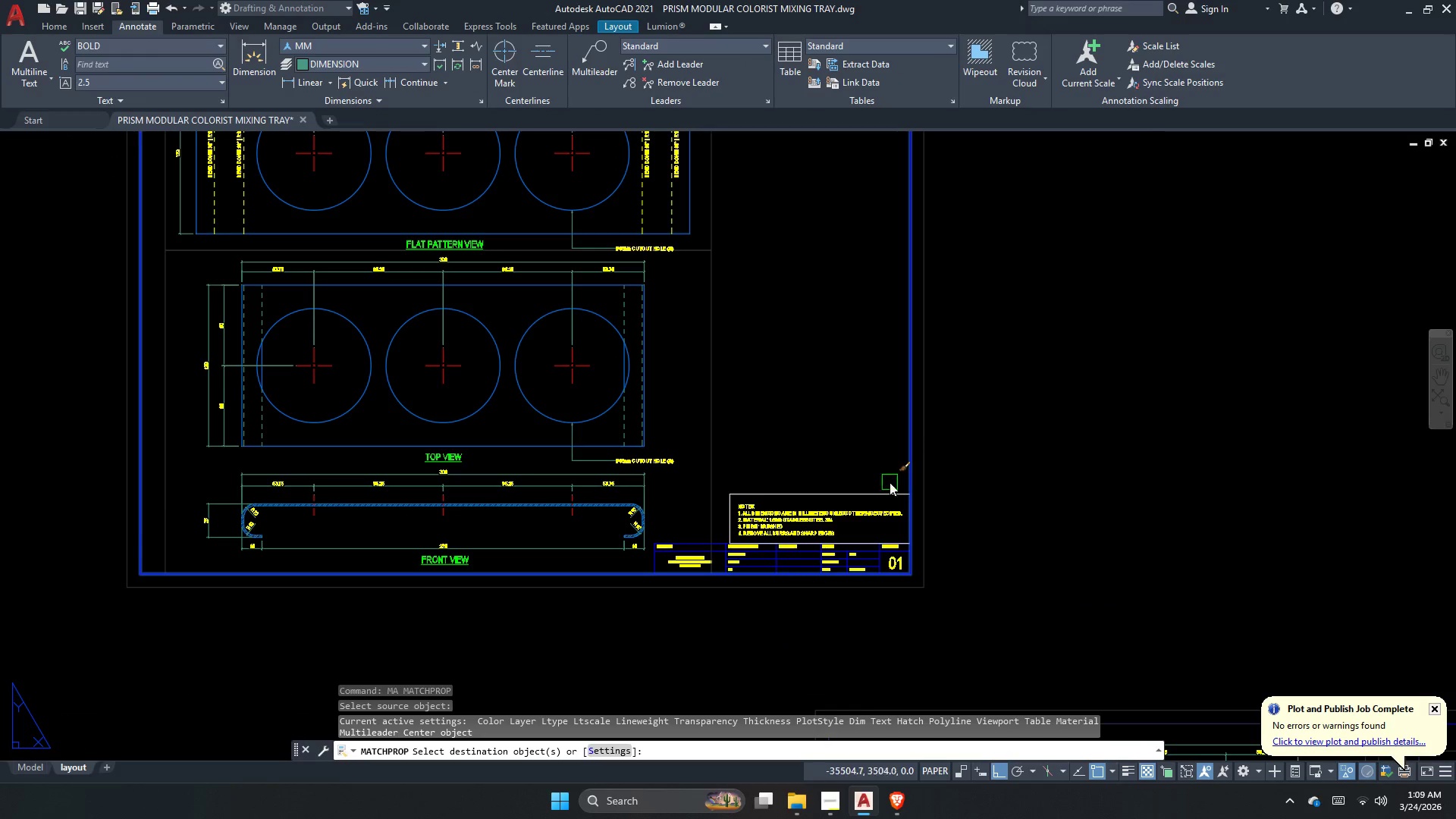 
double_click([883, 494])
 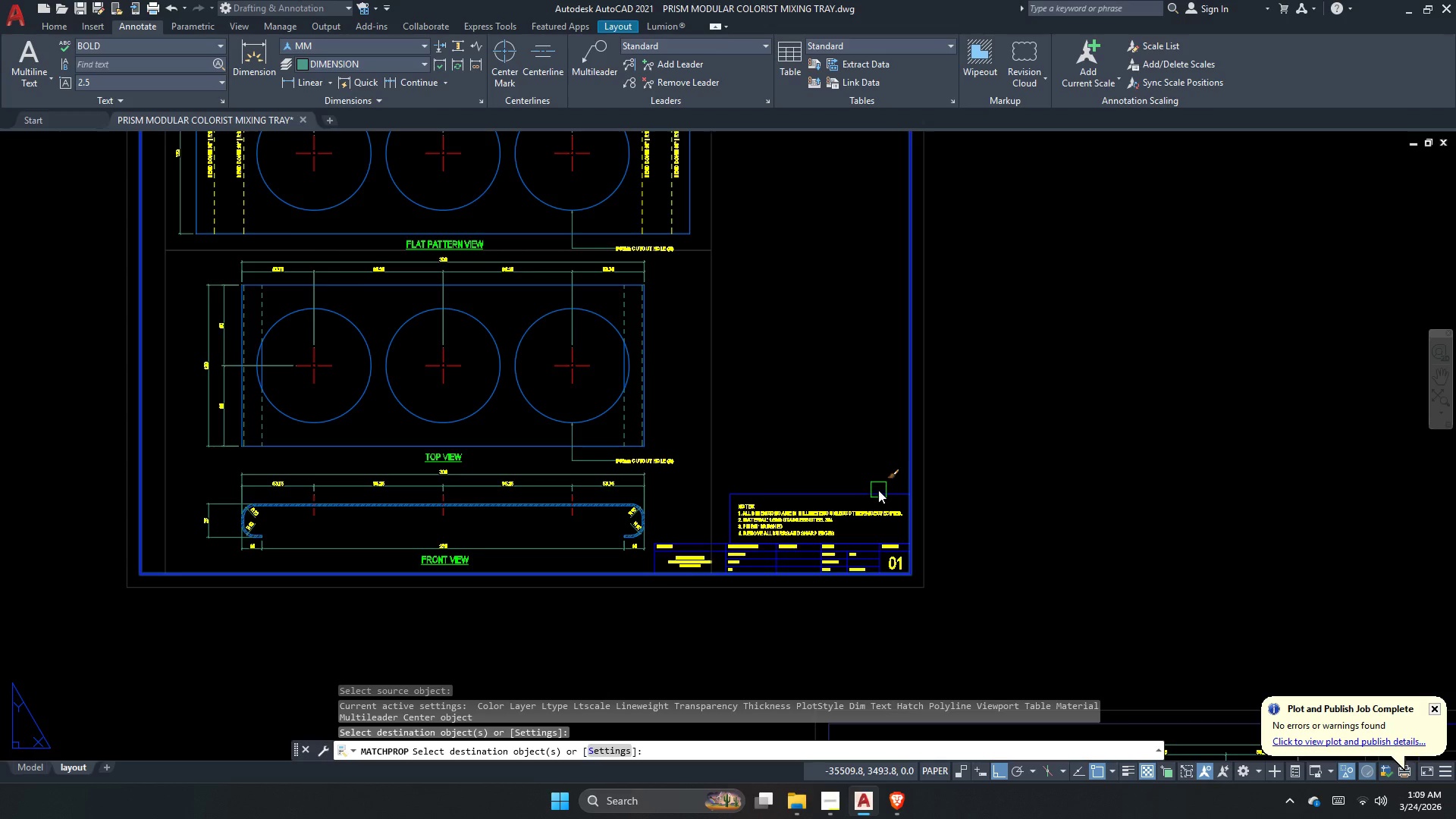 
key(Escape)
 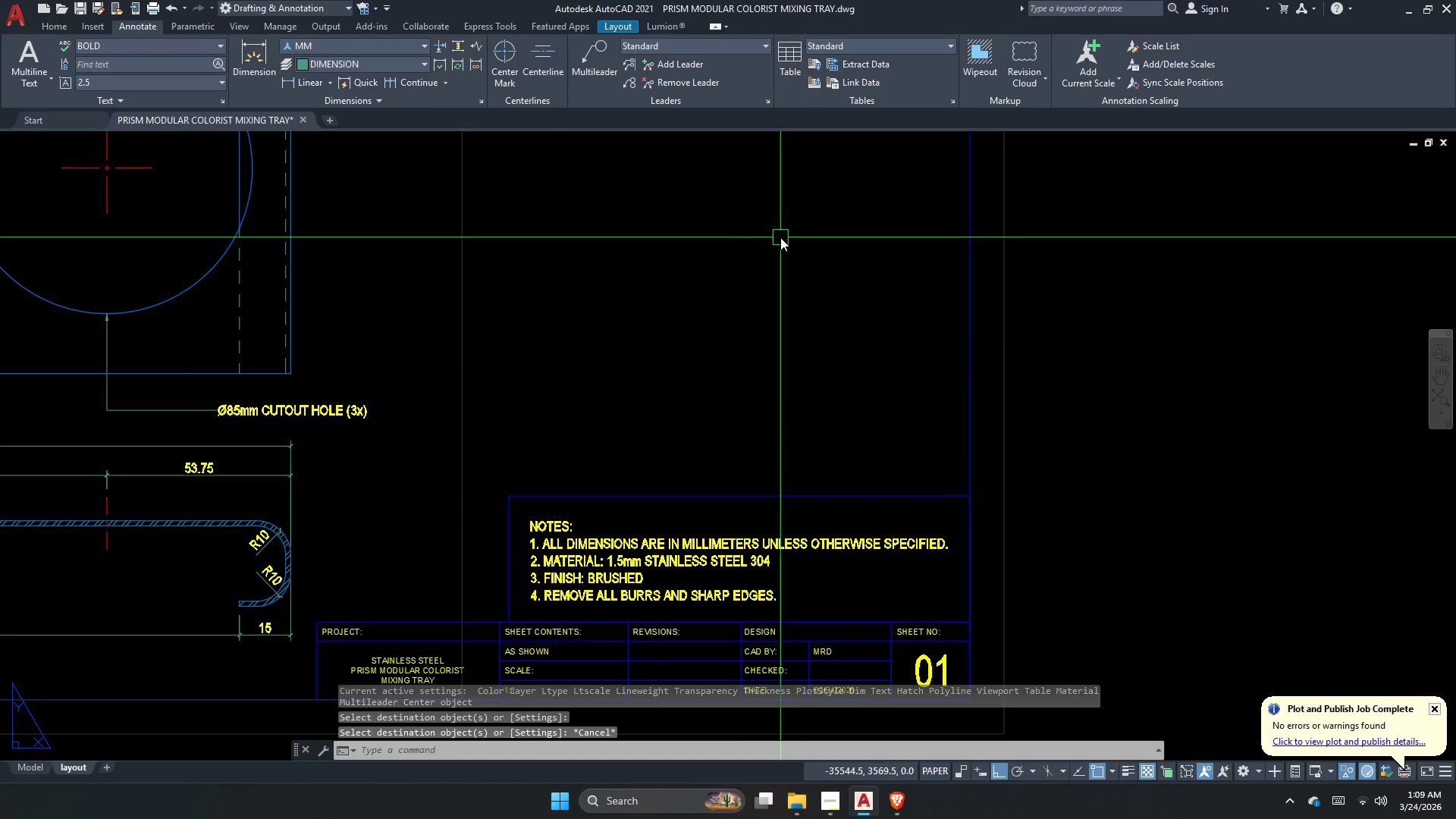 
scroll: coordinate [871, 494], scroll_direction: up, amount: 2.0
 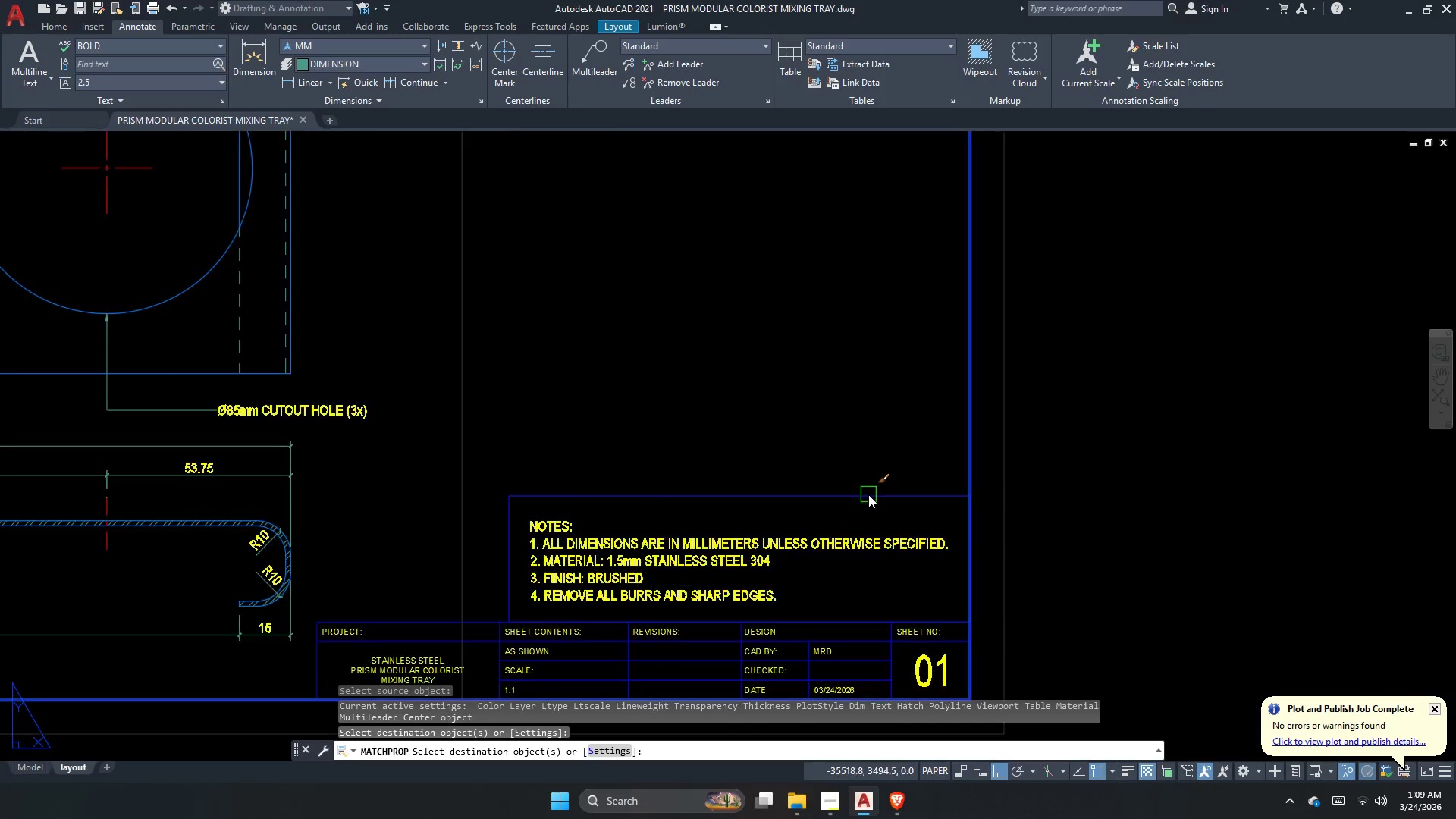 
scroll: coordinate [780, 237], scroll_direction: down, amount: 1.0
 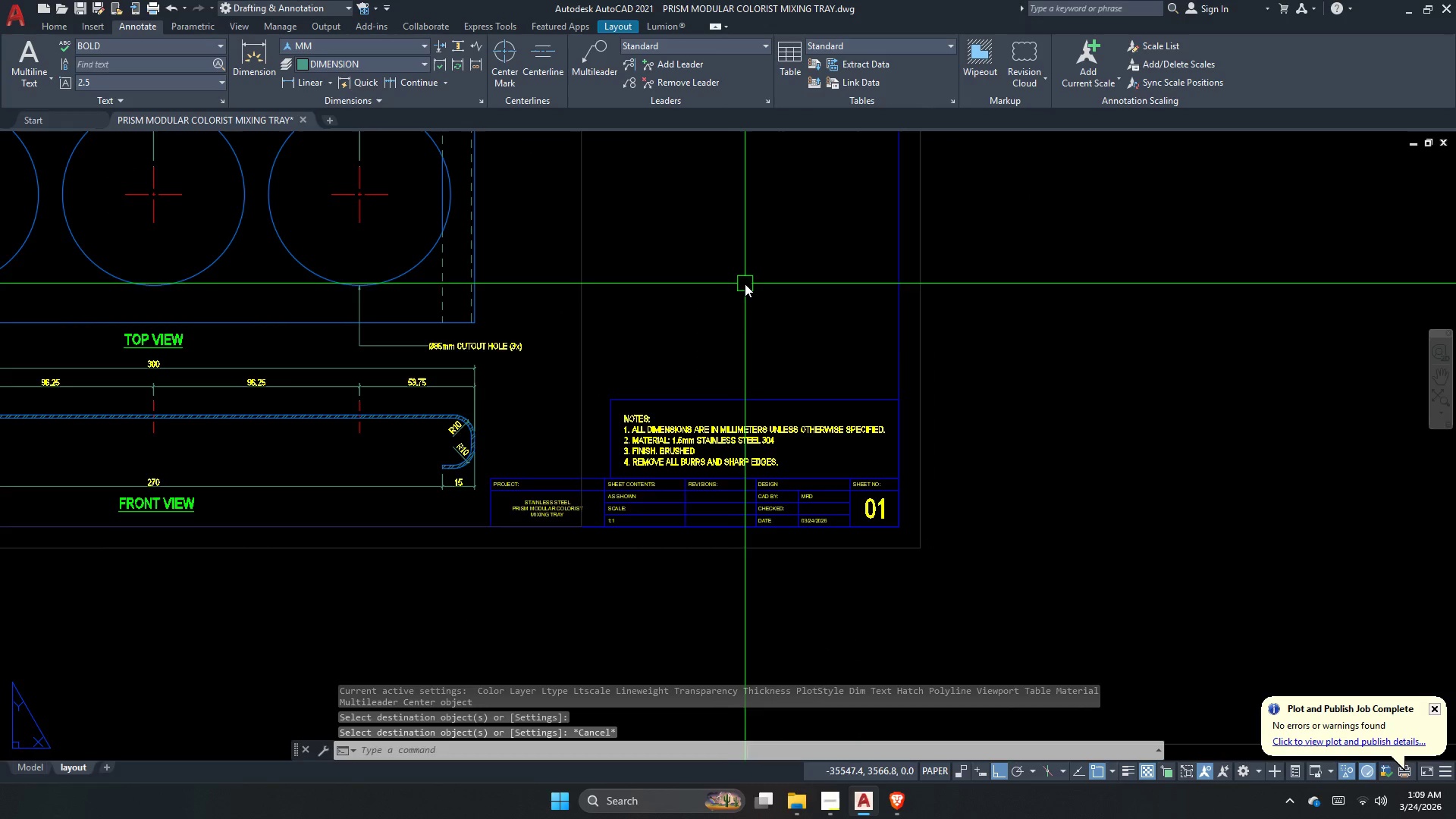 
scroll: coordinate [695, 365], scroll_direction: up, amount: 1.0
 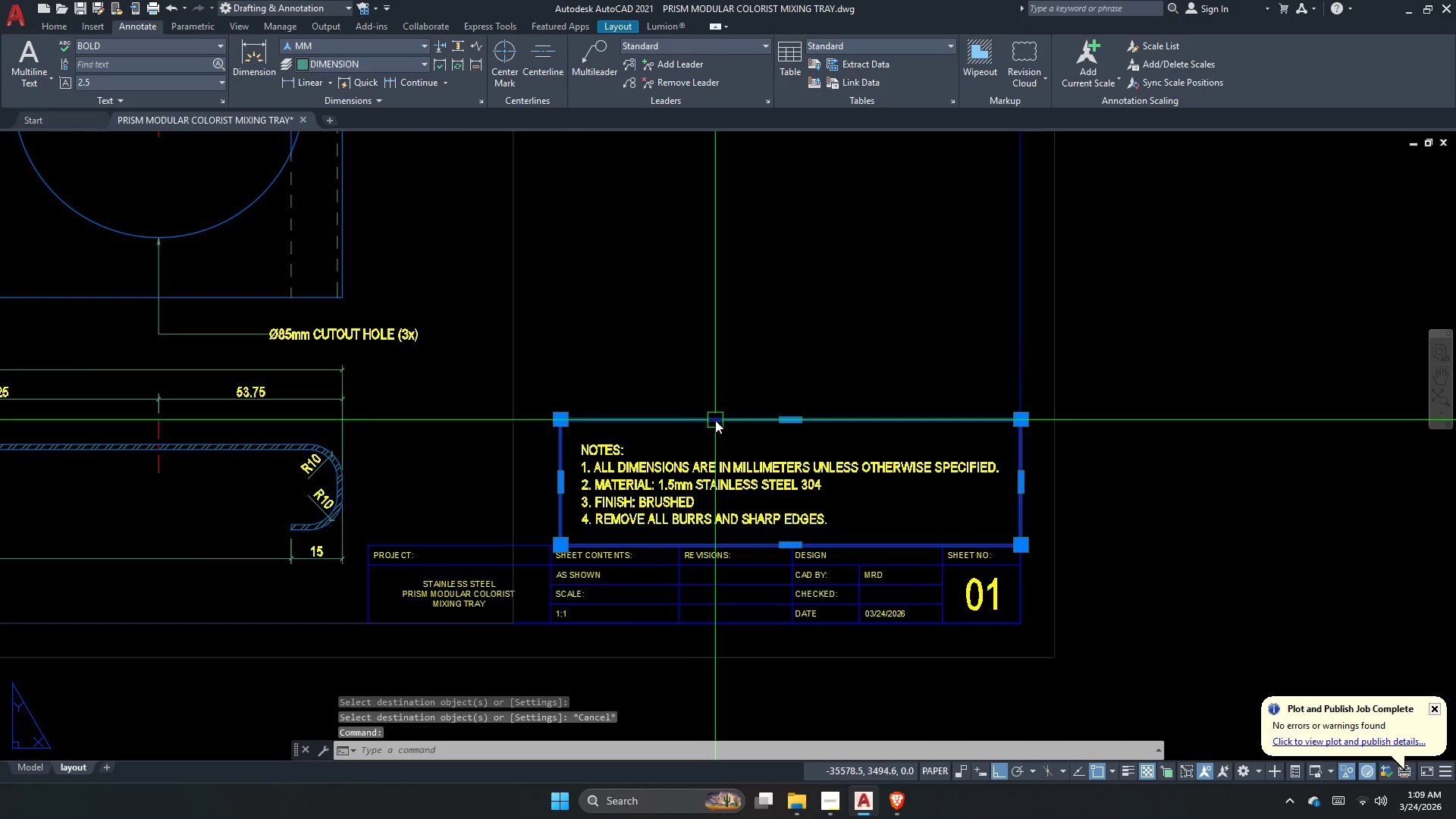 
double_click([708, 441])
 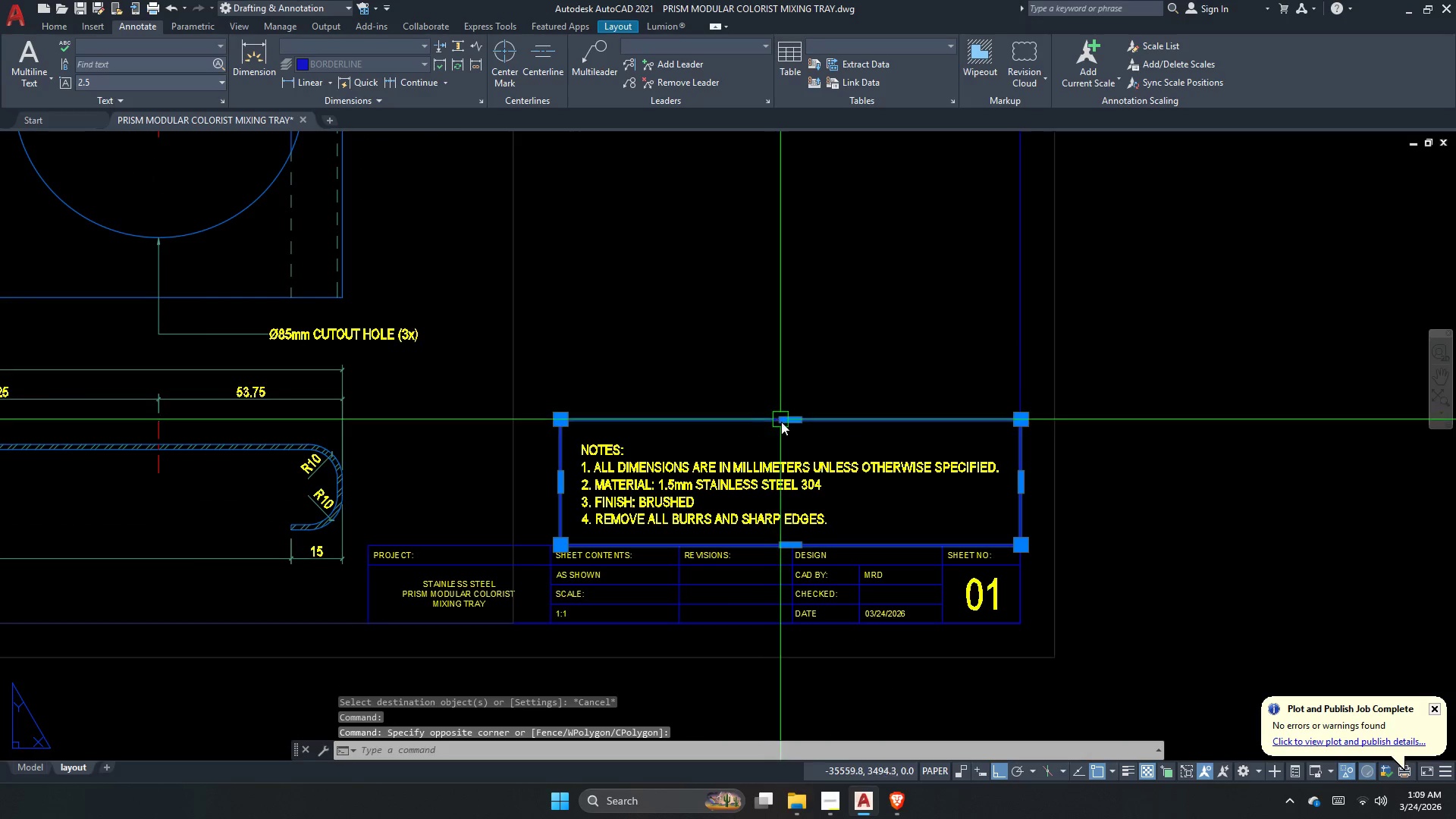 
scroll: coordinate [786, 429], scroll_direction: up, amount: 1.0
 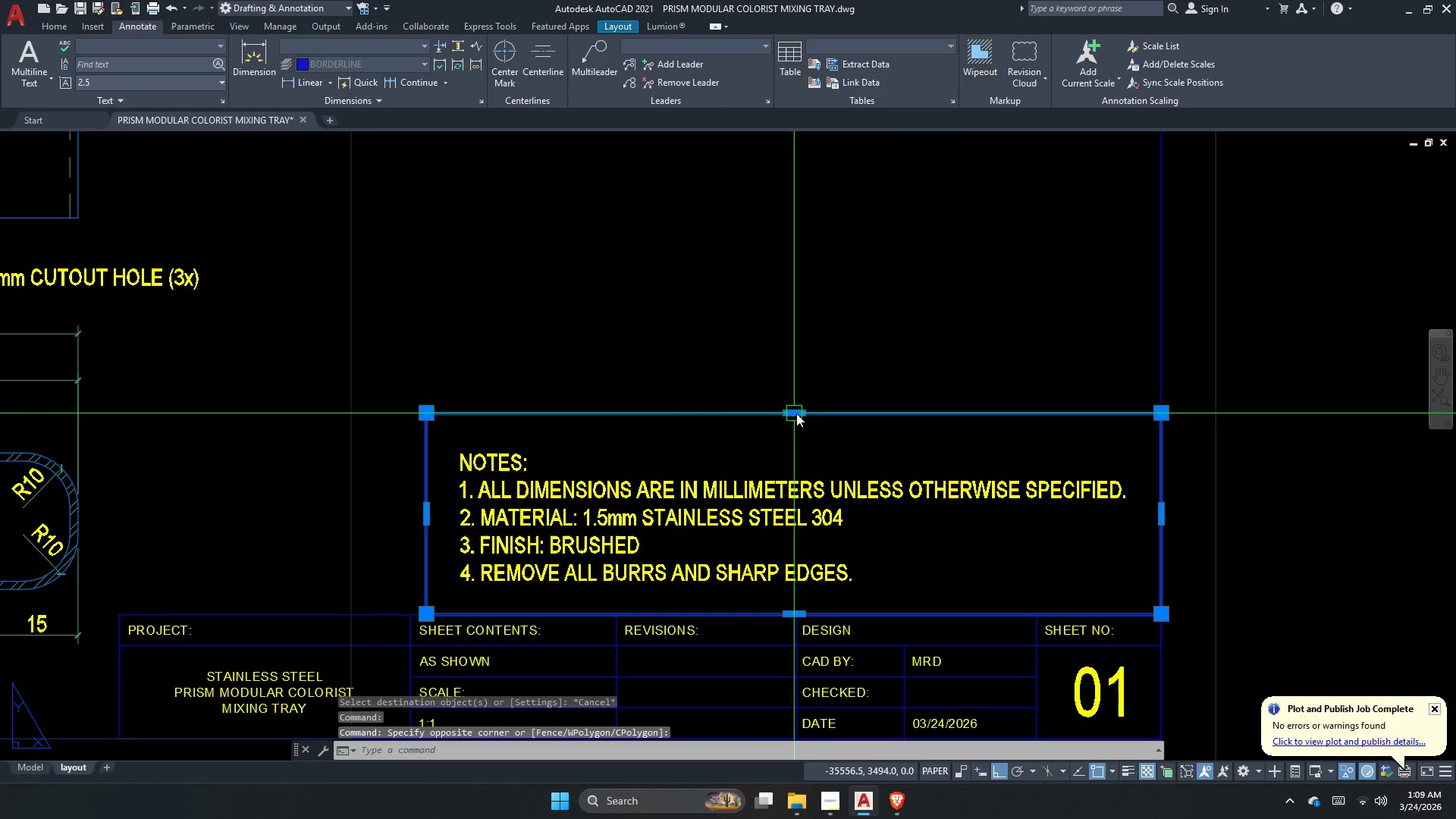 
left_click([796, 413])
 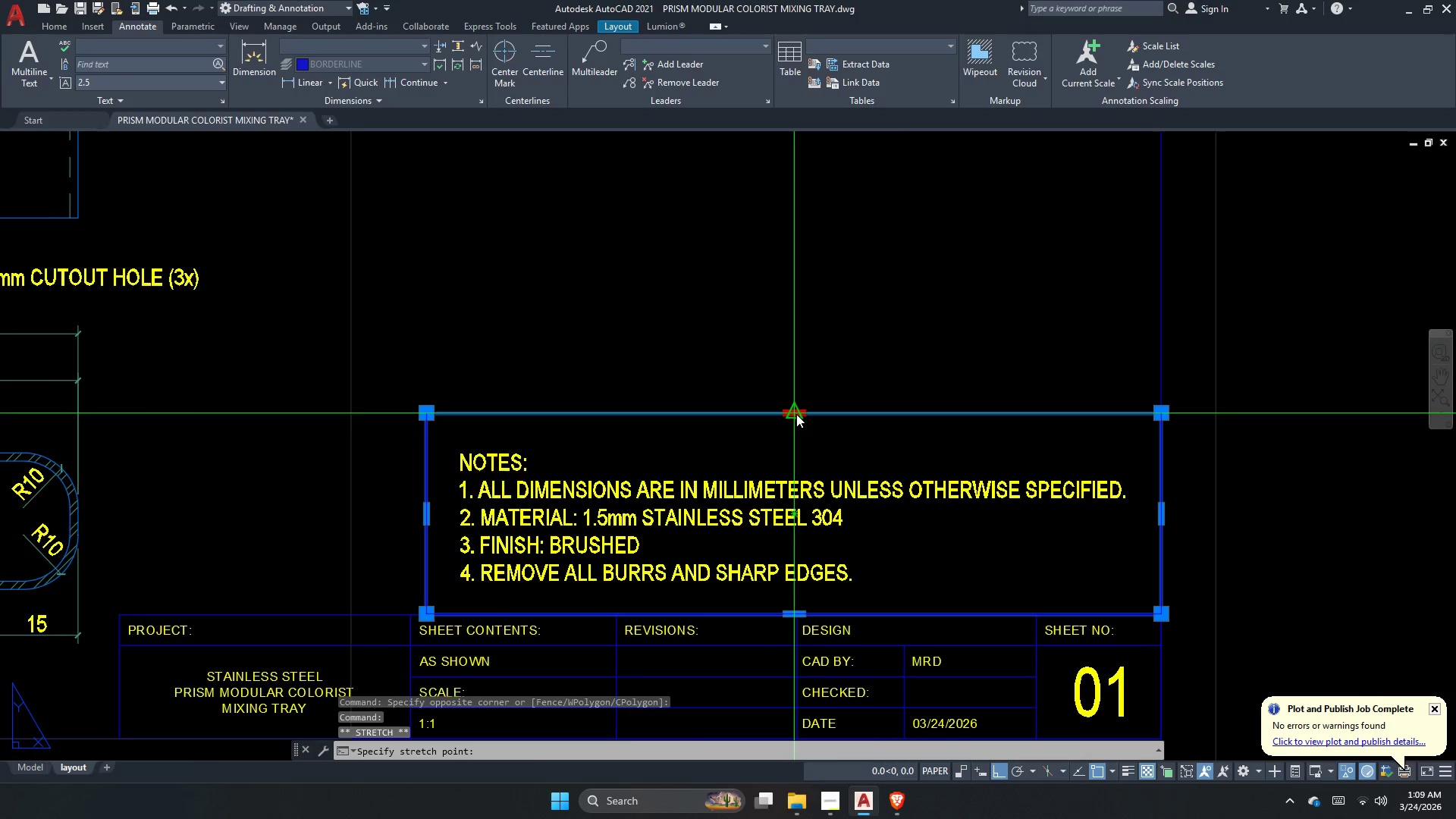 
scroll: coordinate [796, 417], scroll_direction: up, amount: 1.0
 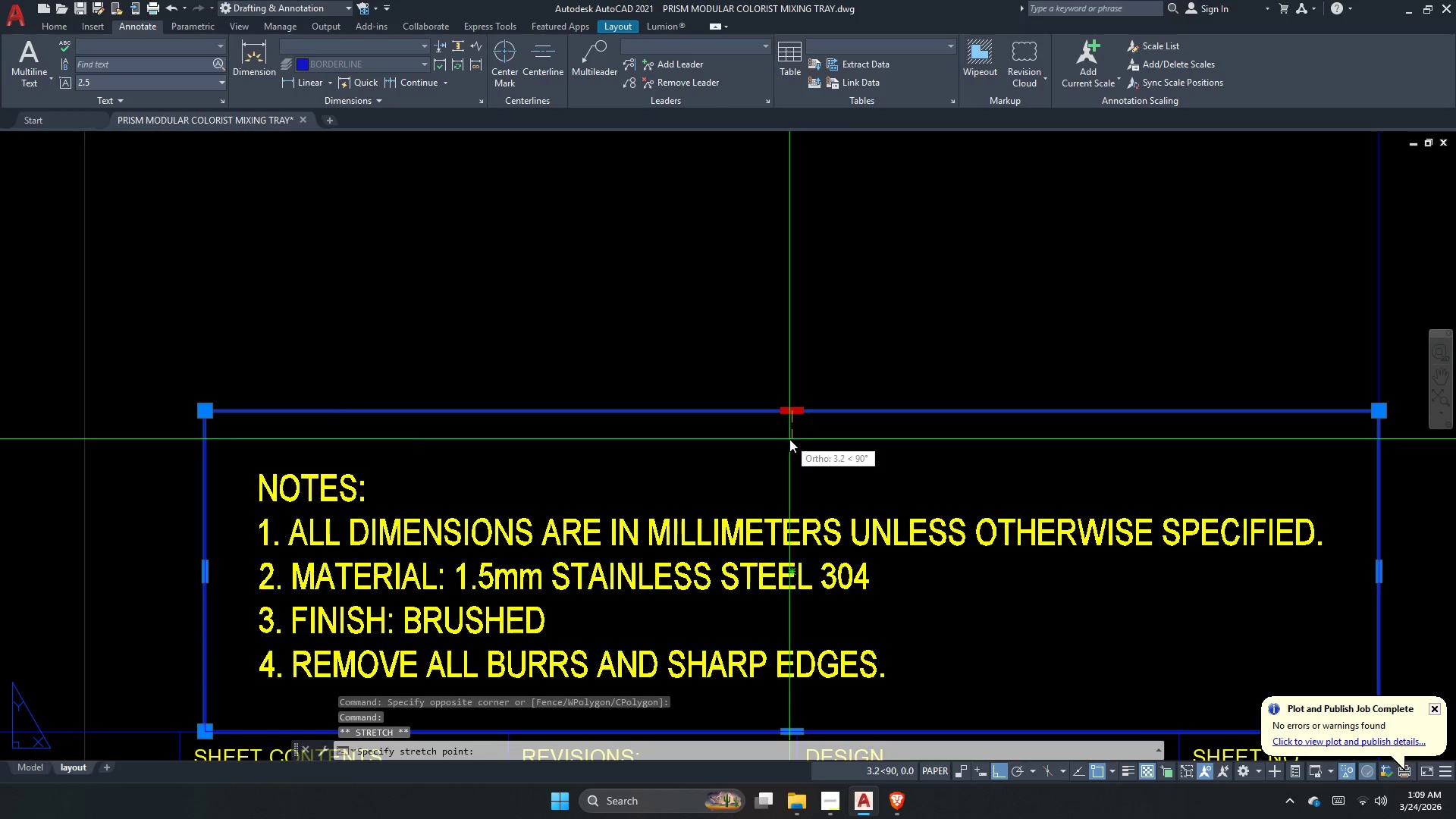 
left_click([789, 439])
 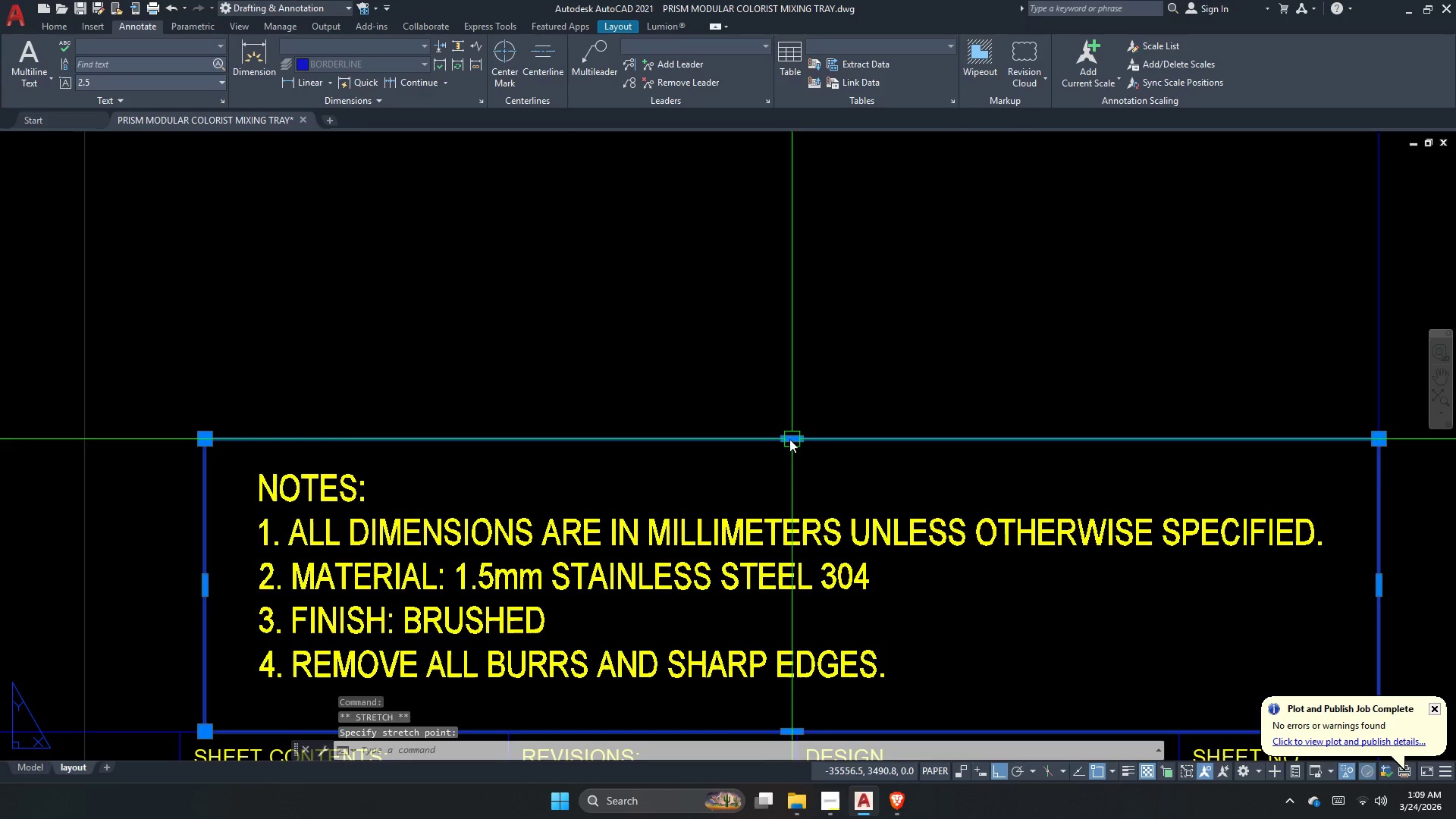 
key(Escape)
 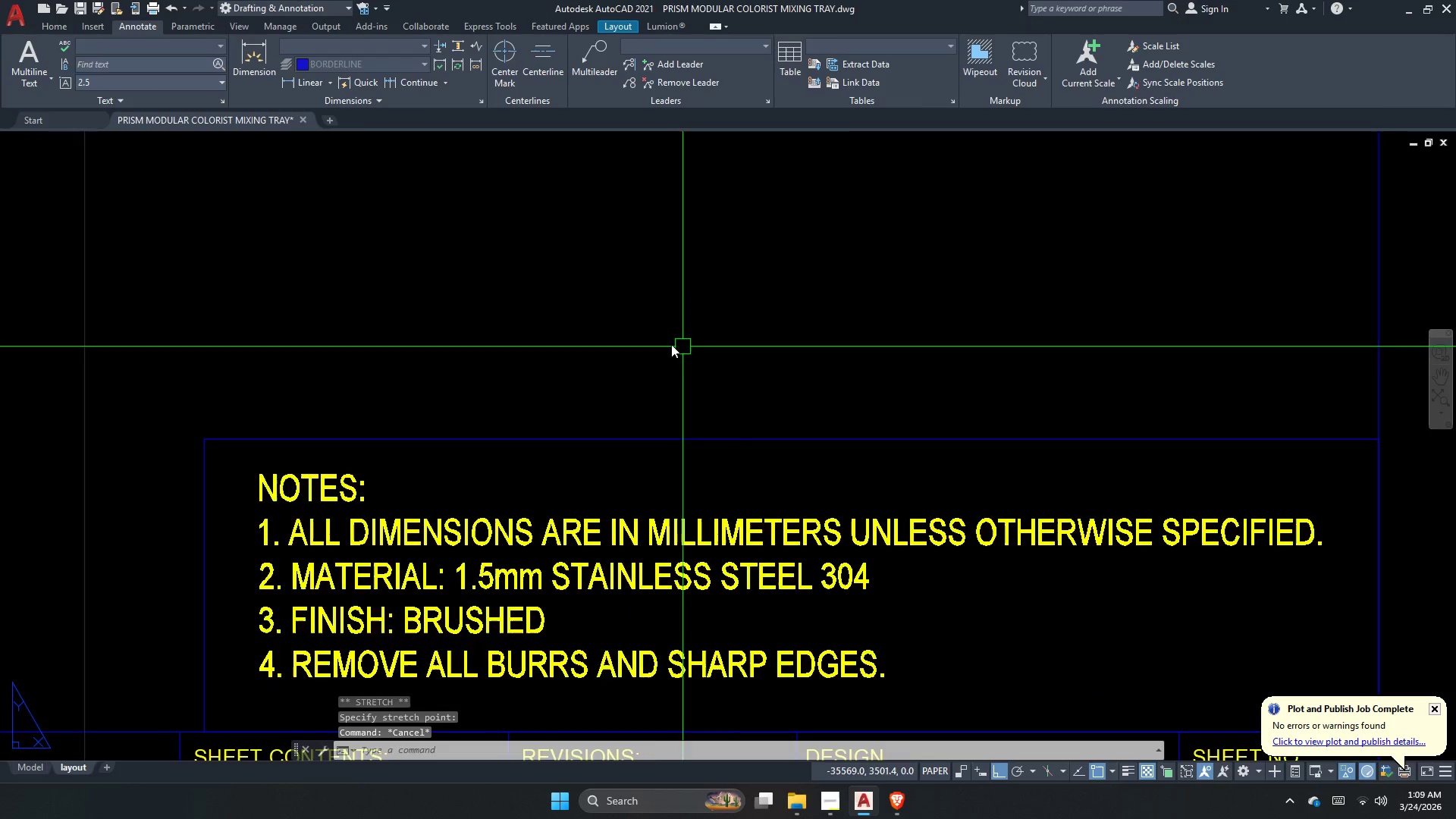 
scroll: coordinate [671, 344], scroll_direction: down, amount: 1.0
 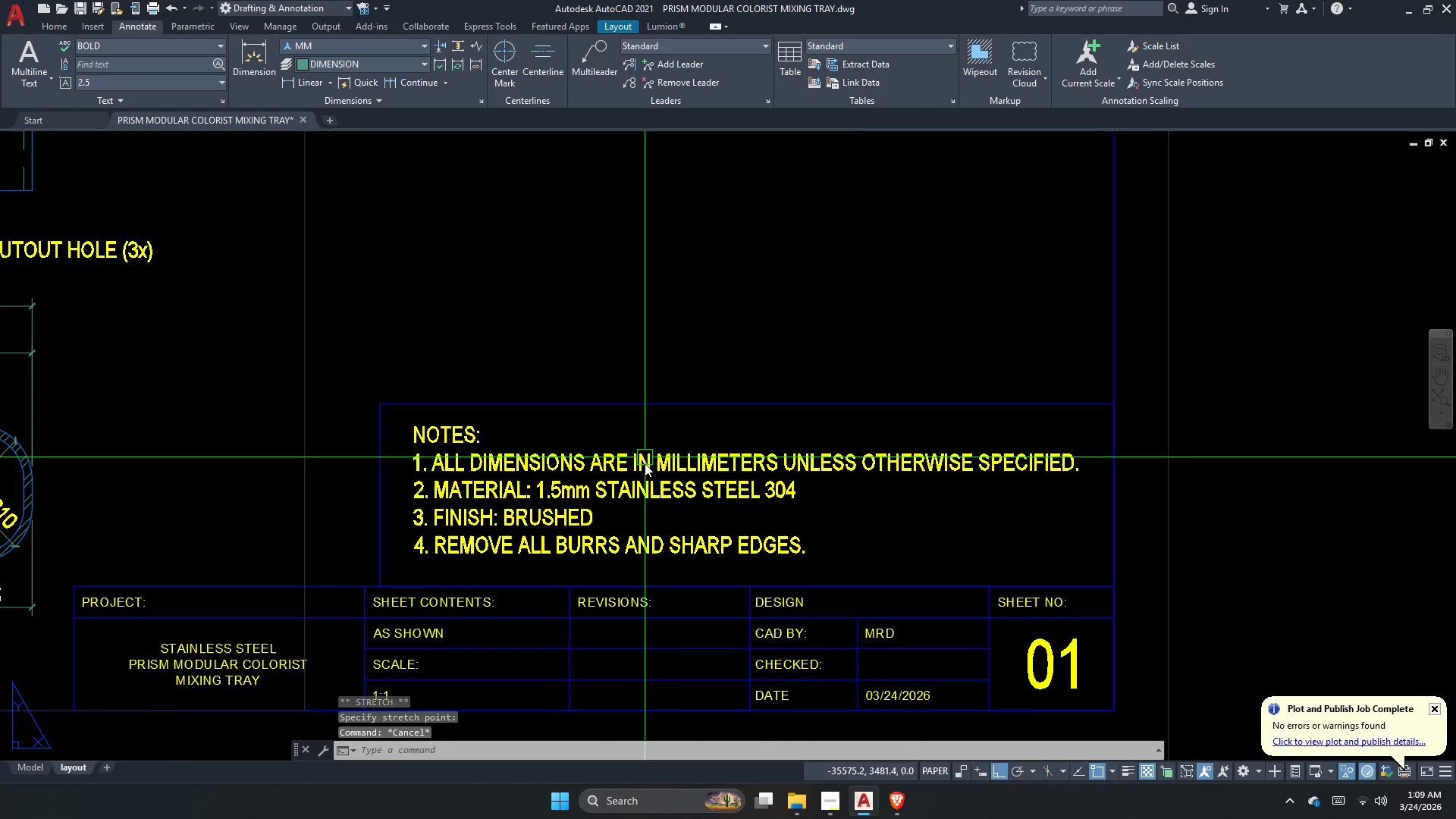 
key(Escape)
 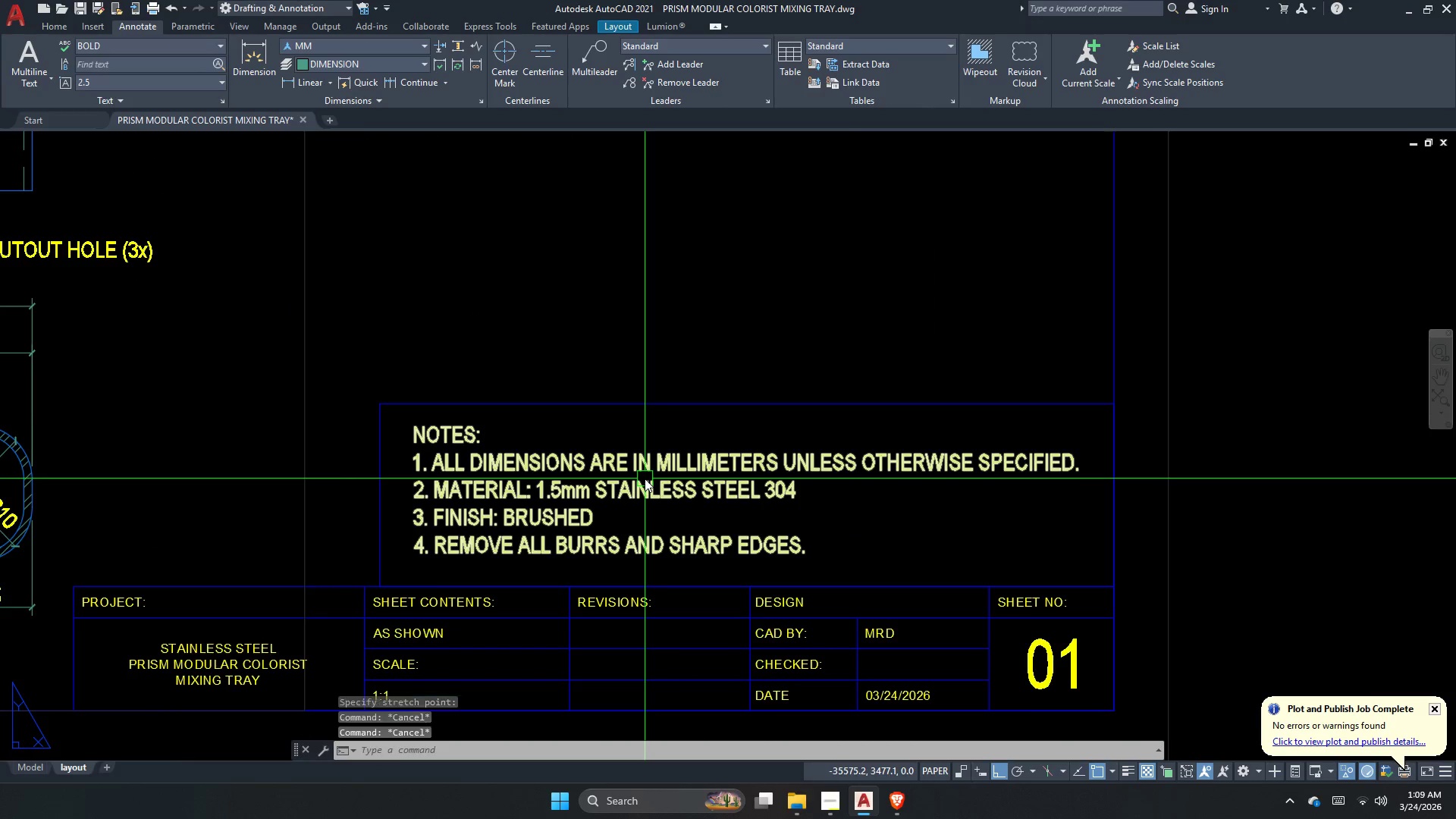 
left_click([645, 479])
 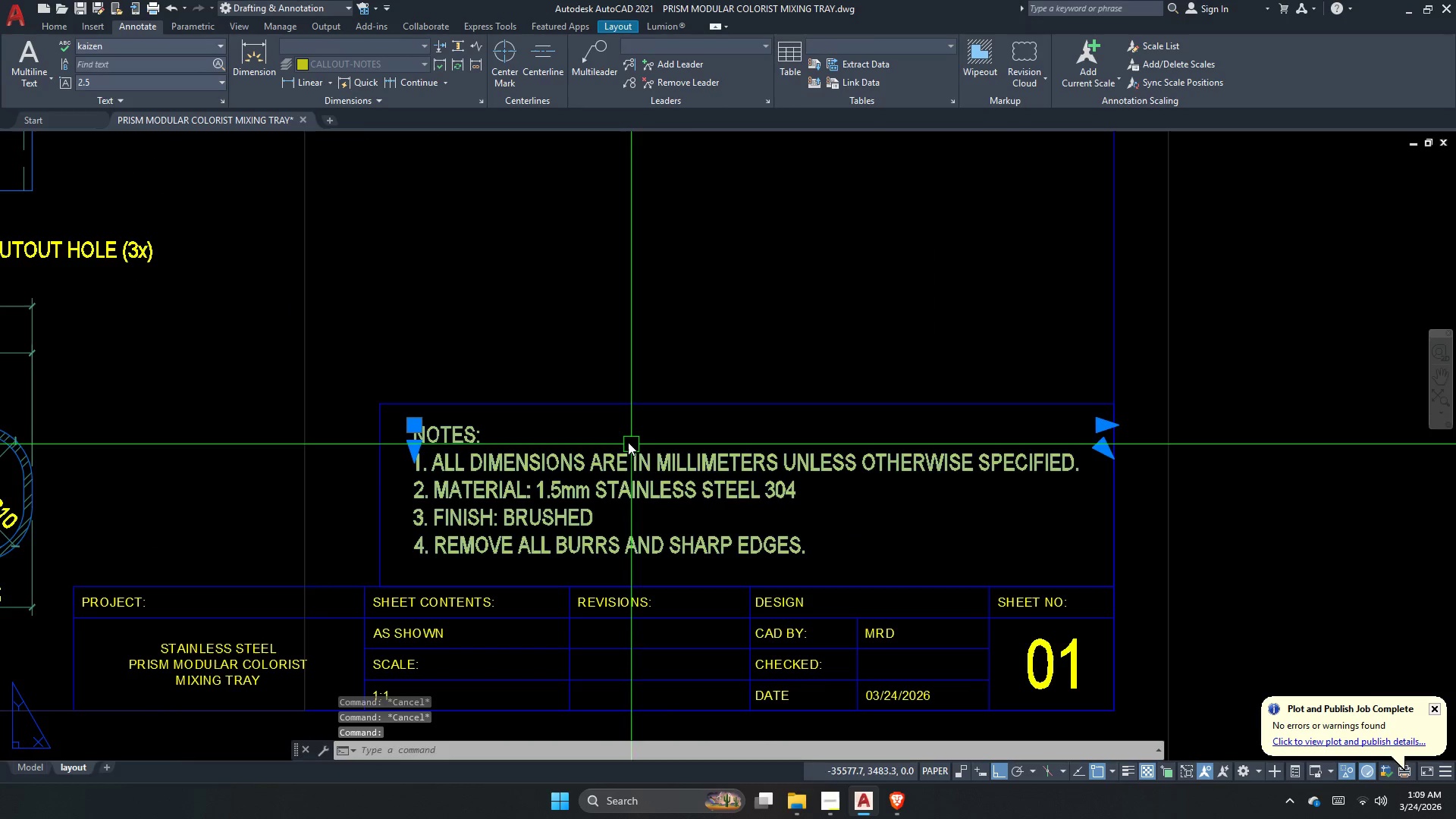 
key(M)
 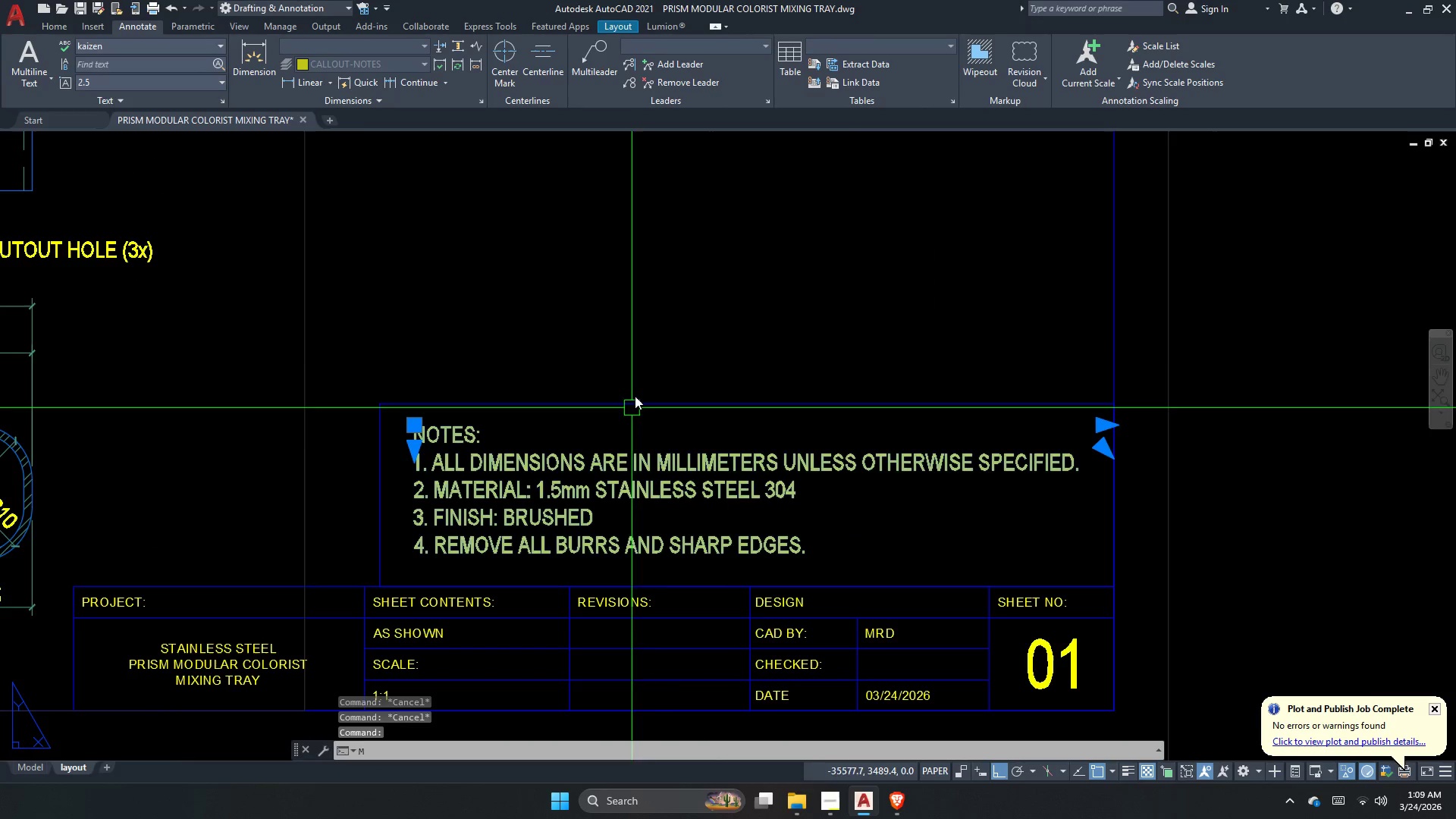 
key(Space)
 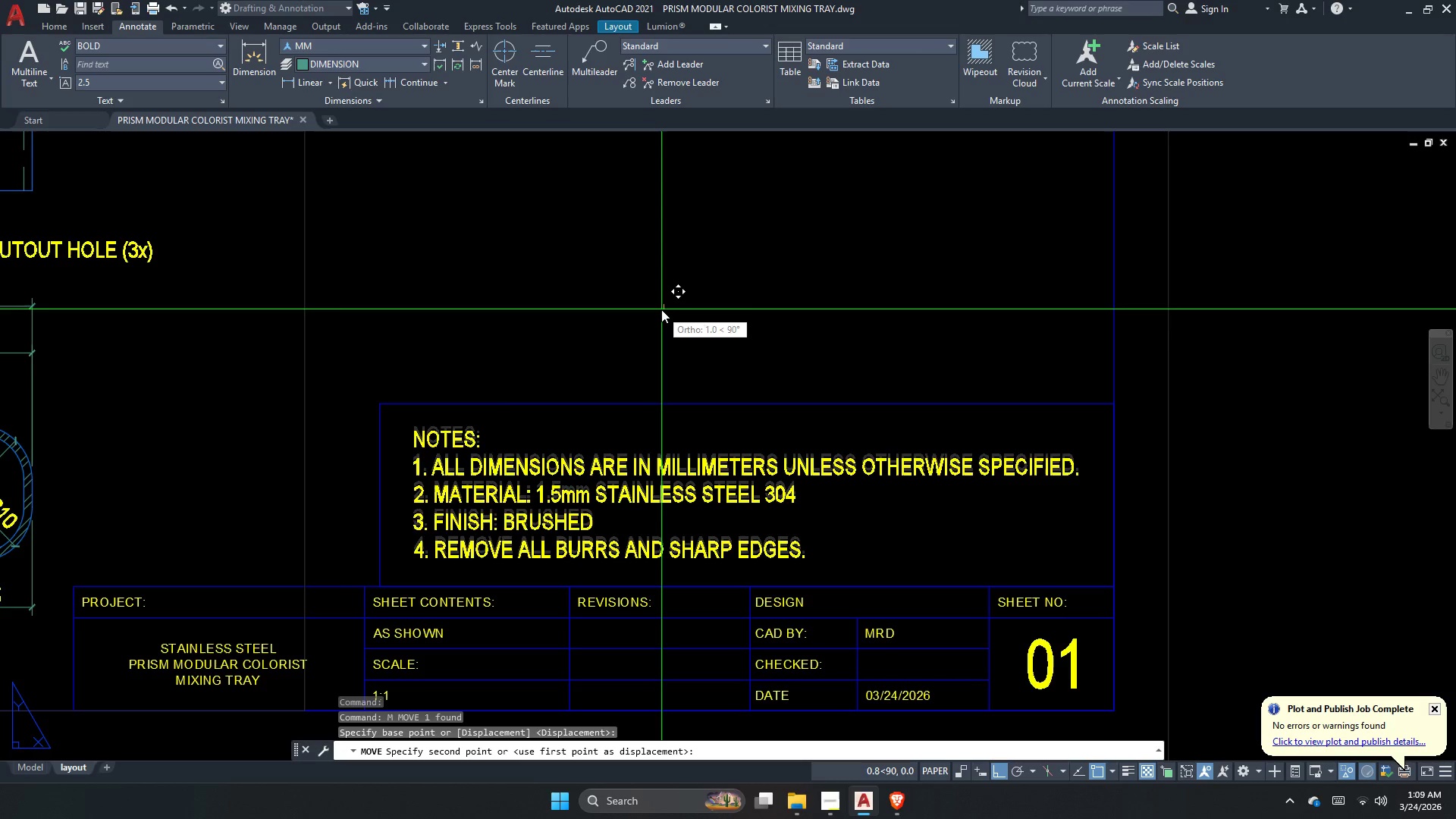 
left_click([661, 309])
 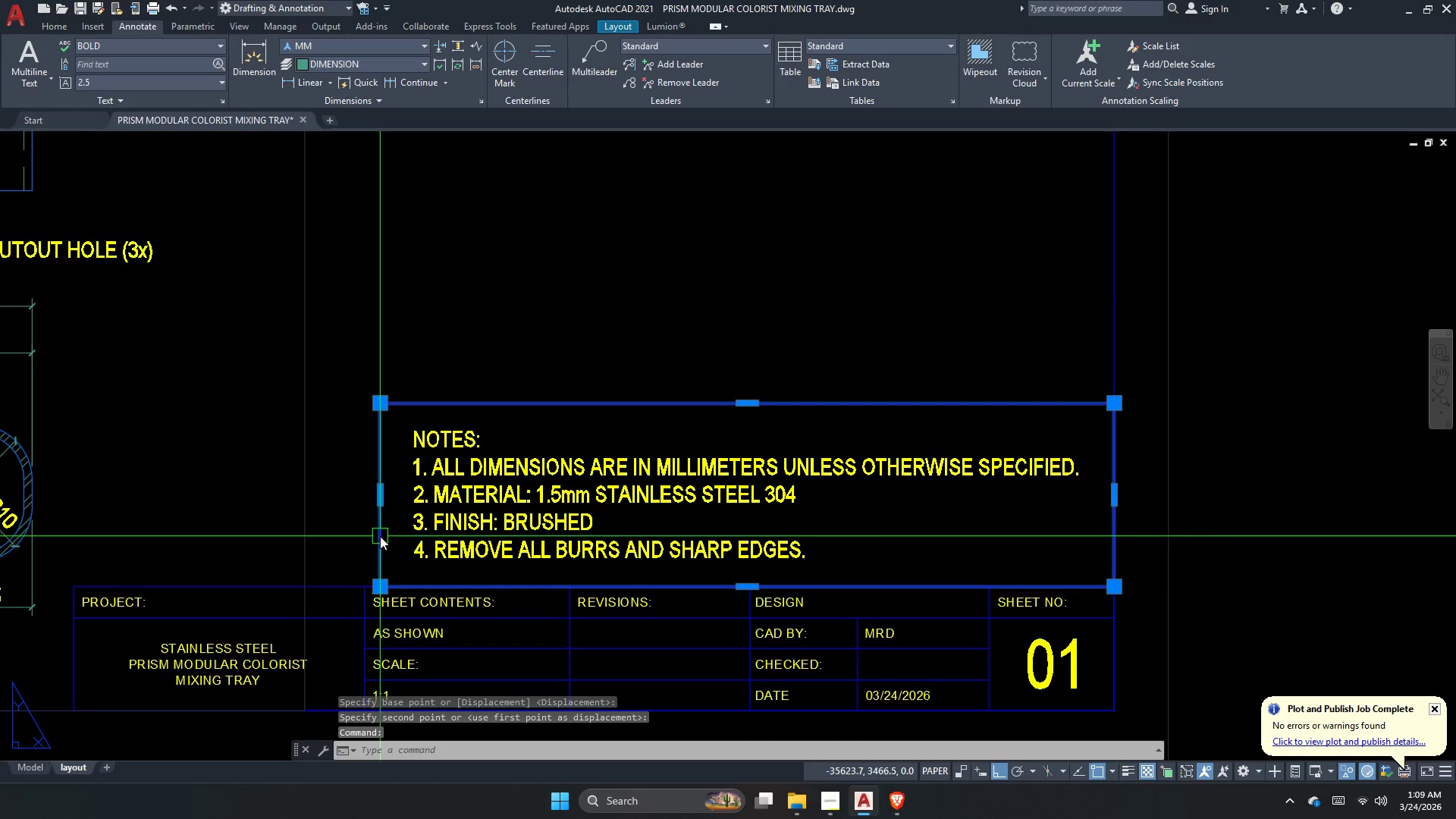 
left_click_drag(start_coordinate=[379, 500], to_coordinate=[350, 498])
 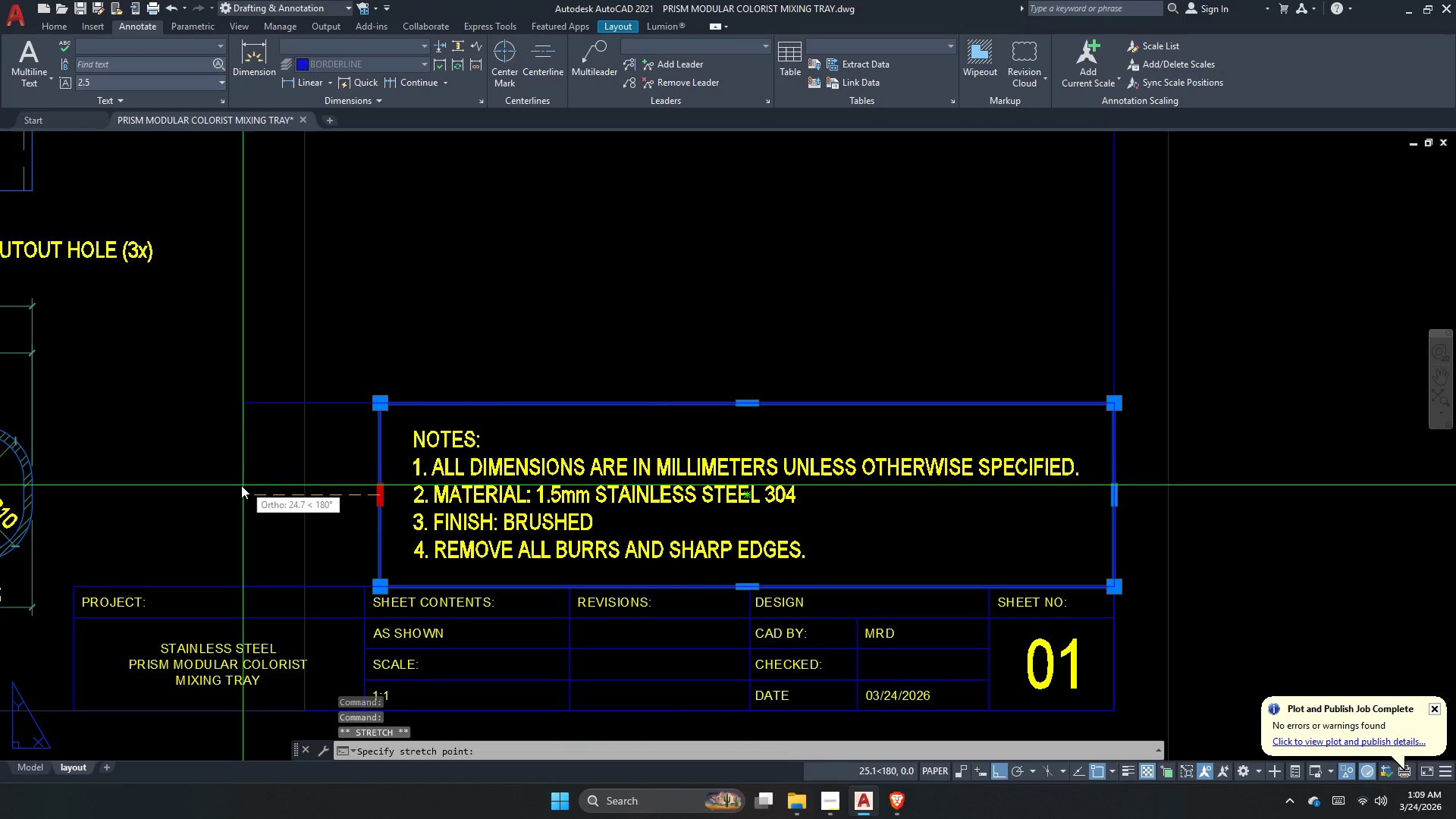 
double_click([241, 485])
 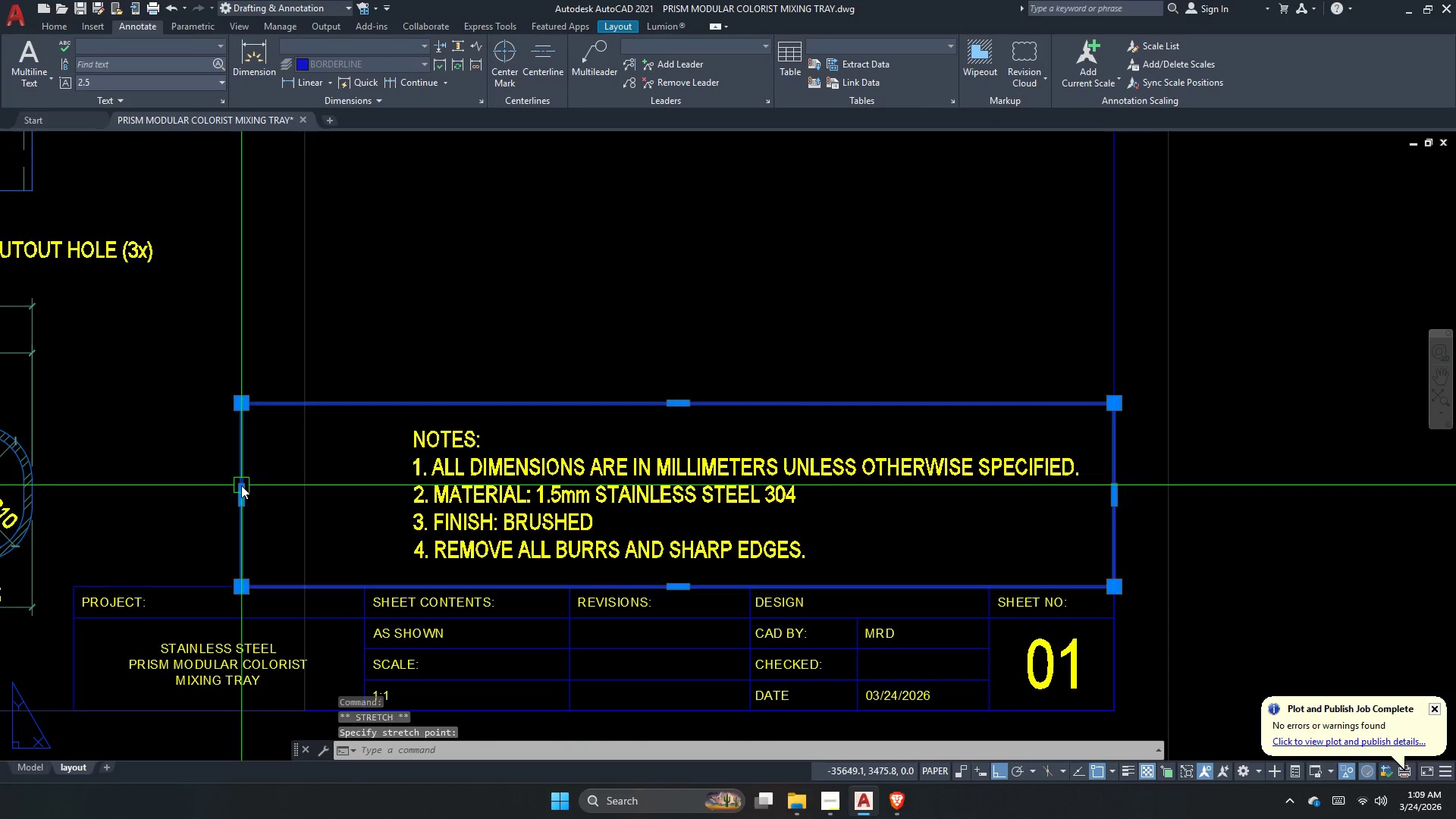 
key(Escape)
 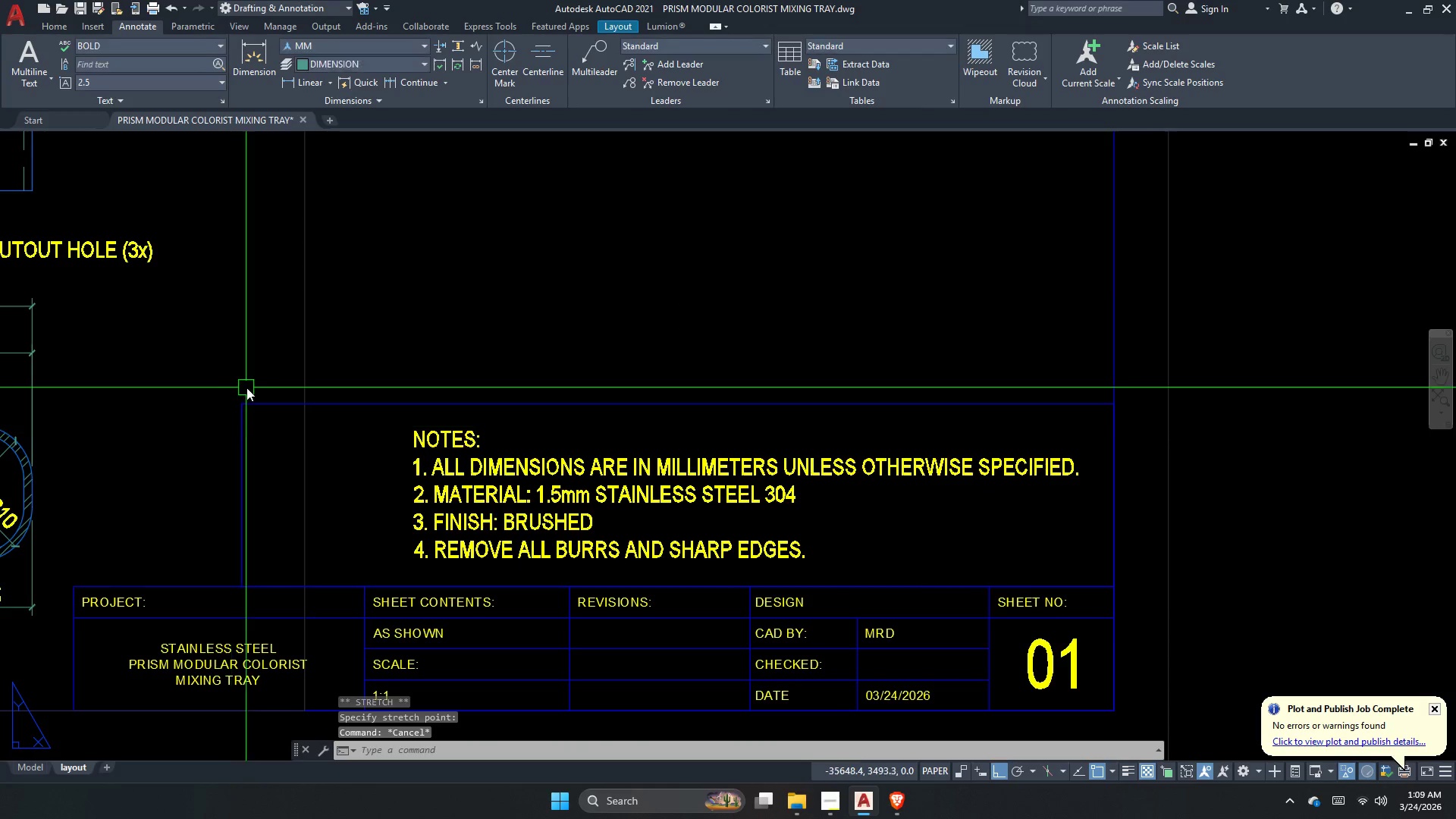 
key(S)
 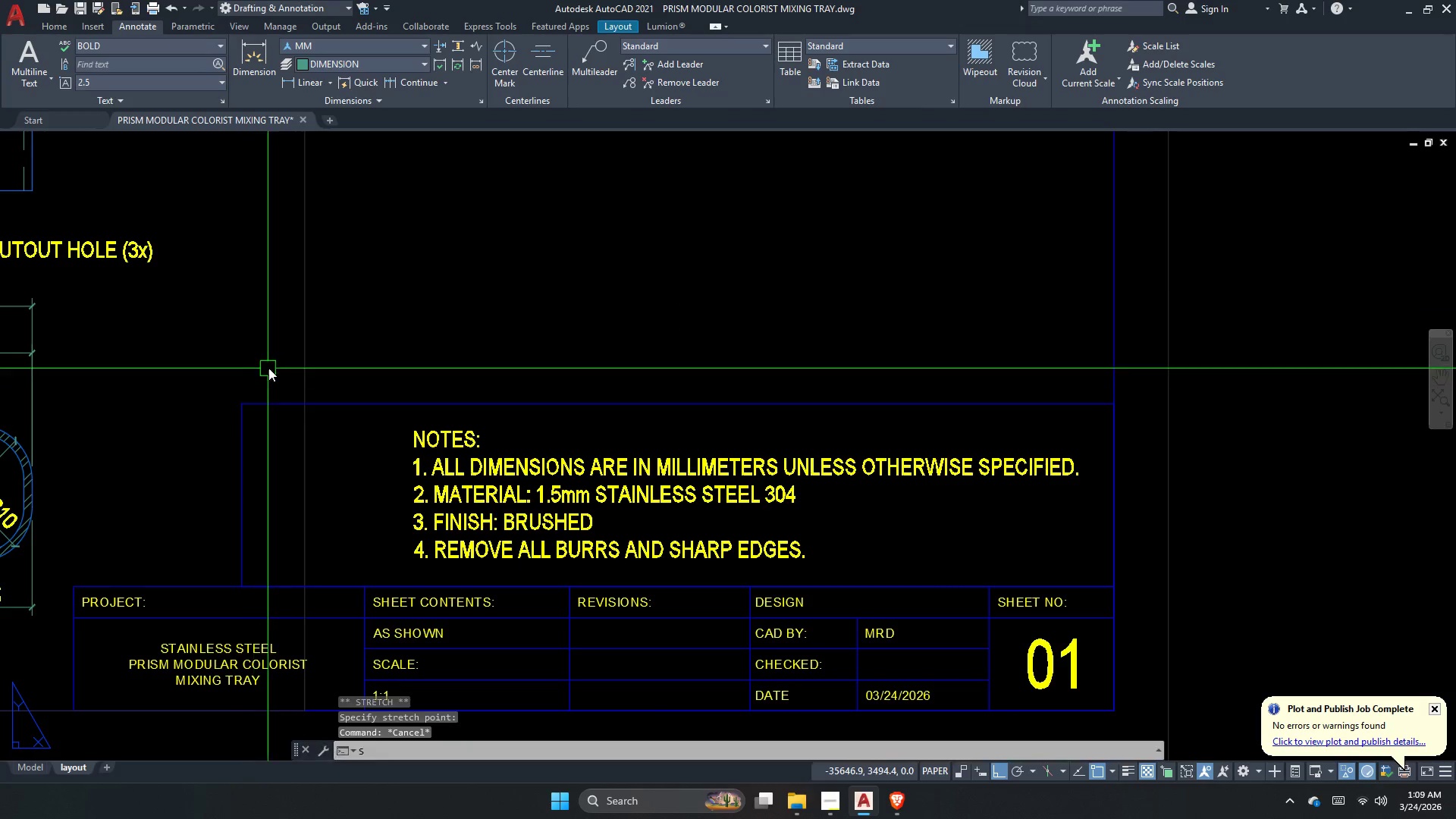 
key(Space)
 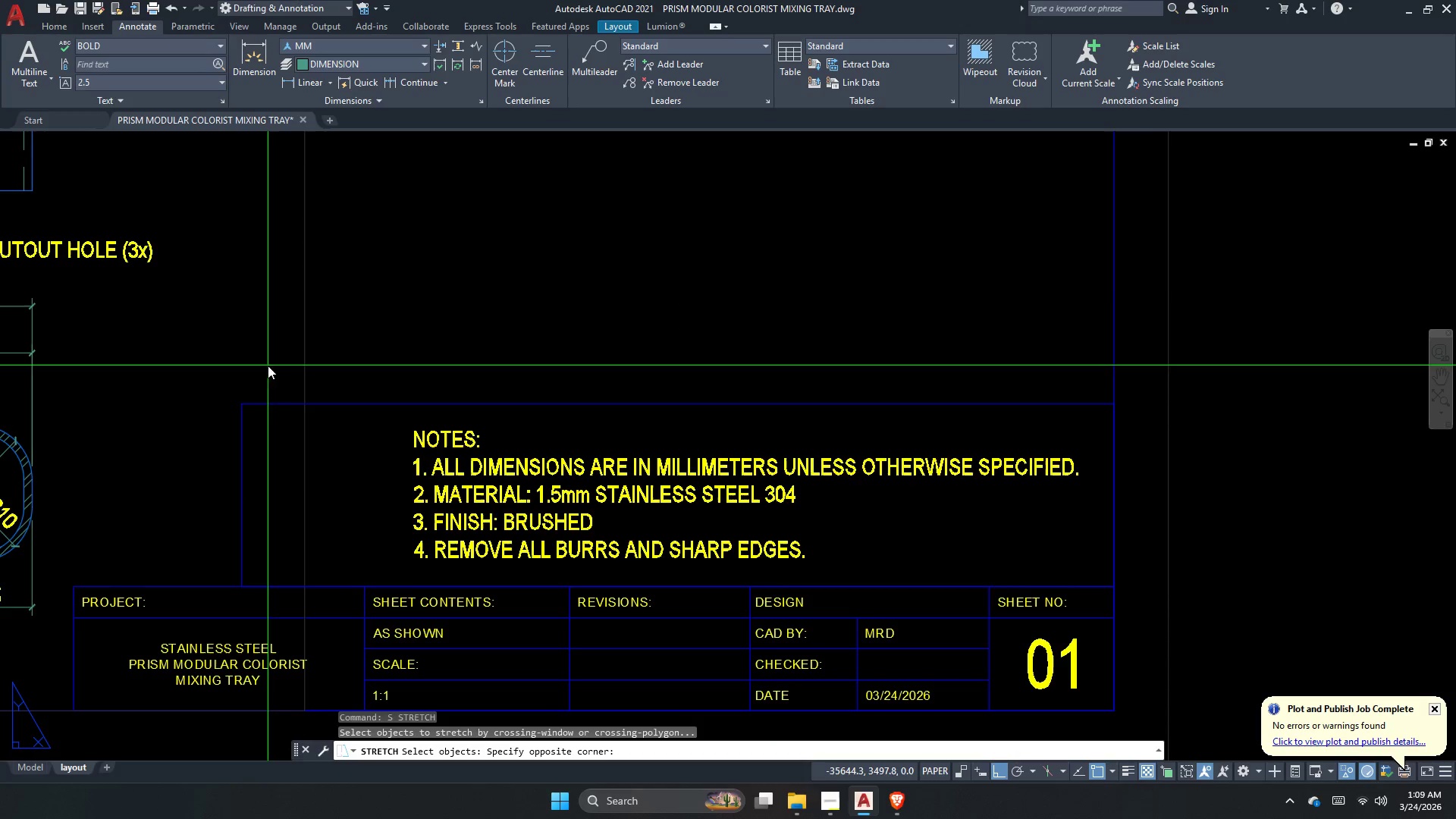 
left_click_drag(start_coordinate=[268, 366], to_coordinate=[238, 428])
 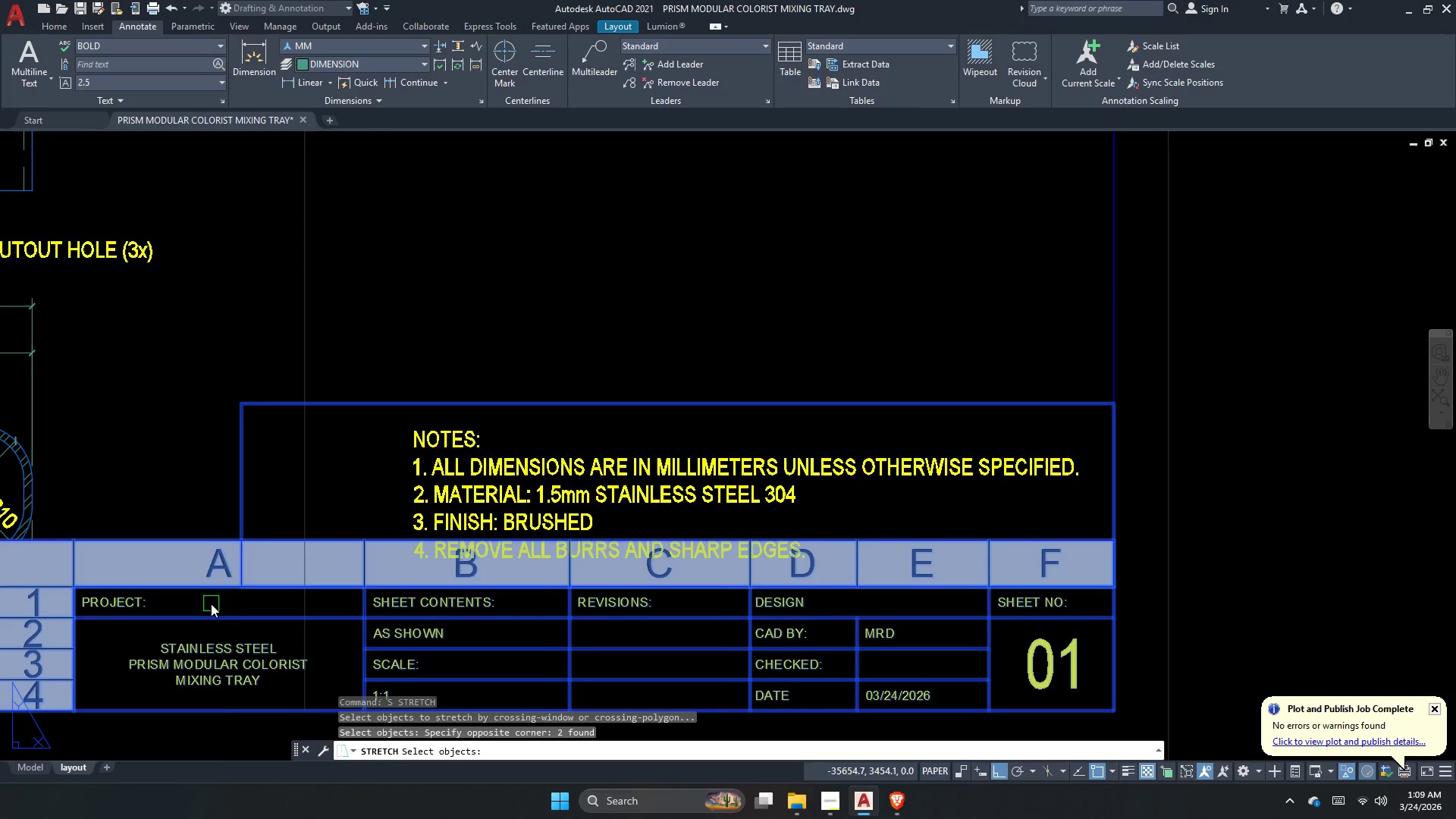 
key(Space)
 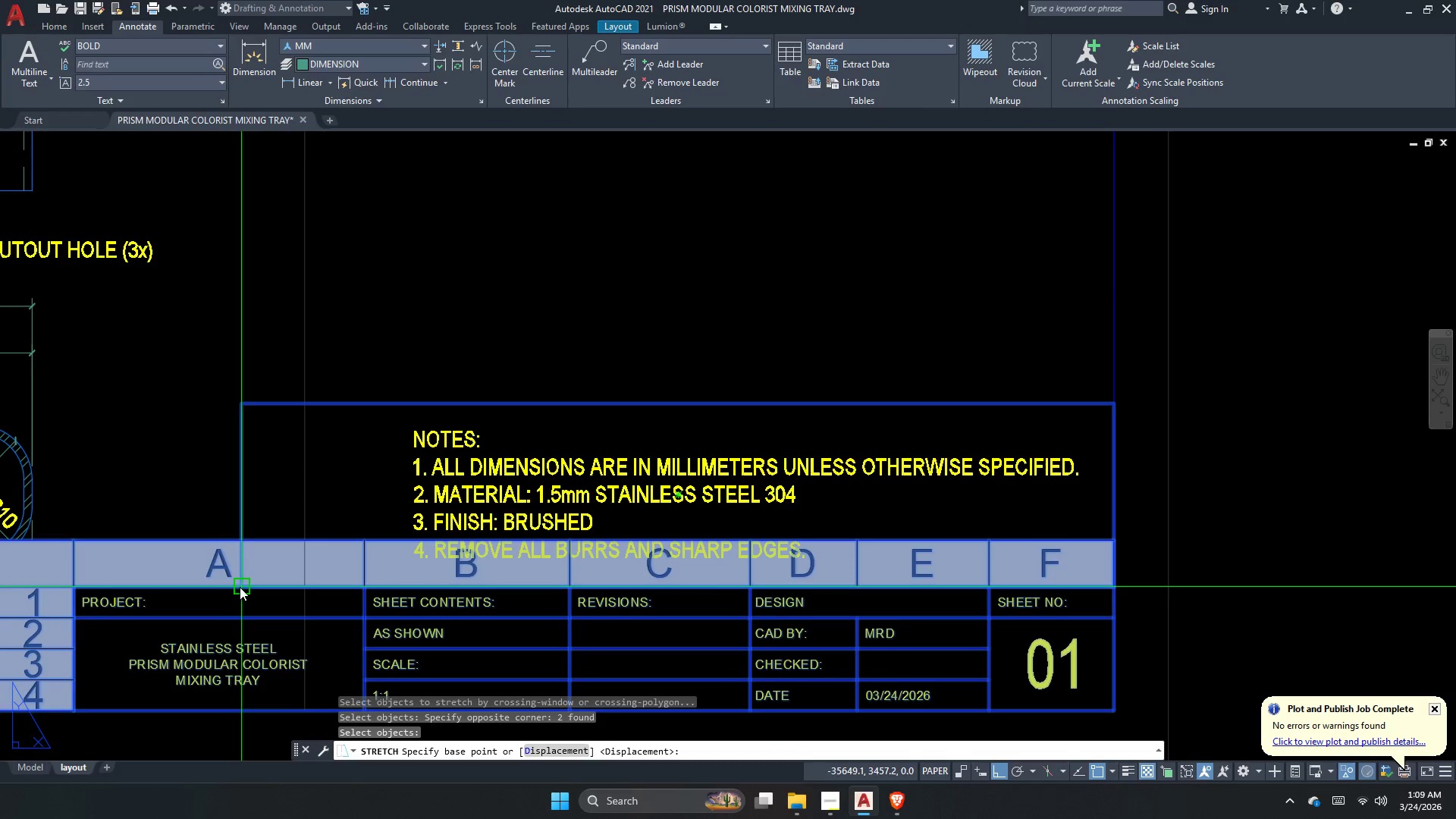 
left_click_drag(start_coordinate=[240, 587], to_coordinate=[262, 585])
 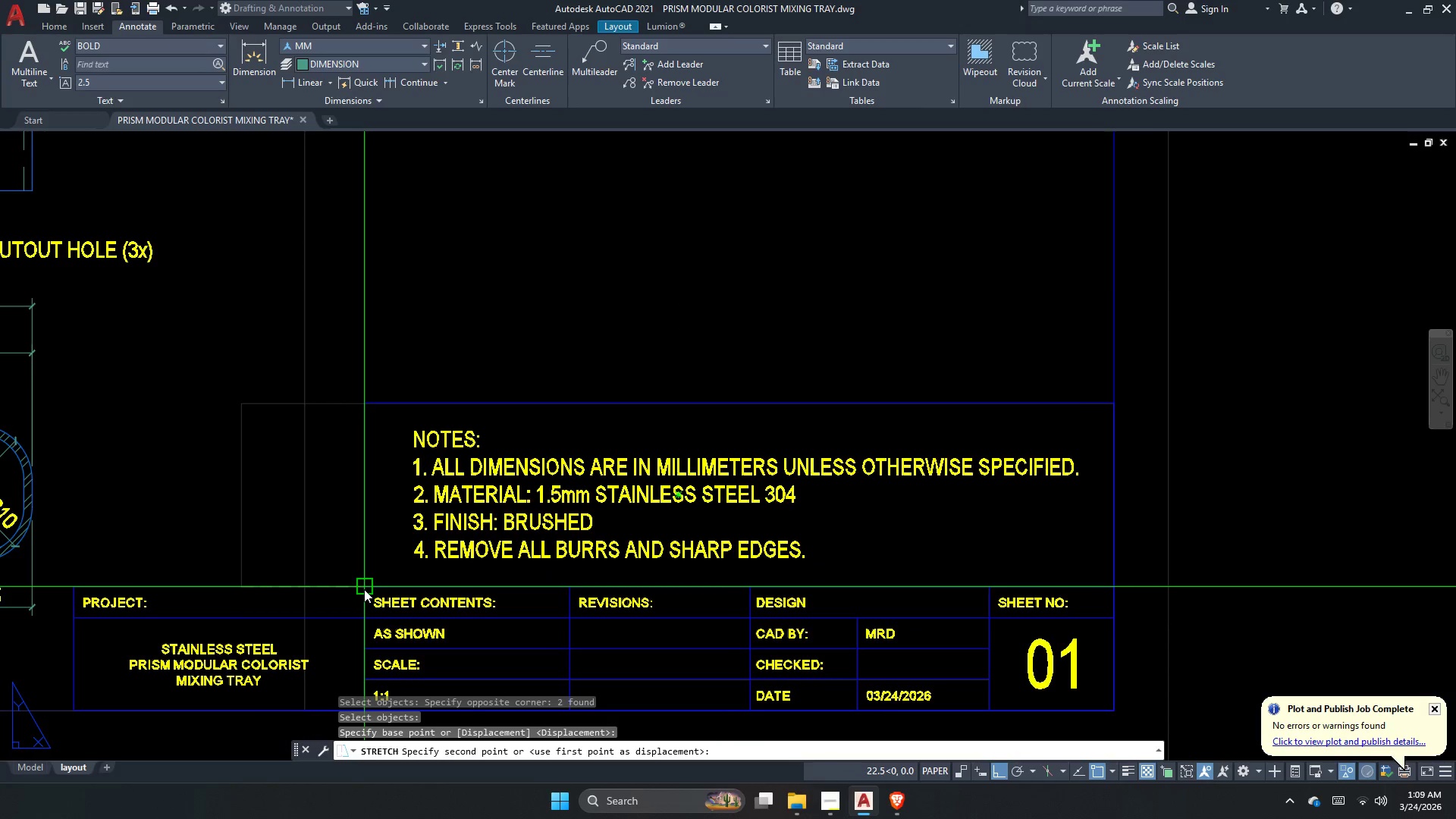 
left_click([363, 589])
 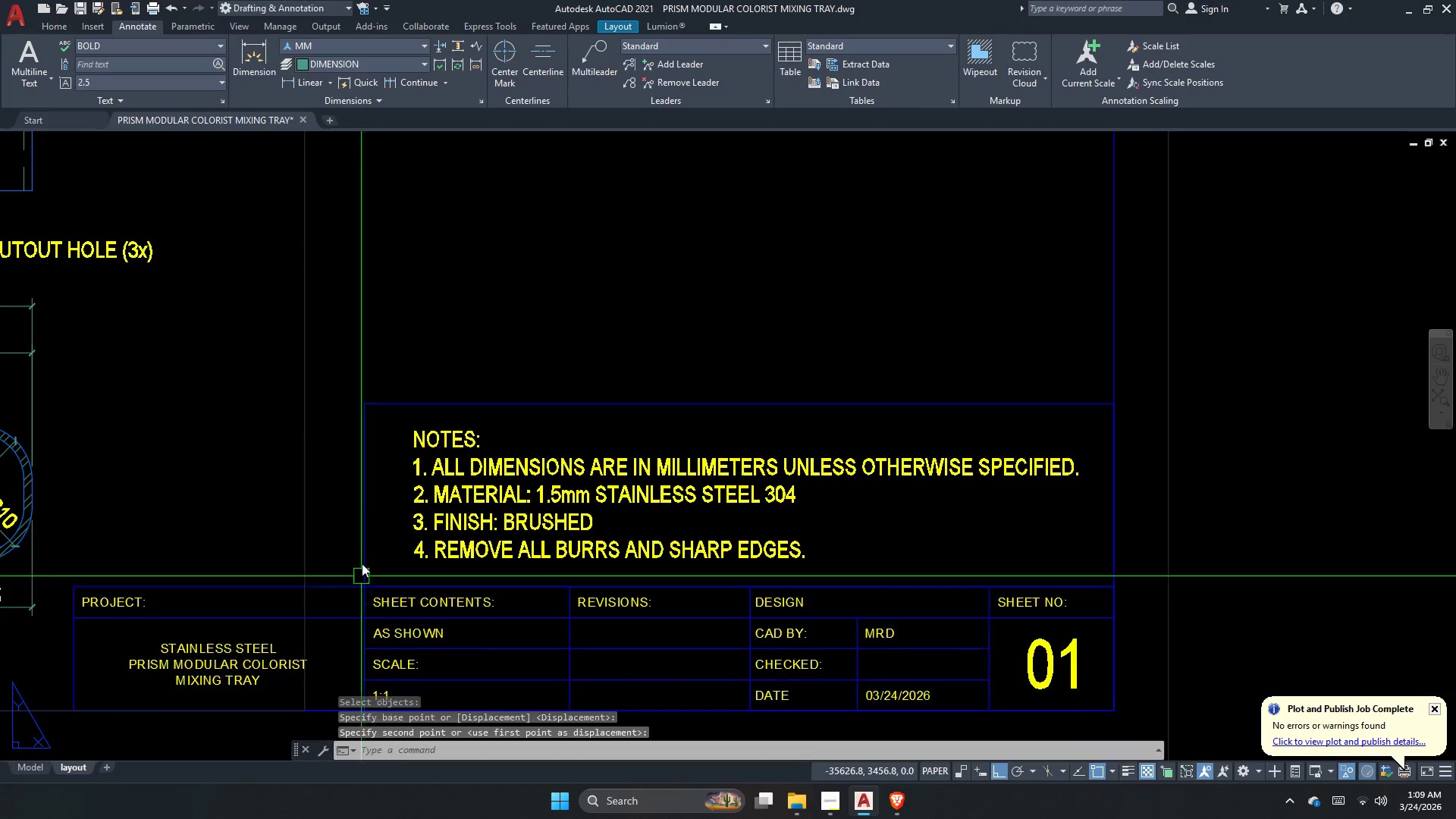 
key(Escape)
 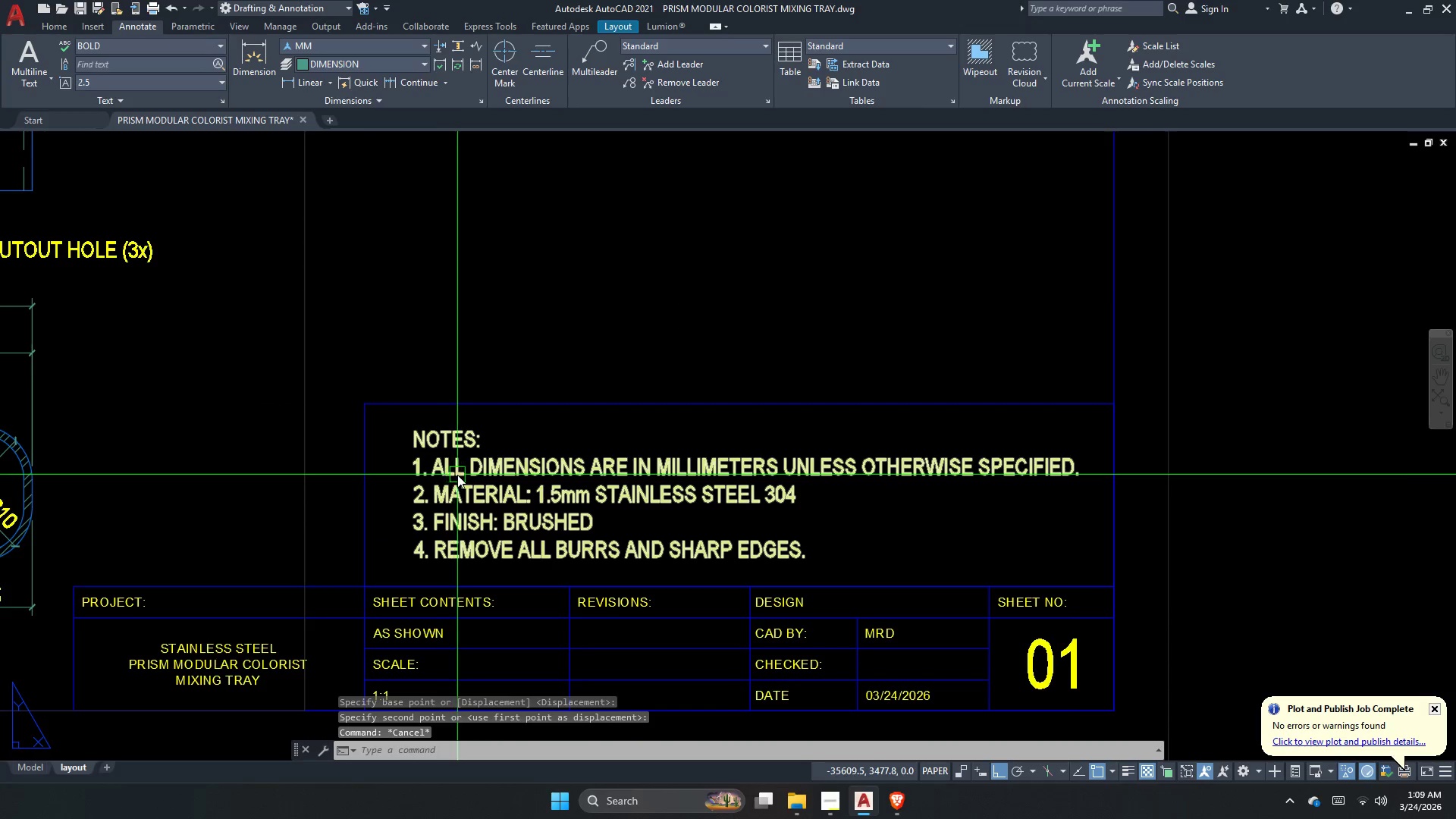 
left_click([457, 475])
 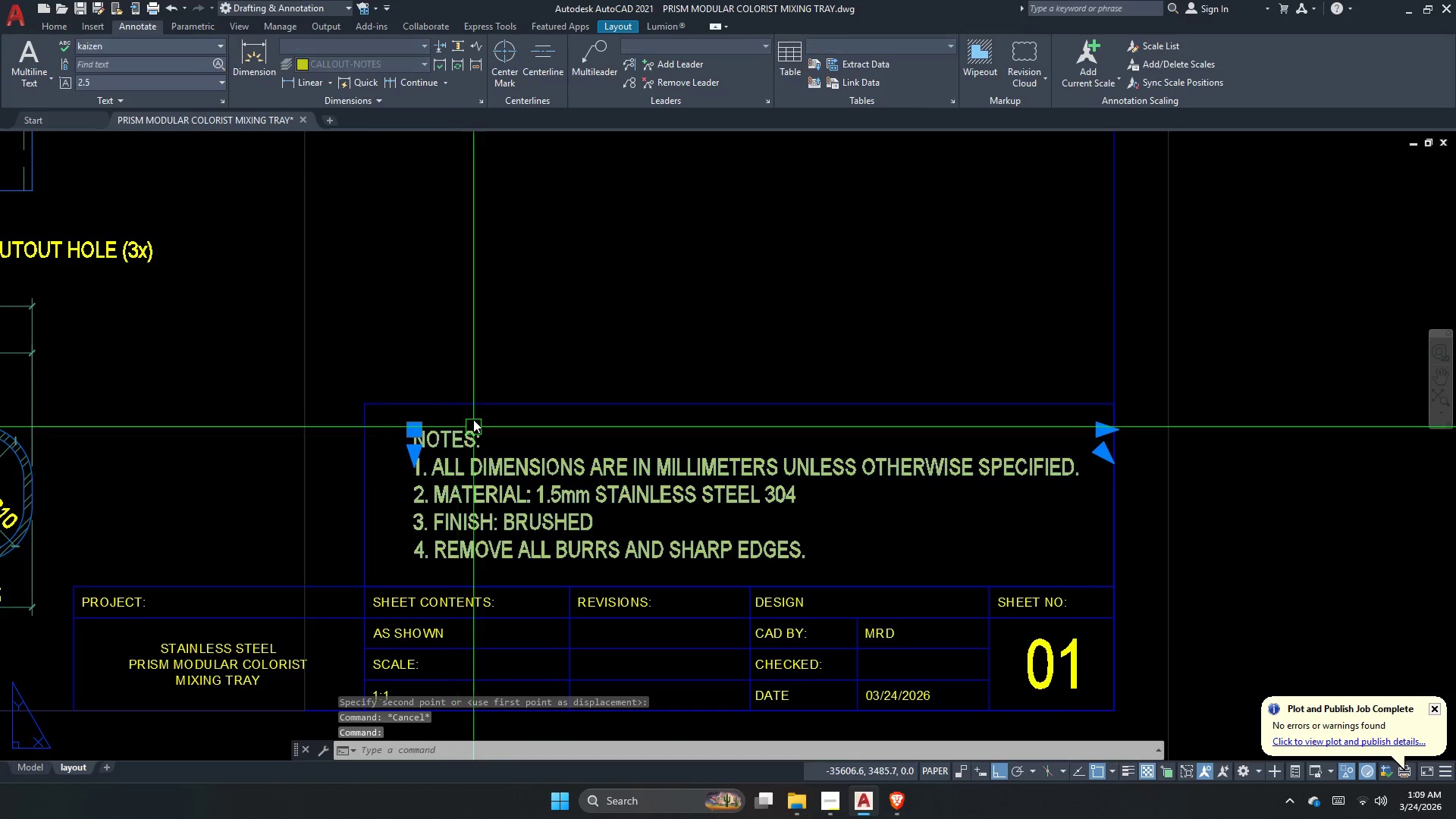 
key(M)
 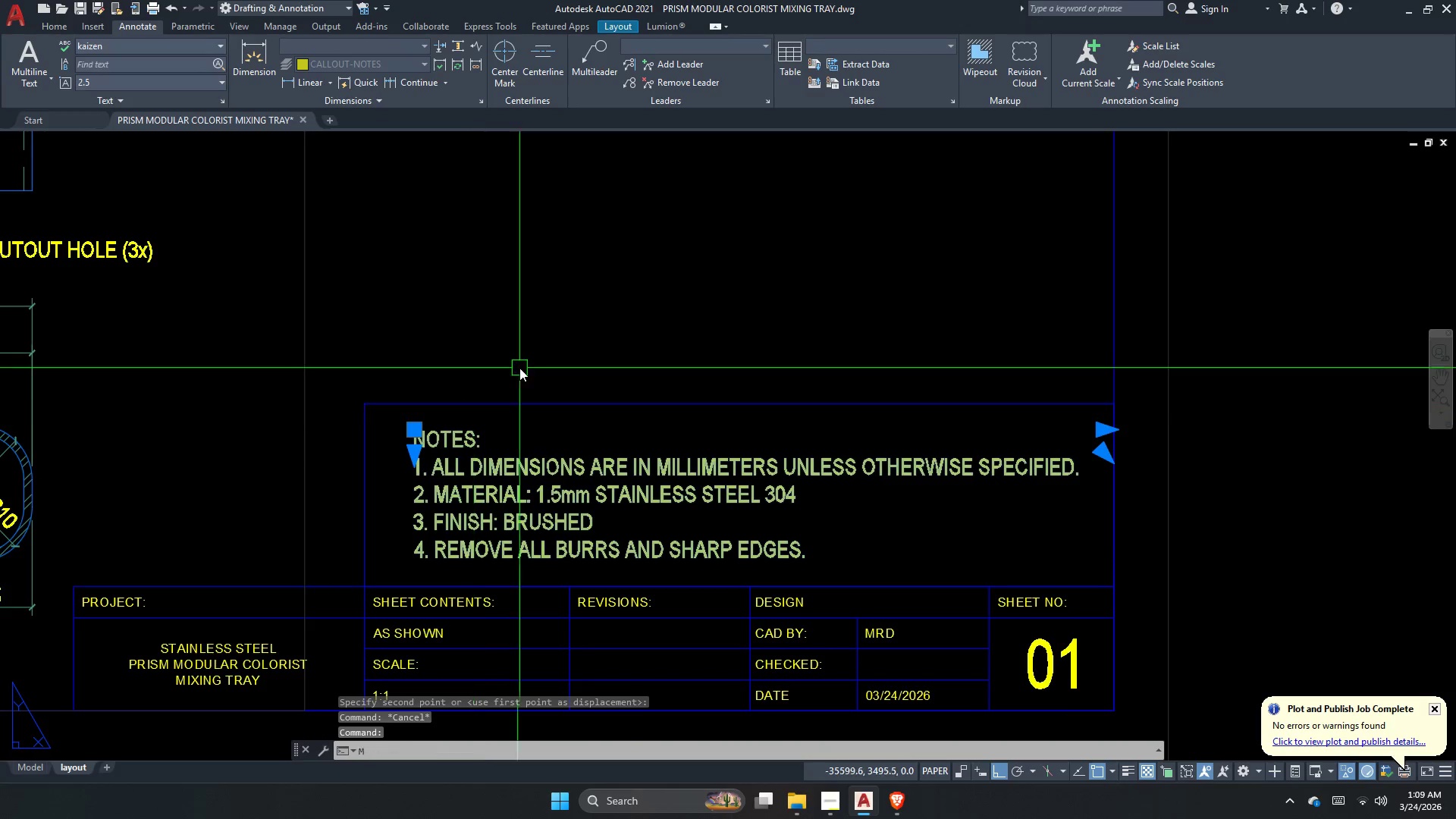 
key(Space)
 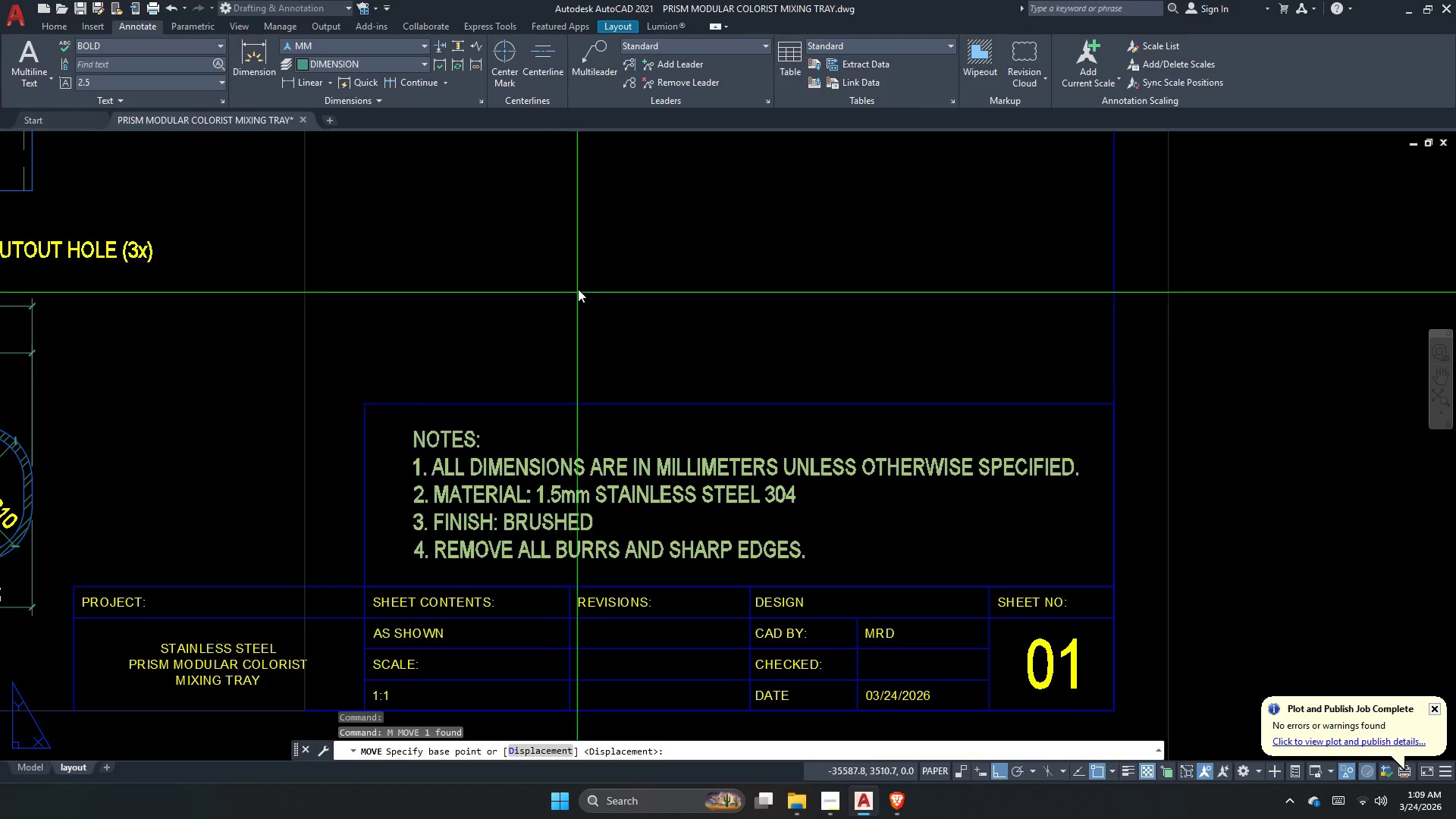 
left_click([582, 286])
 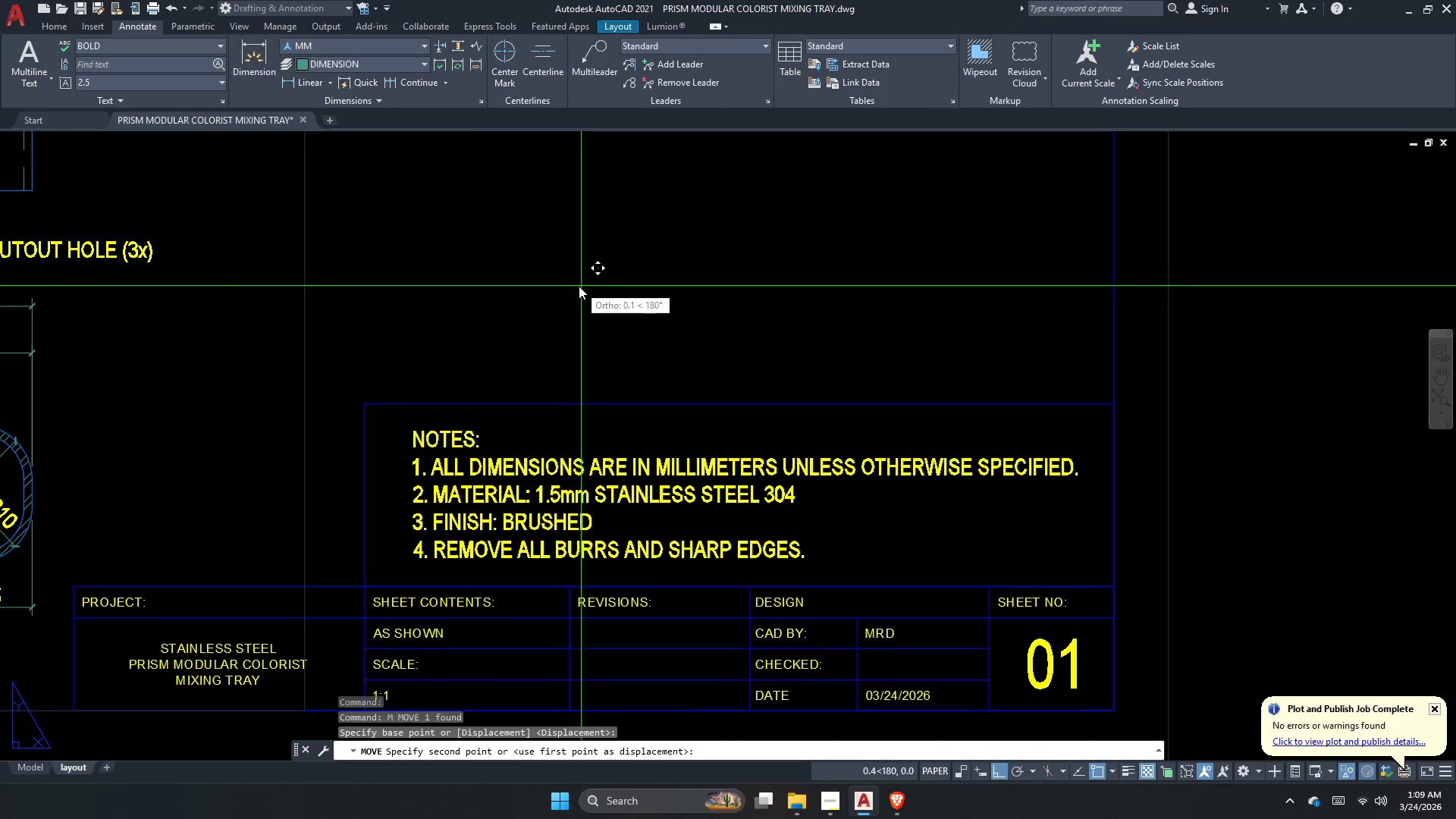 
left_click([573, 286])
 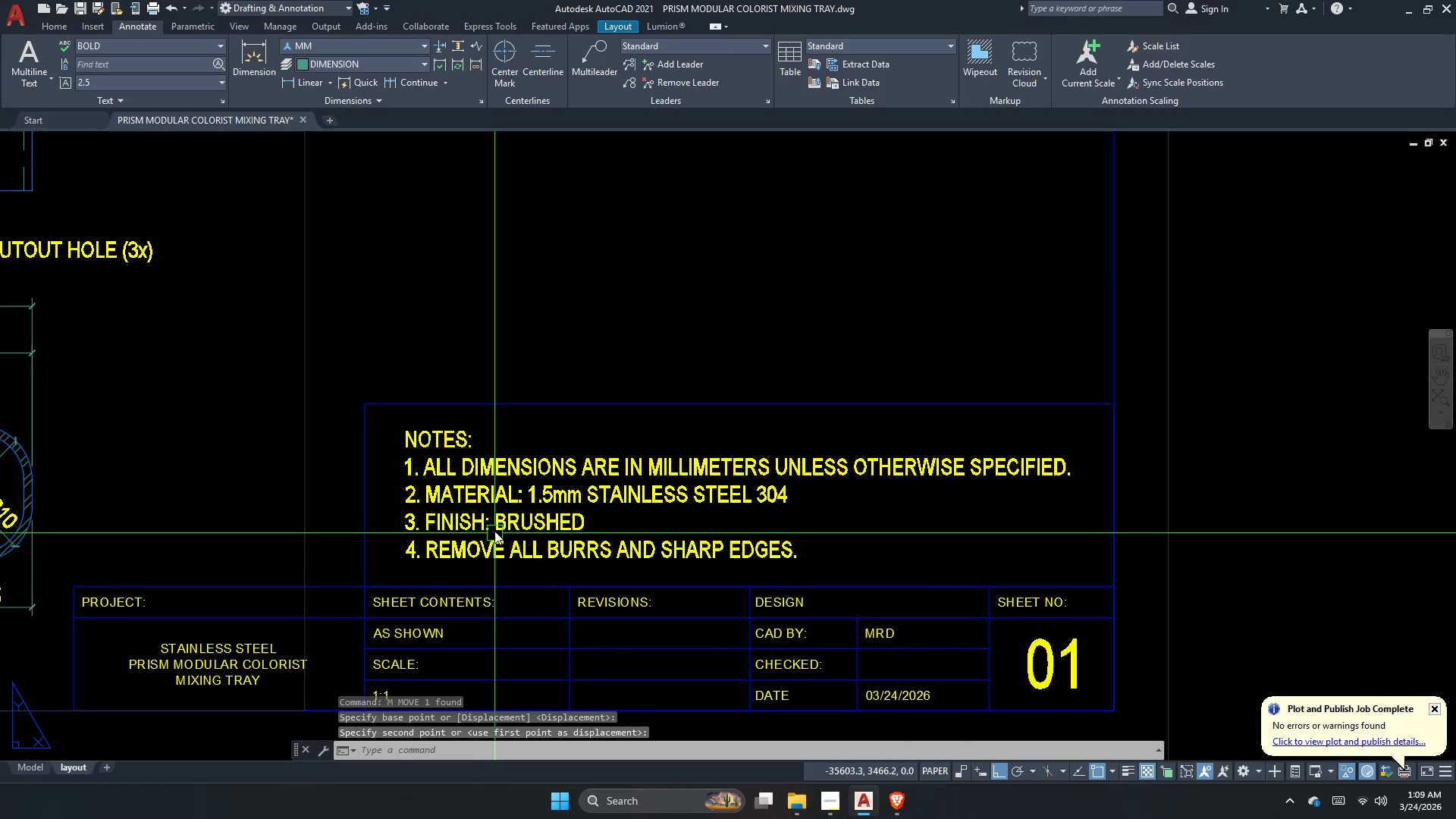 
left_click([493, 528])
 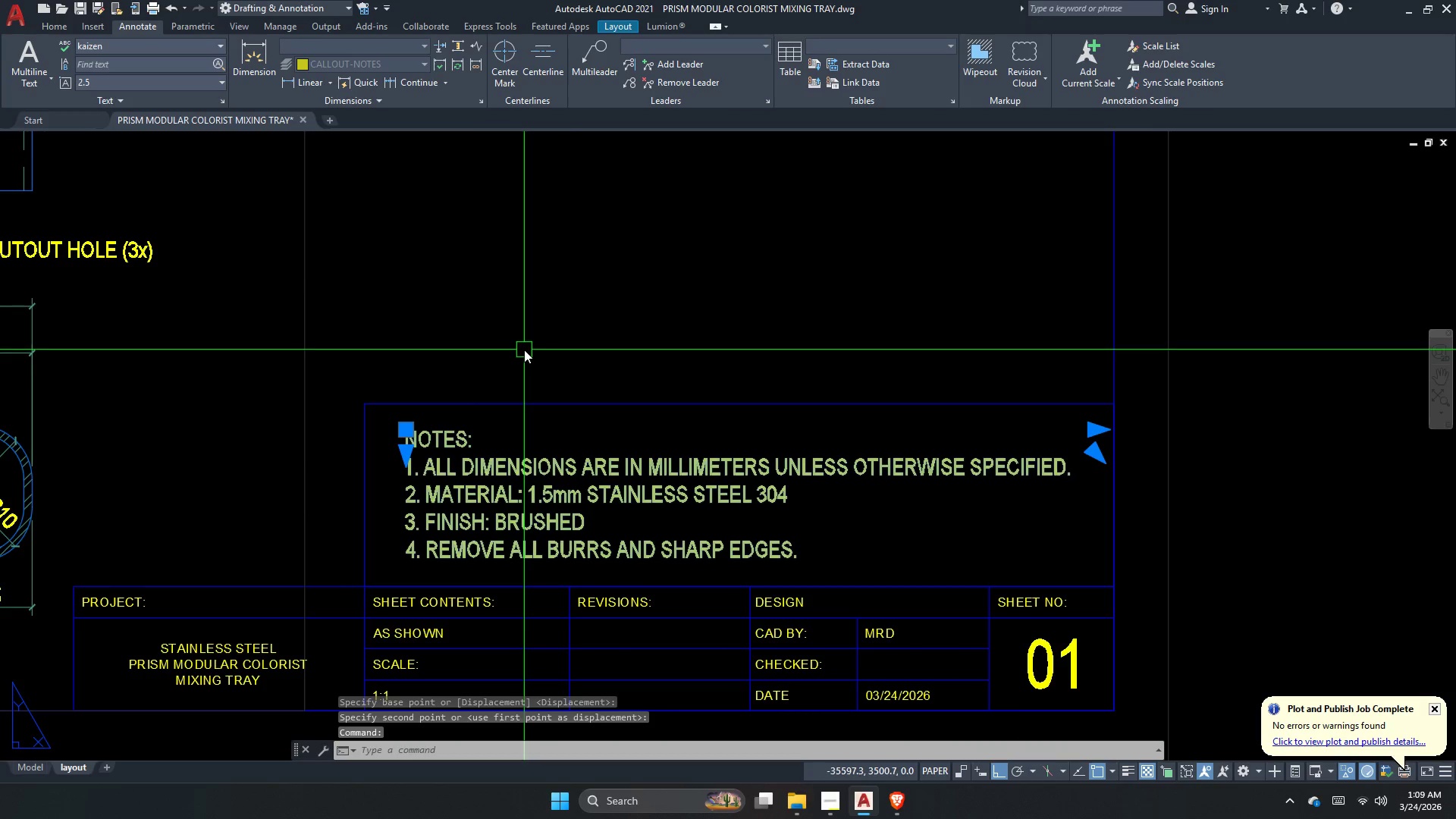 
key(Escape)
 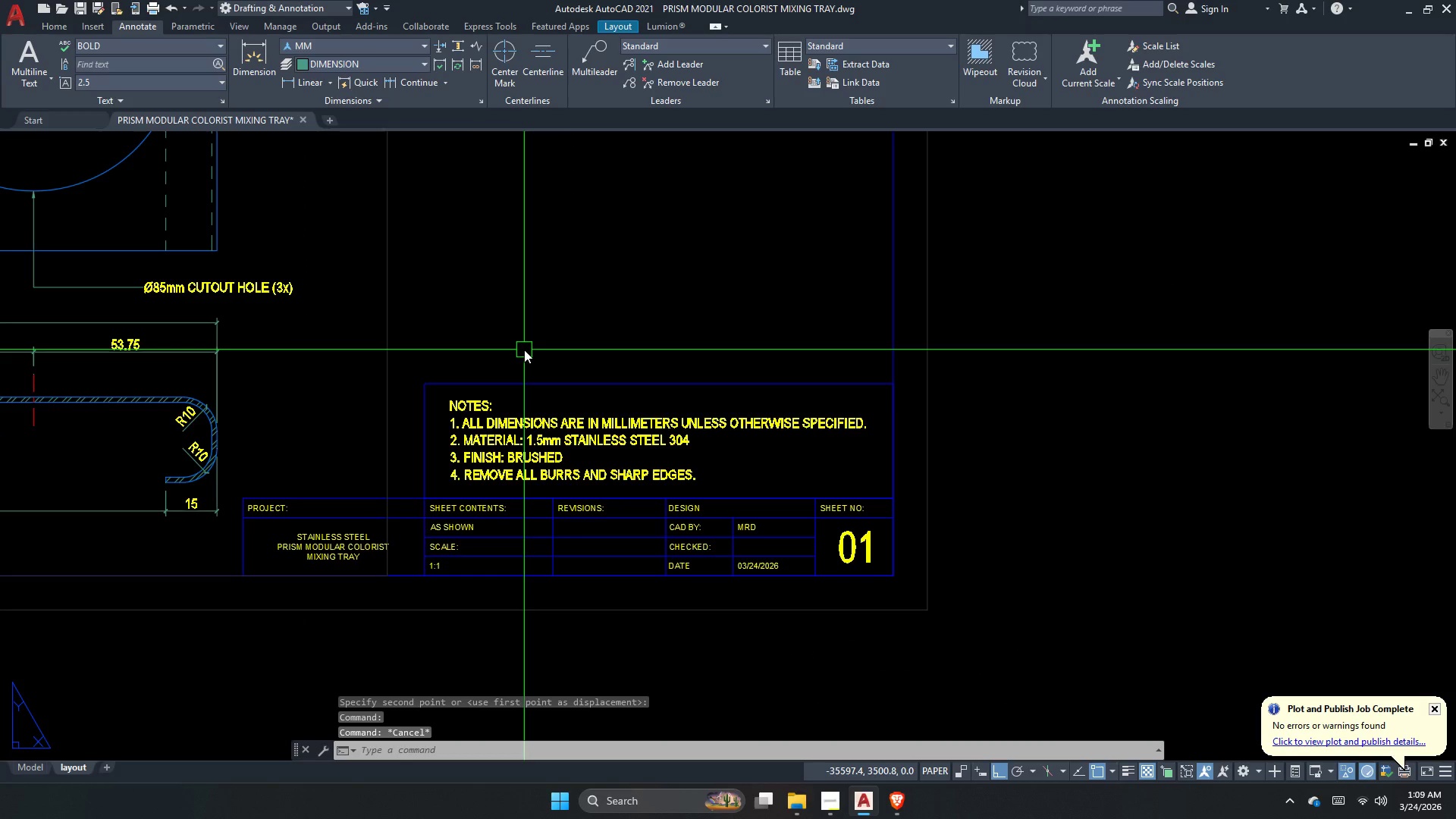 
scroll: coordinate [871, 441], scroll_direction: down, amount: 6.0
 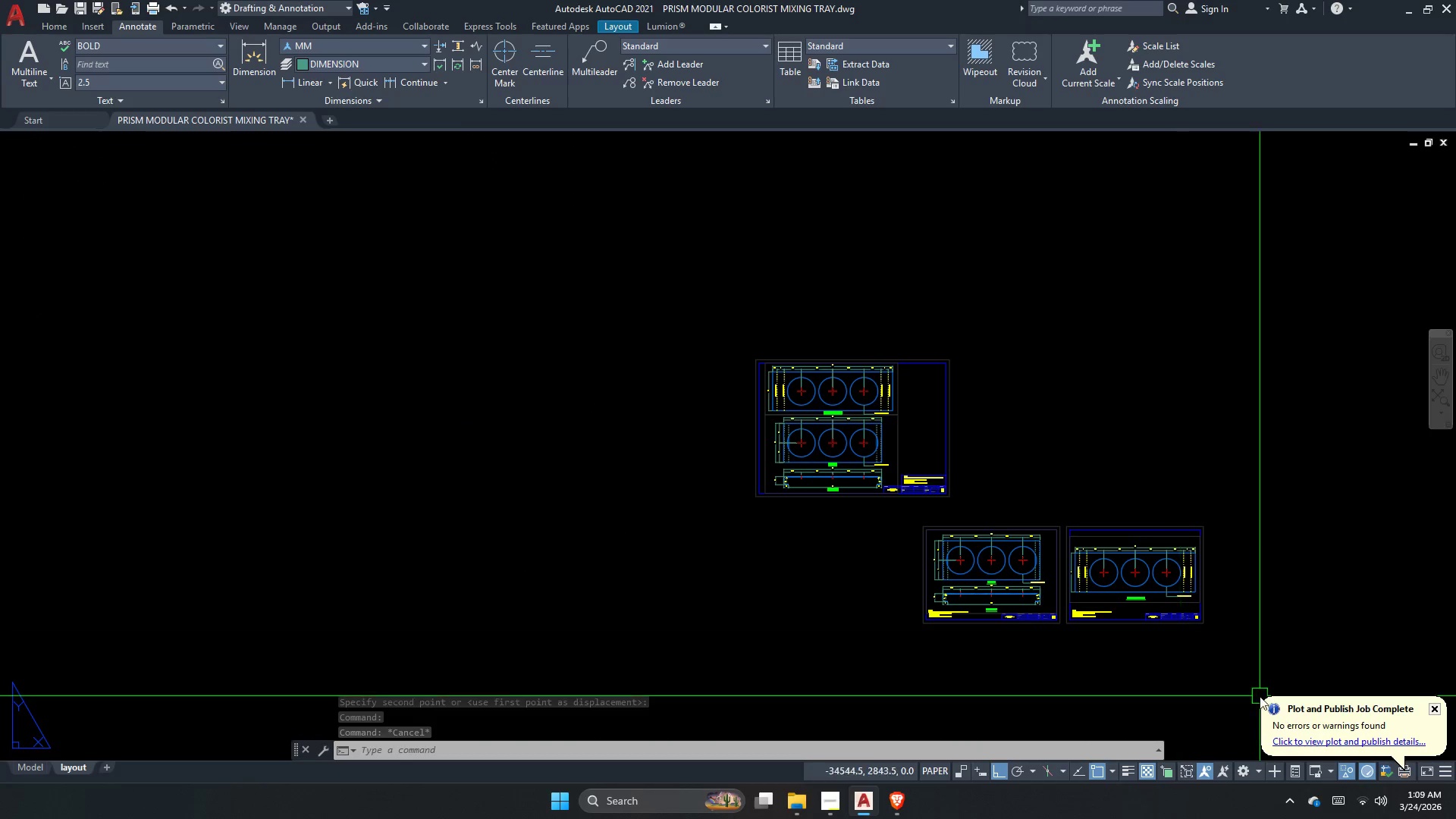 
left_click_drag(start_coordinate=[1292, 682], to_coordinate=[1217, 630])
 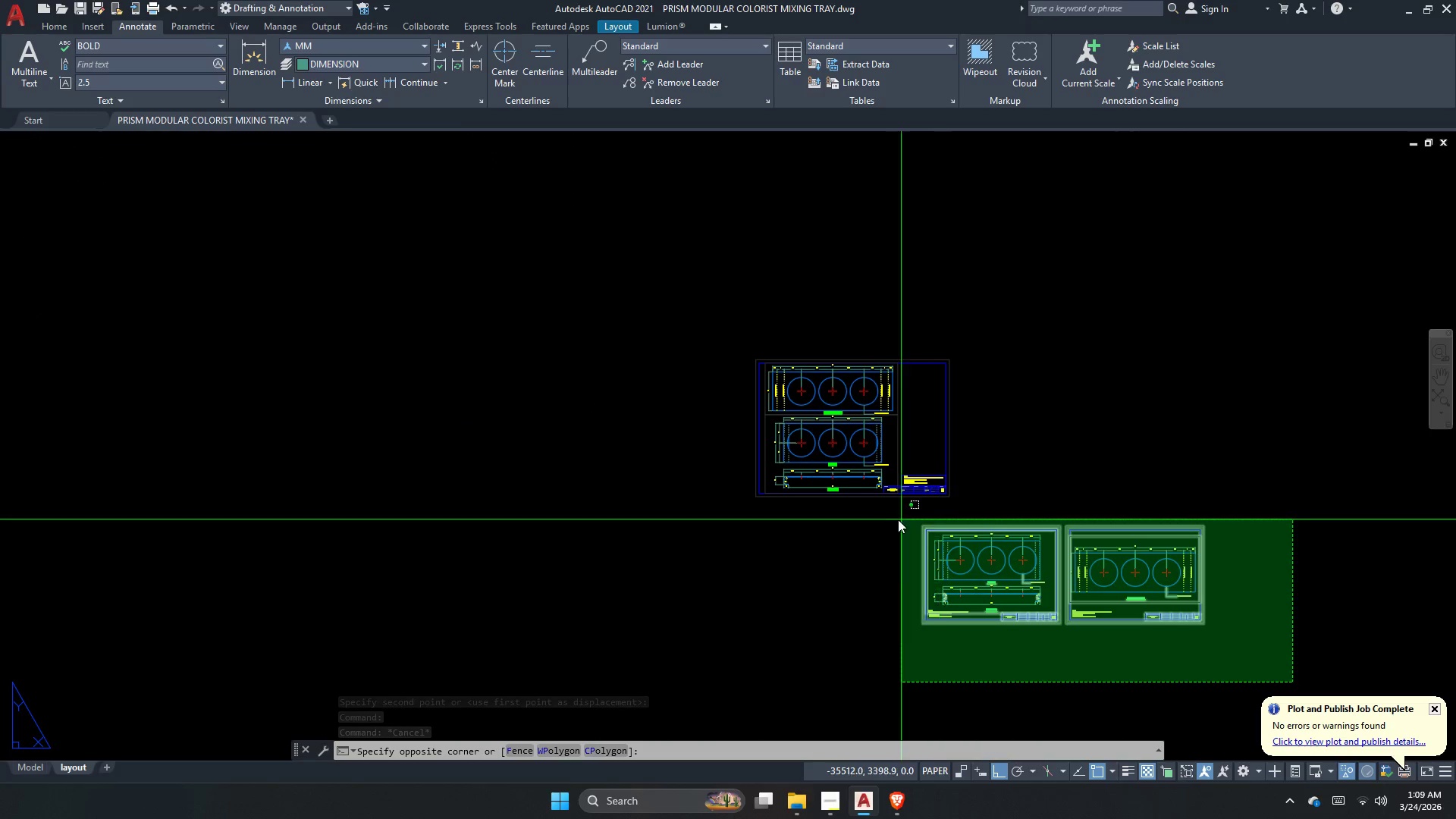 
left_click([895, 519])
 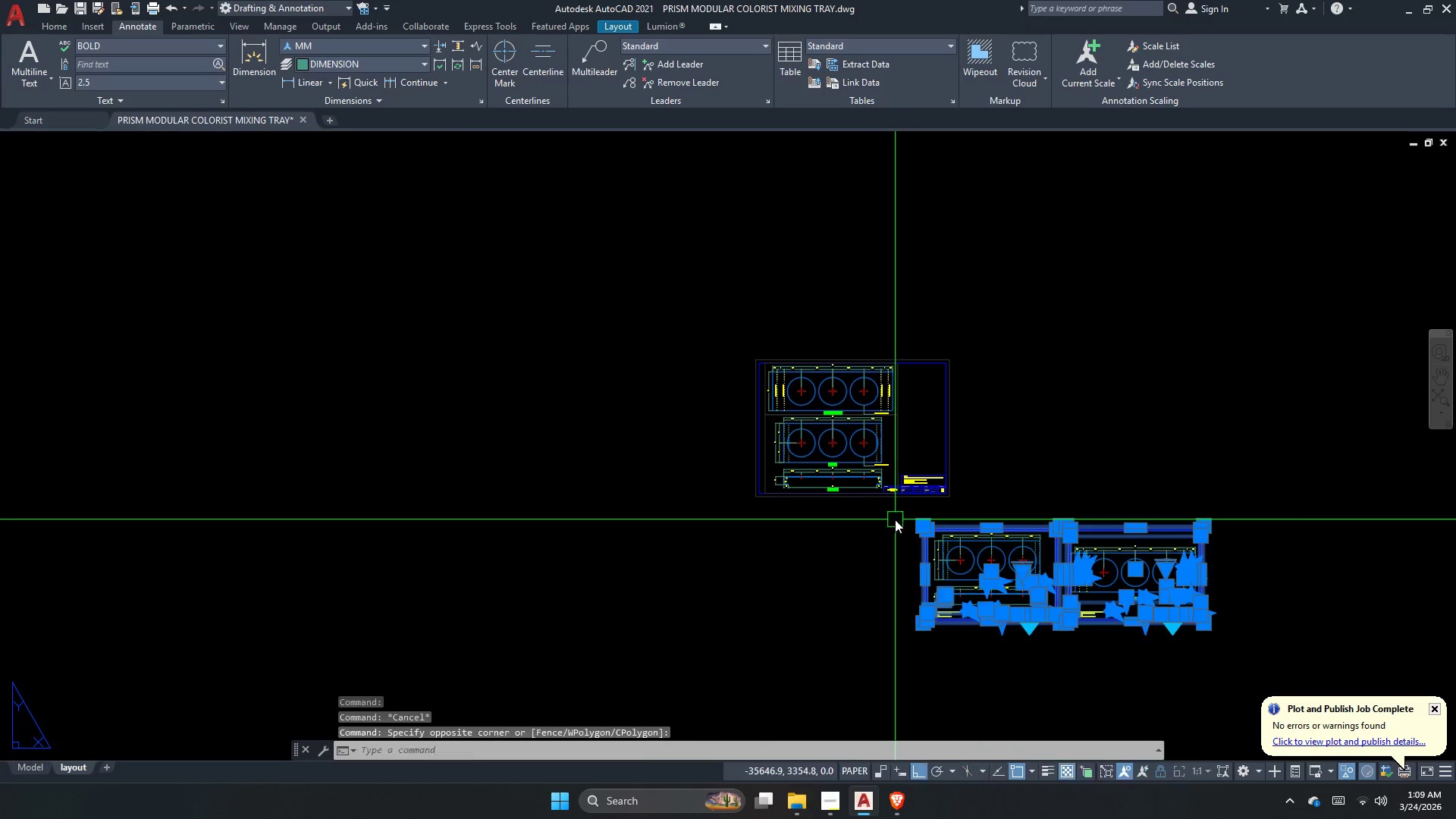 
key(E)
 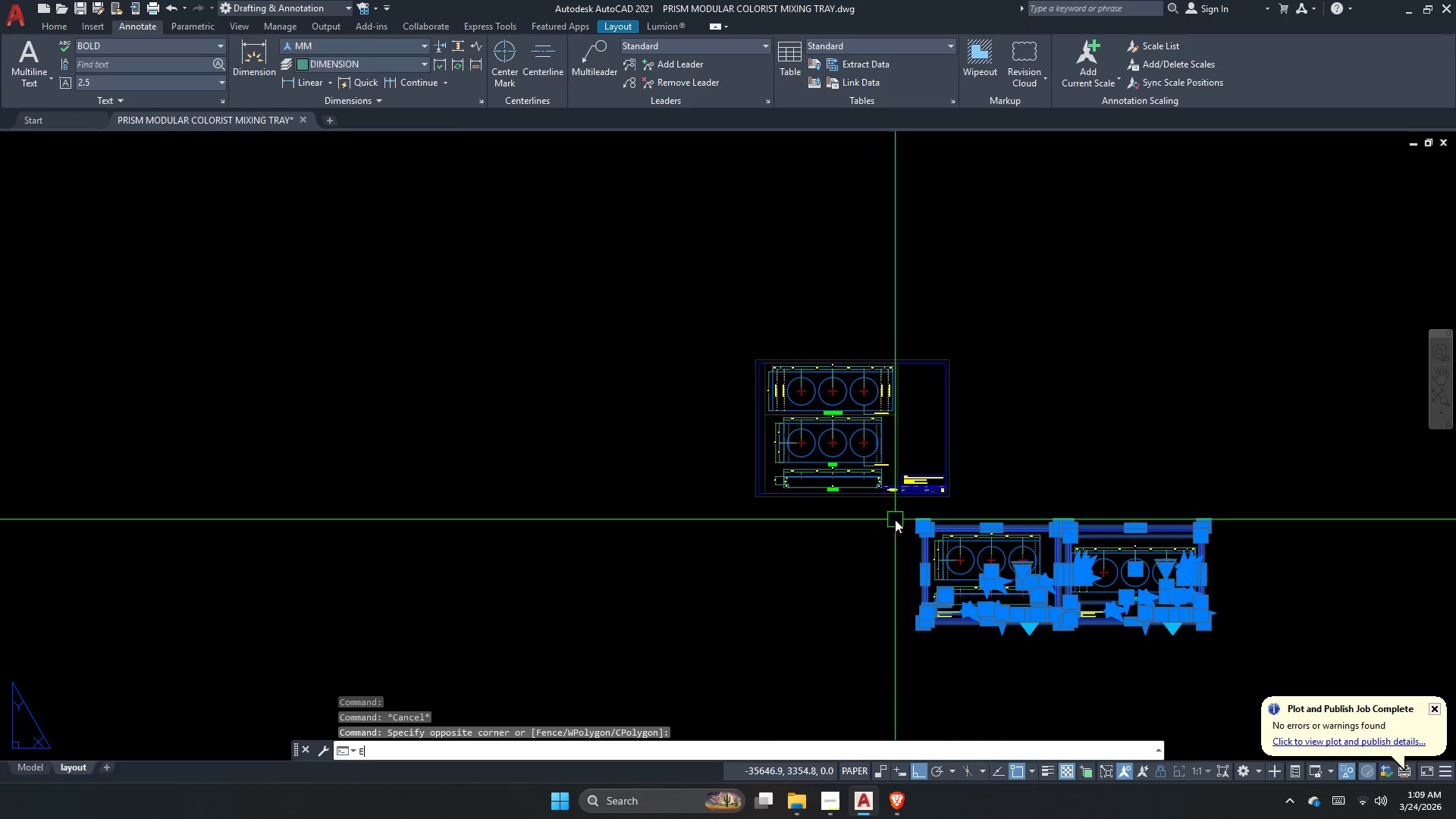 
key(Space)
 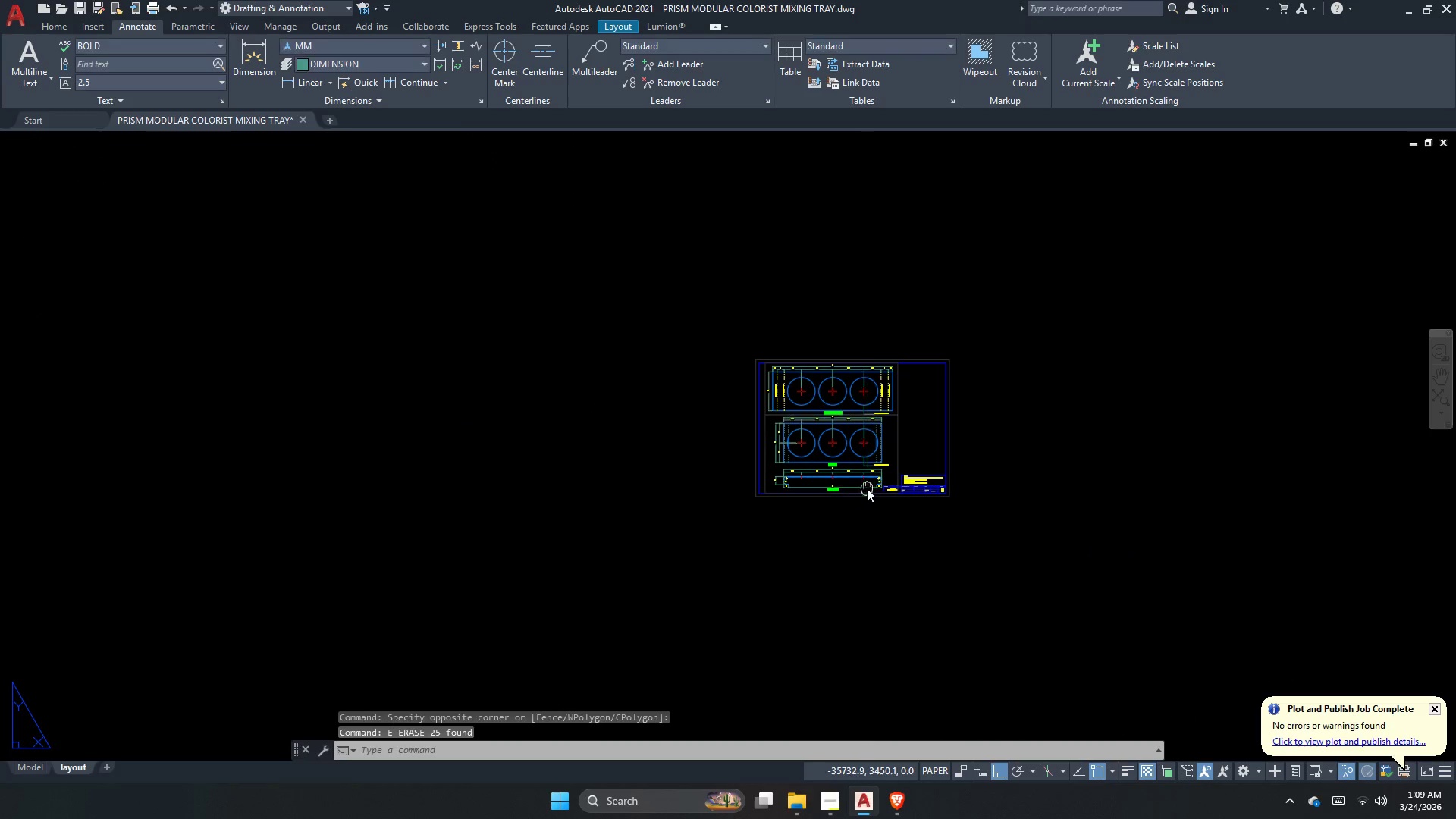 
double_click([867, 488])
 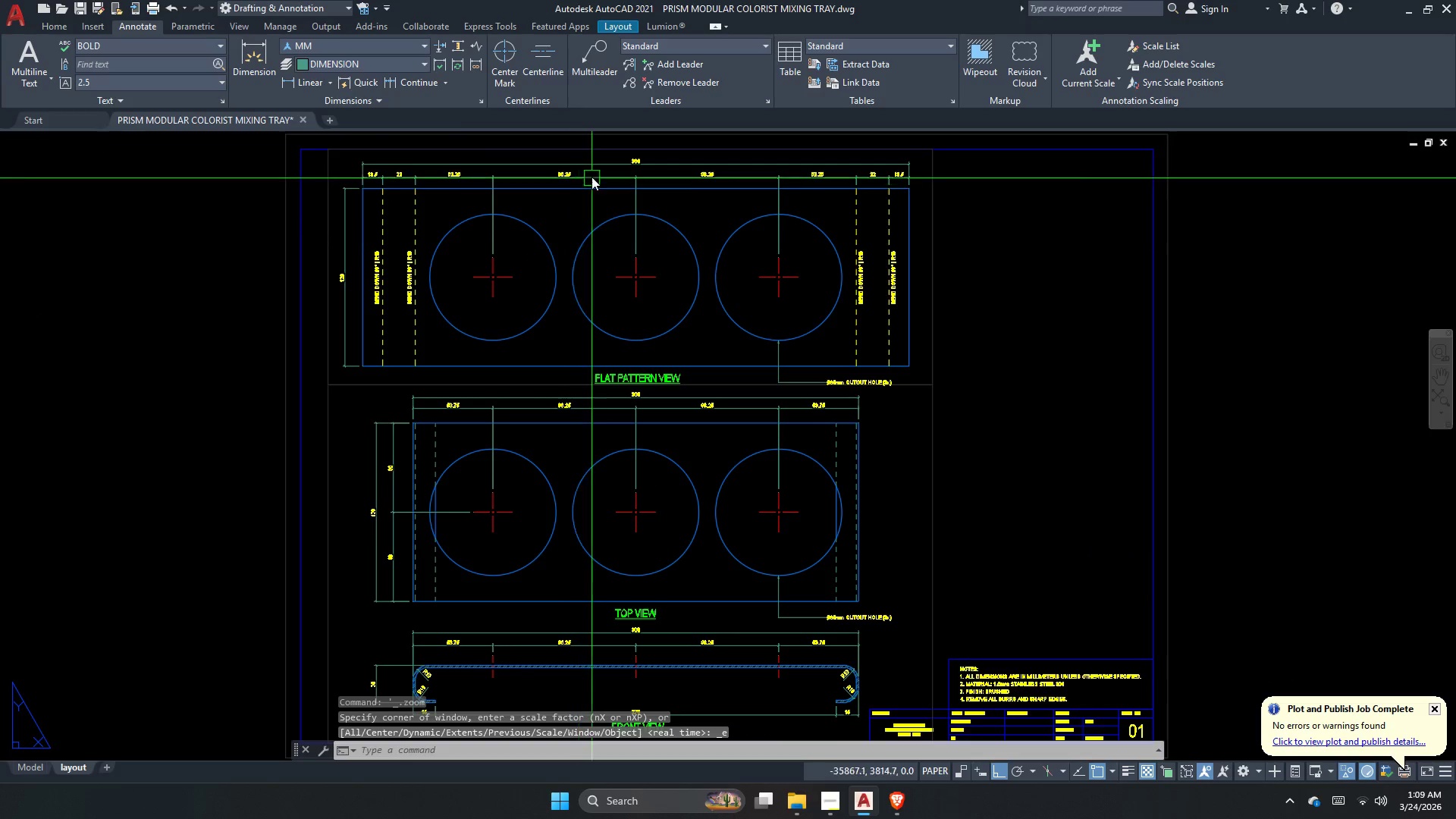 
scroll: coordinate [1172, 472], scroll_direction: up, amount: 2.0
 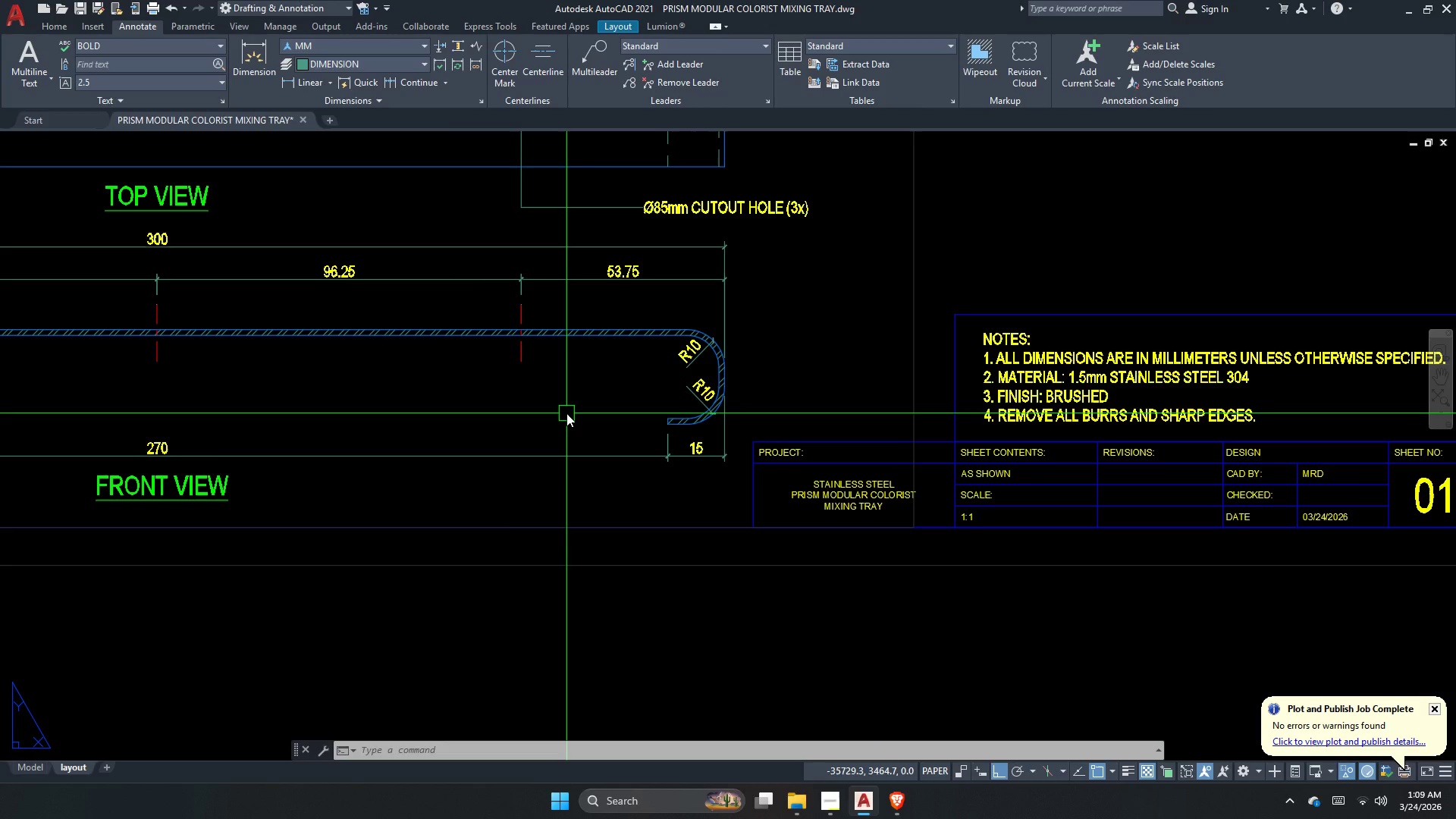 
wait(11.51)
 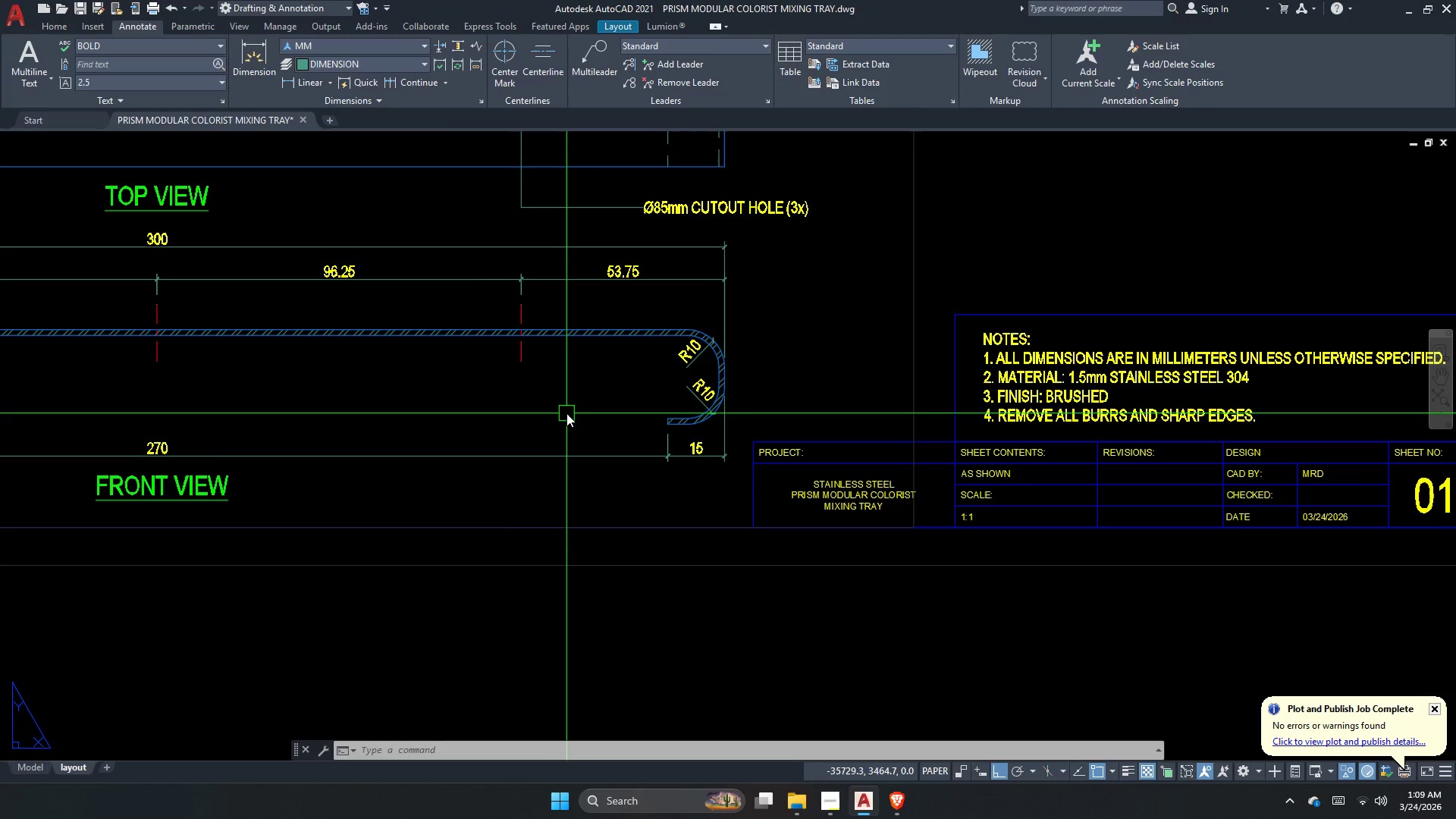 
double_click([566, 455])
 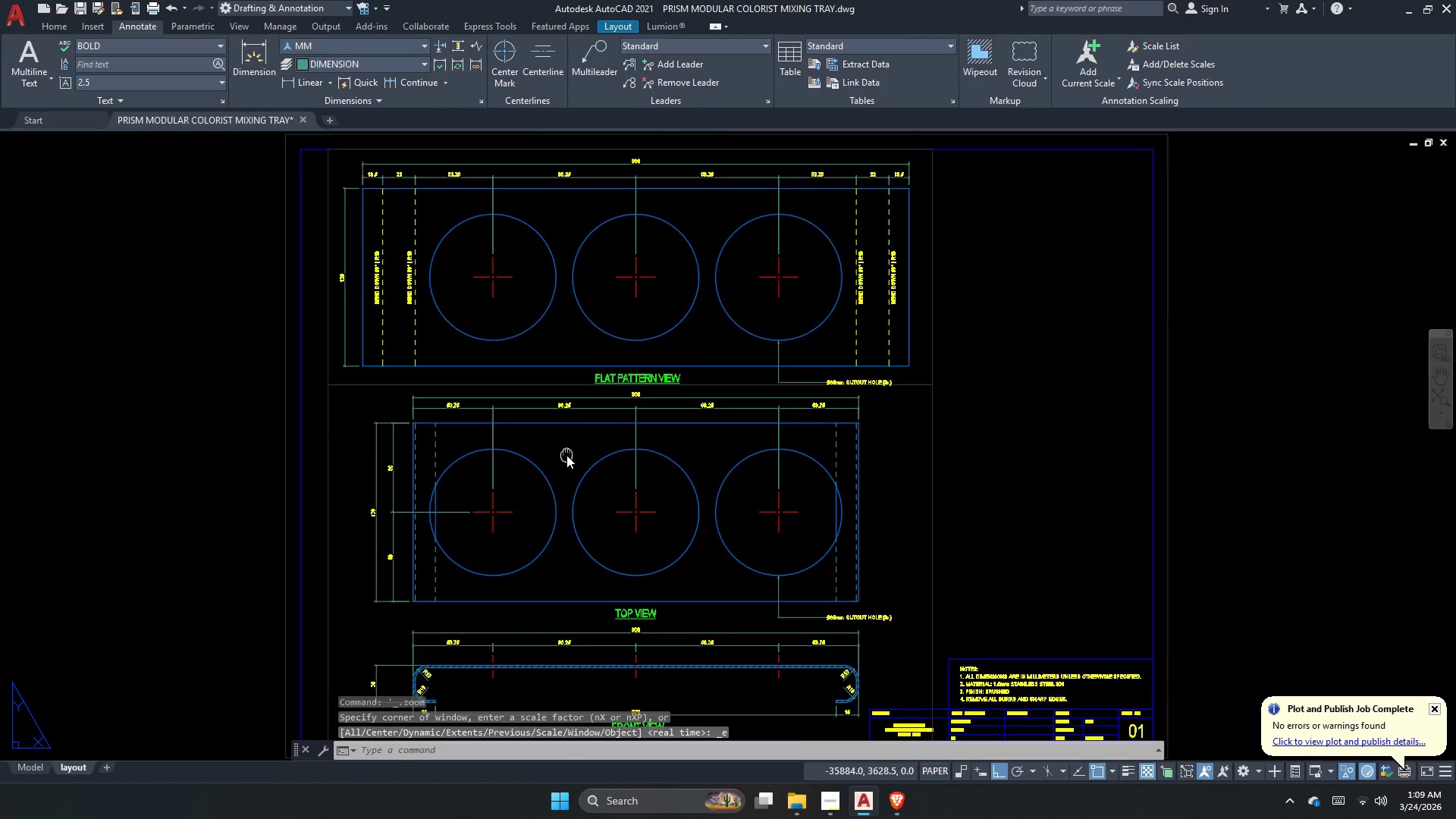 
triple_click([566, 455])
 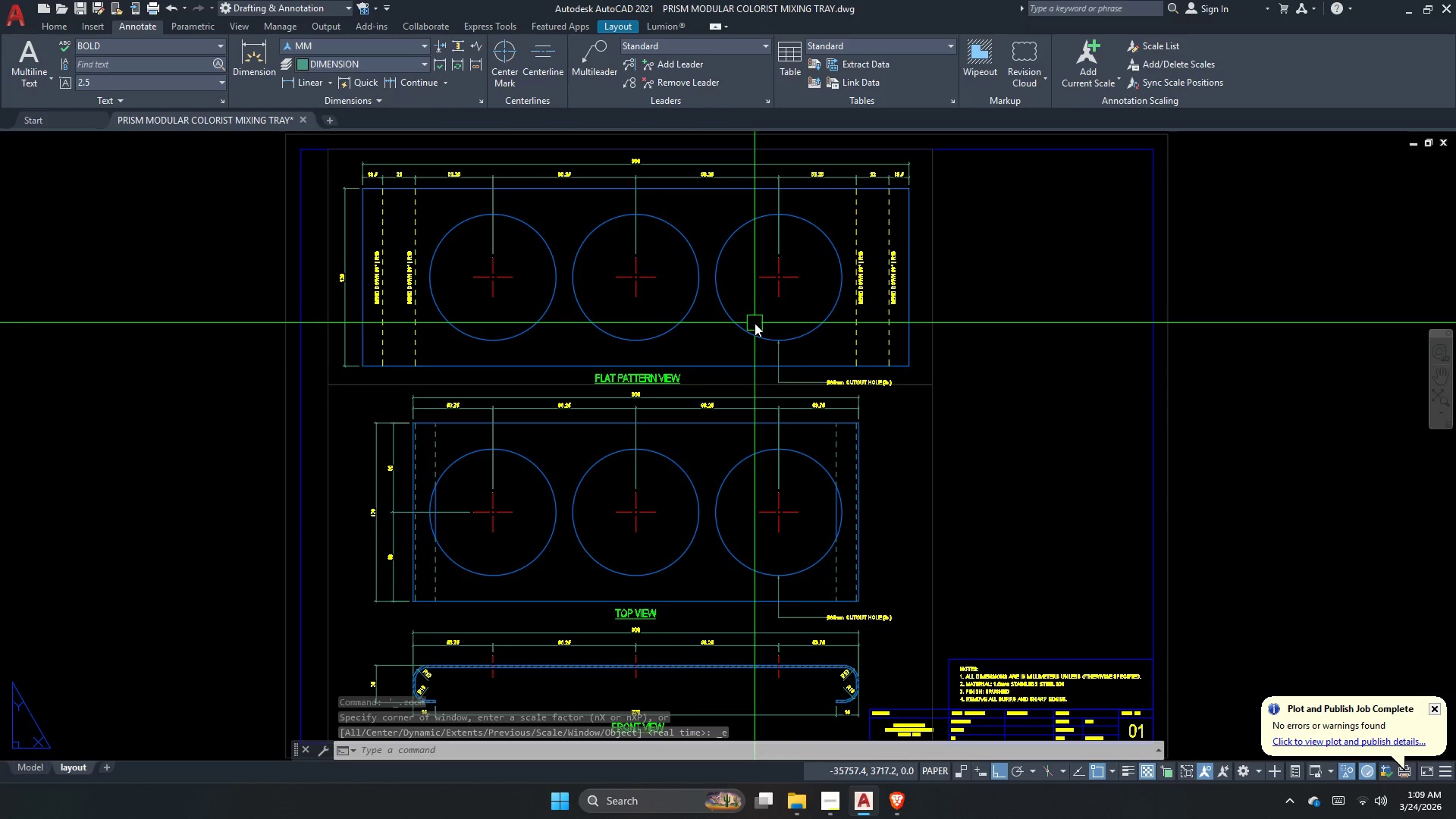 
scroll: coordinate [1028, 715], scroll_direction: up, amount: 2.0
 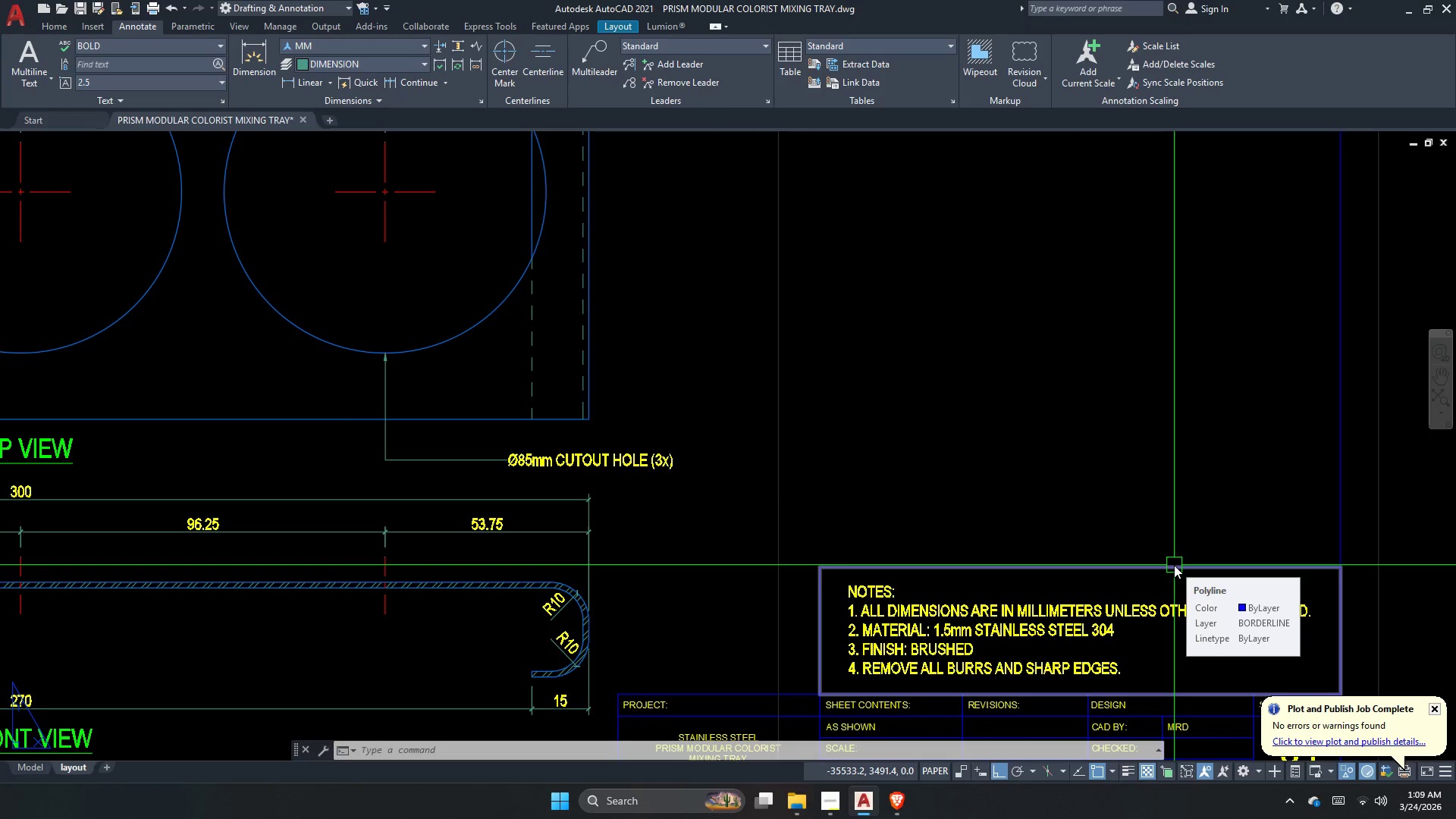 
double_click([1174, 565])
 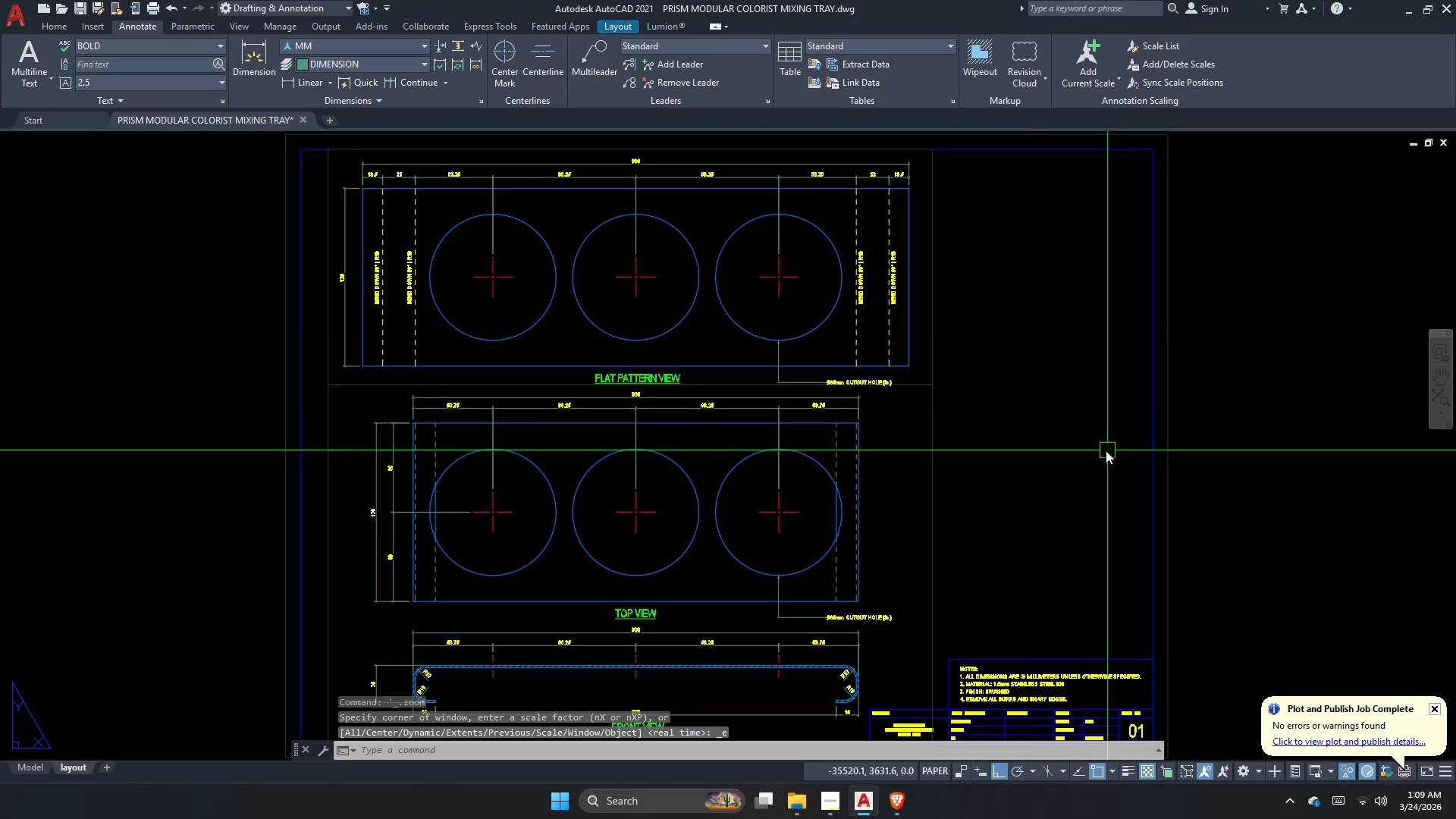 
scroll: coordinate [852, 337], scroll_direction: up, amount: 2.0
 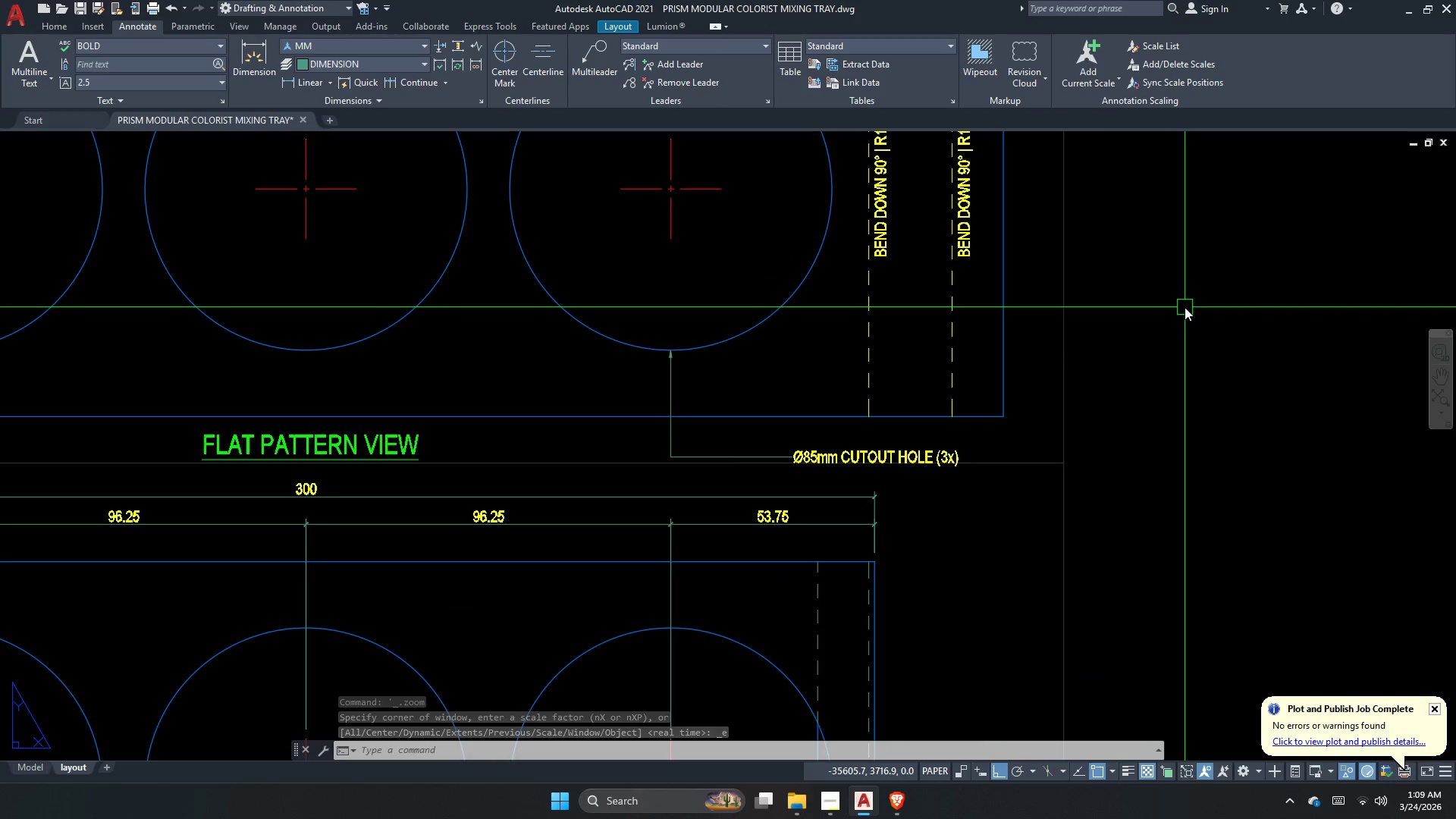 
scroll: coordinate [908, 347], scroll_direction: down, amount: 2.0
 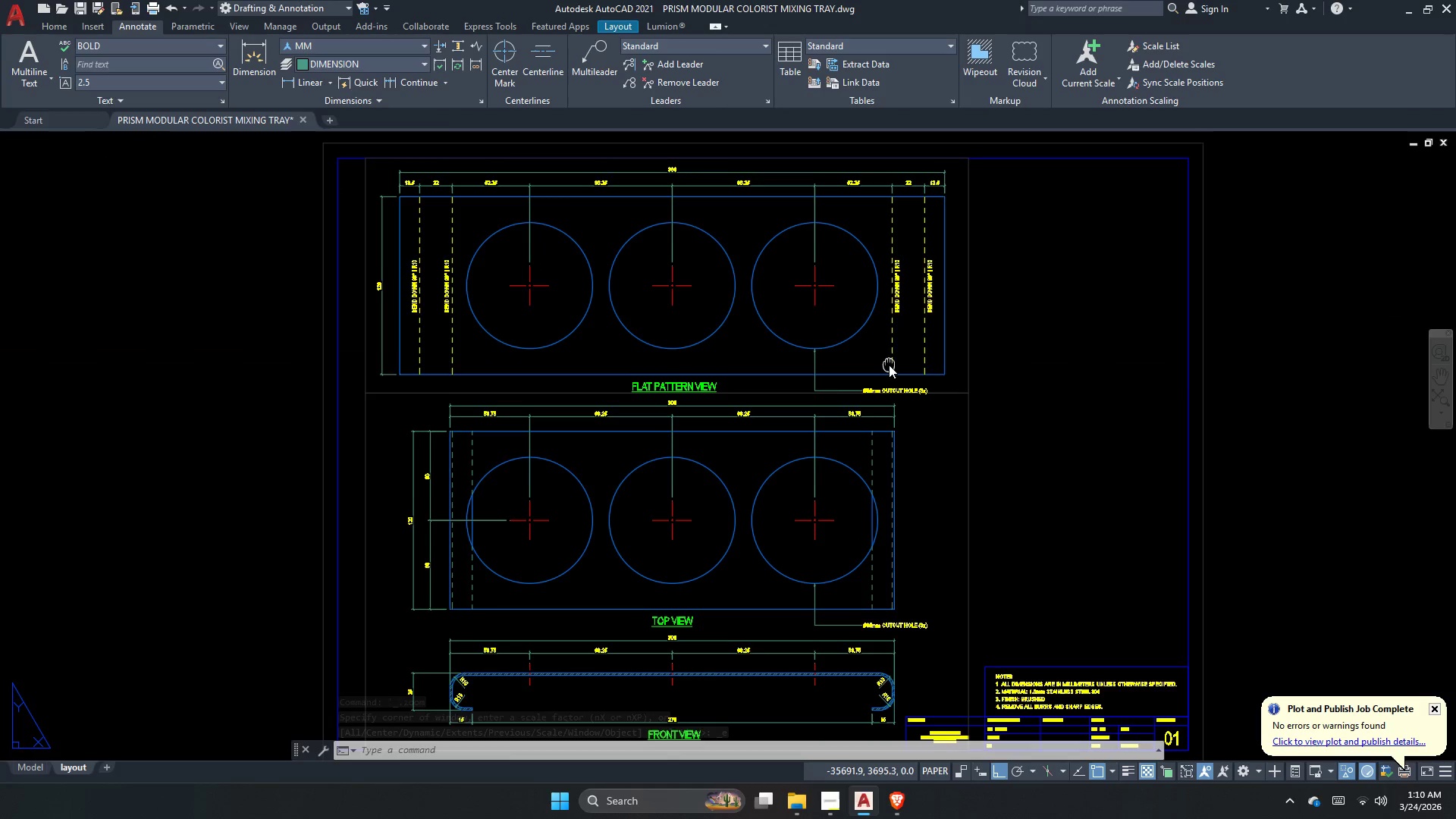 
double_click([889, 365])
 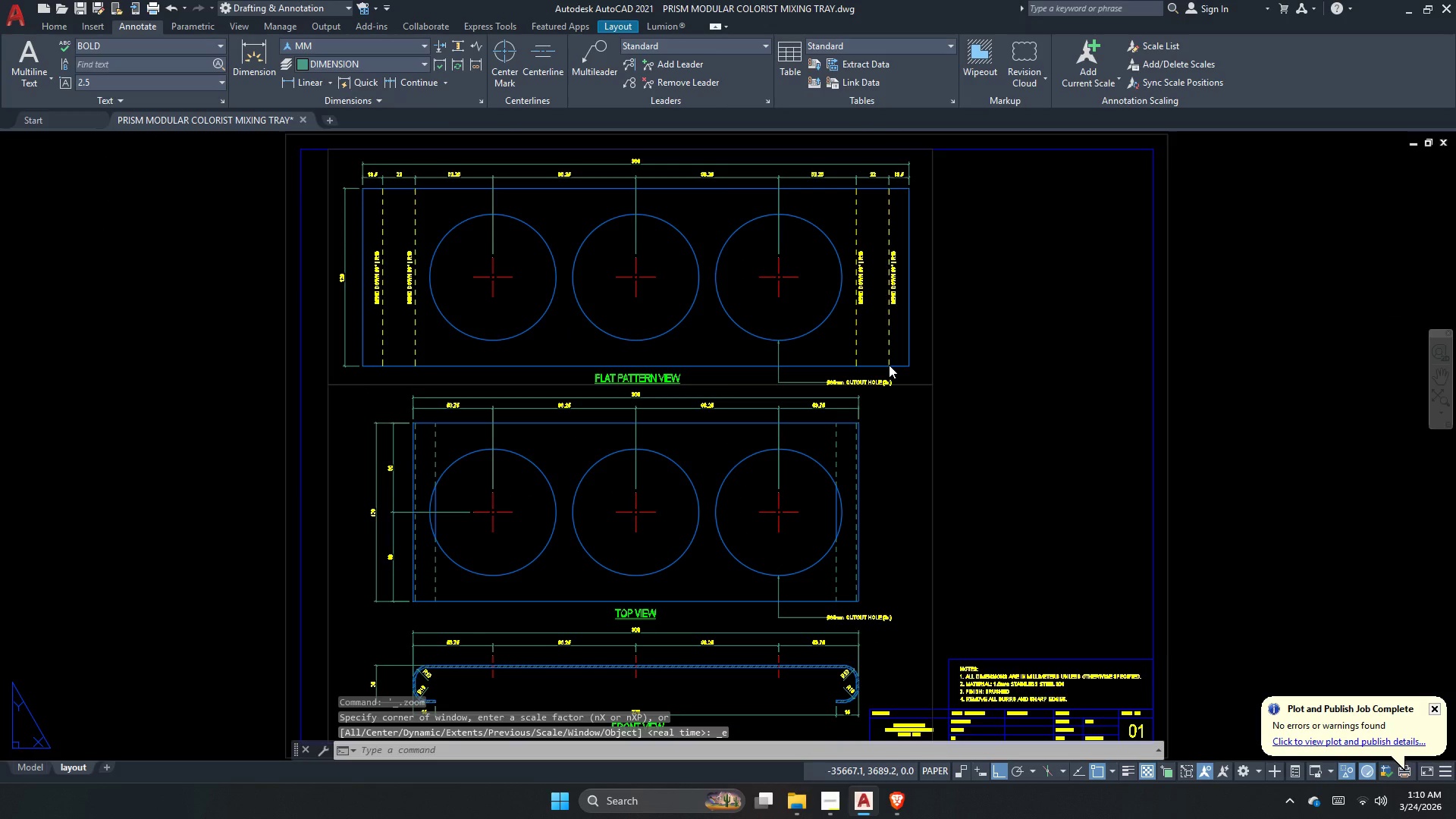 
key(Escape)
 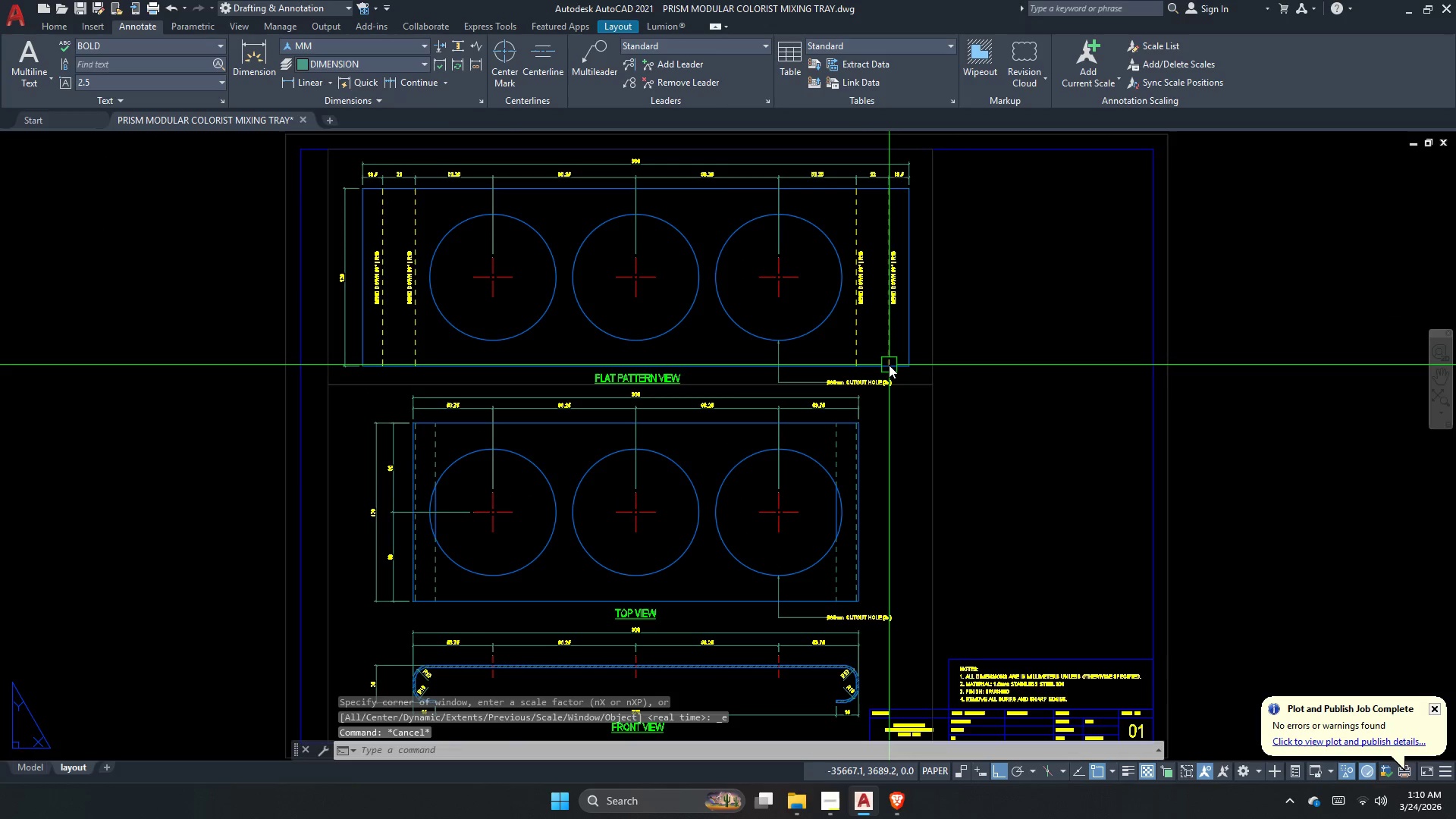 
key(Control+P)
 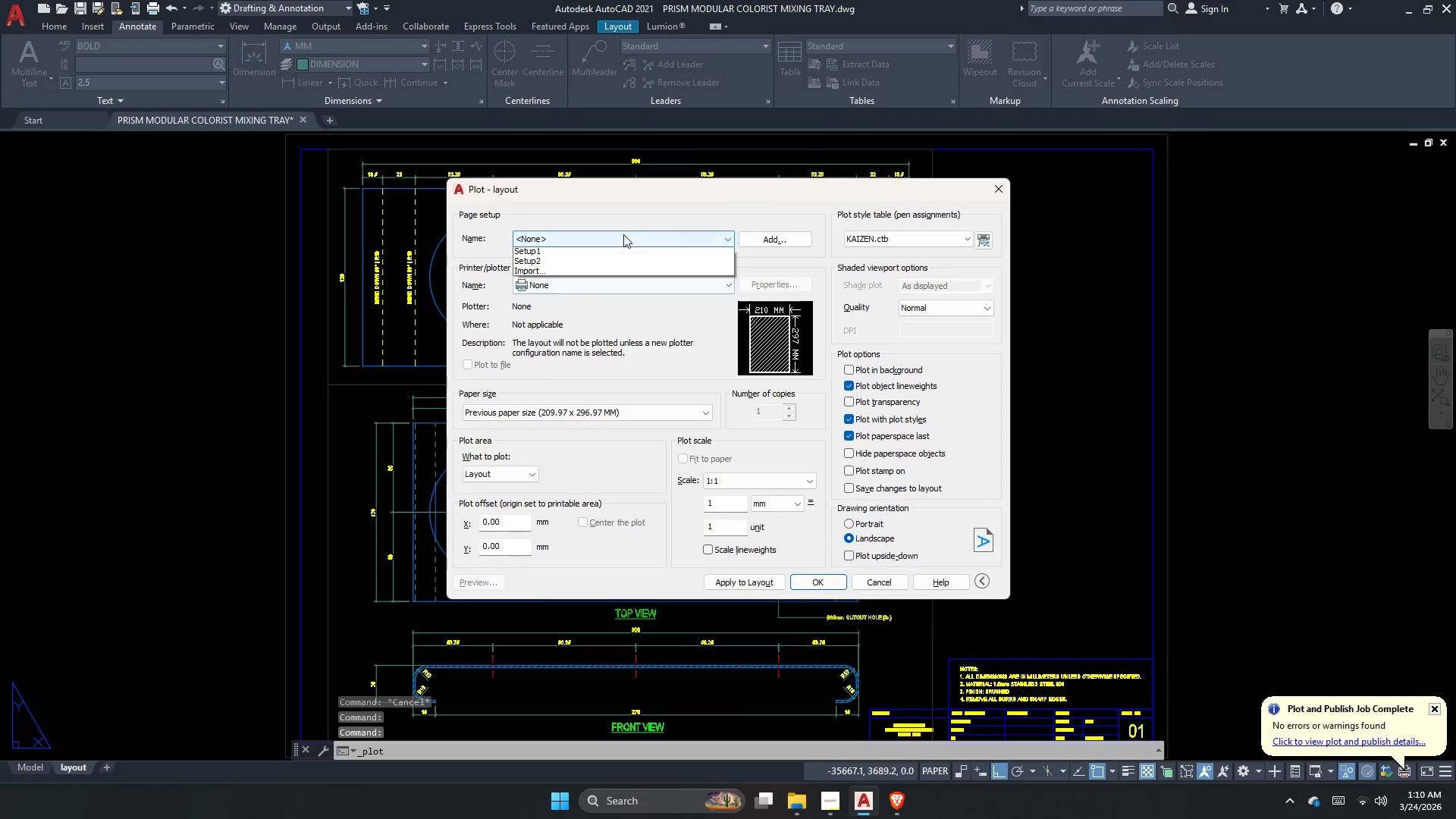 
left_click_drag(start_coordinate=[613, 258], to_coordinate=[613, 264])
 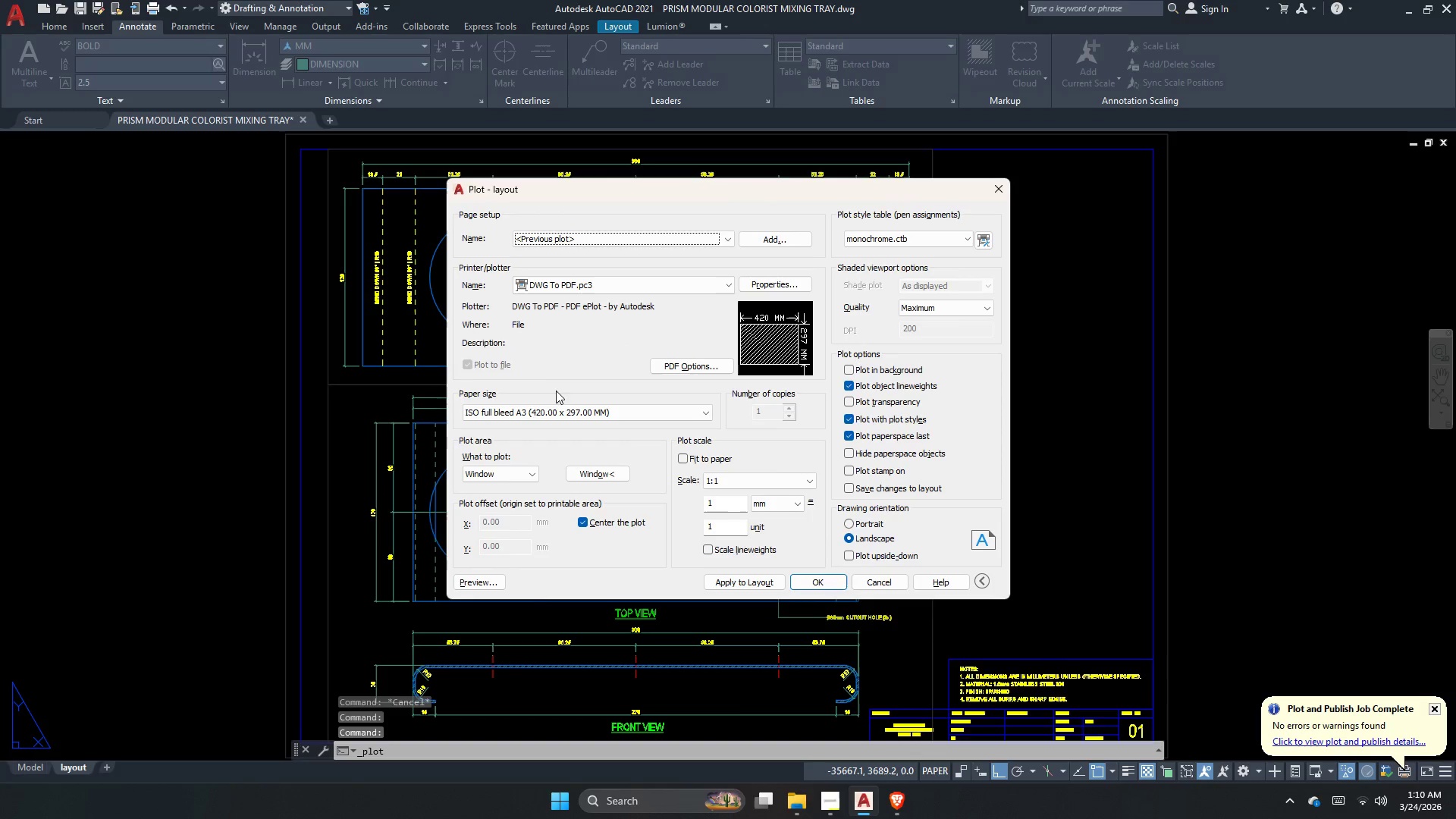 
left_click_drag(start_coordinate=[554, 406], to_coordinate=[554, 413])
 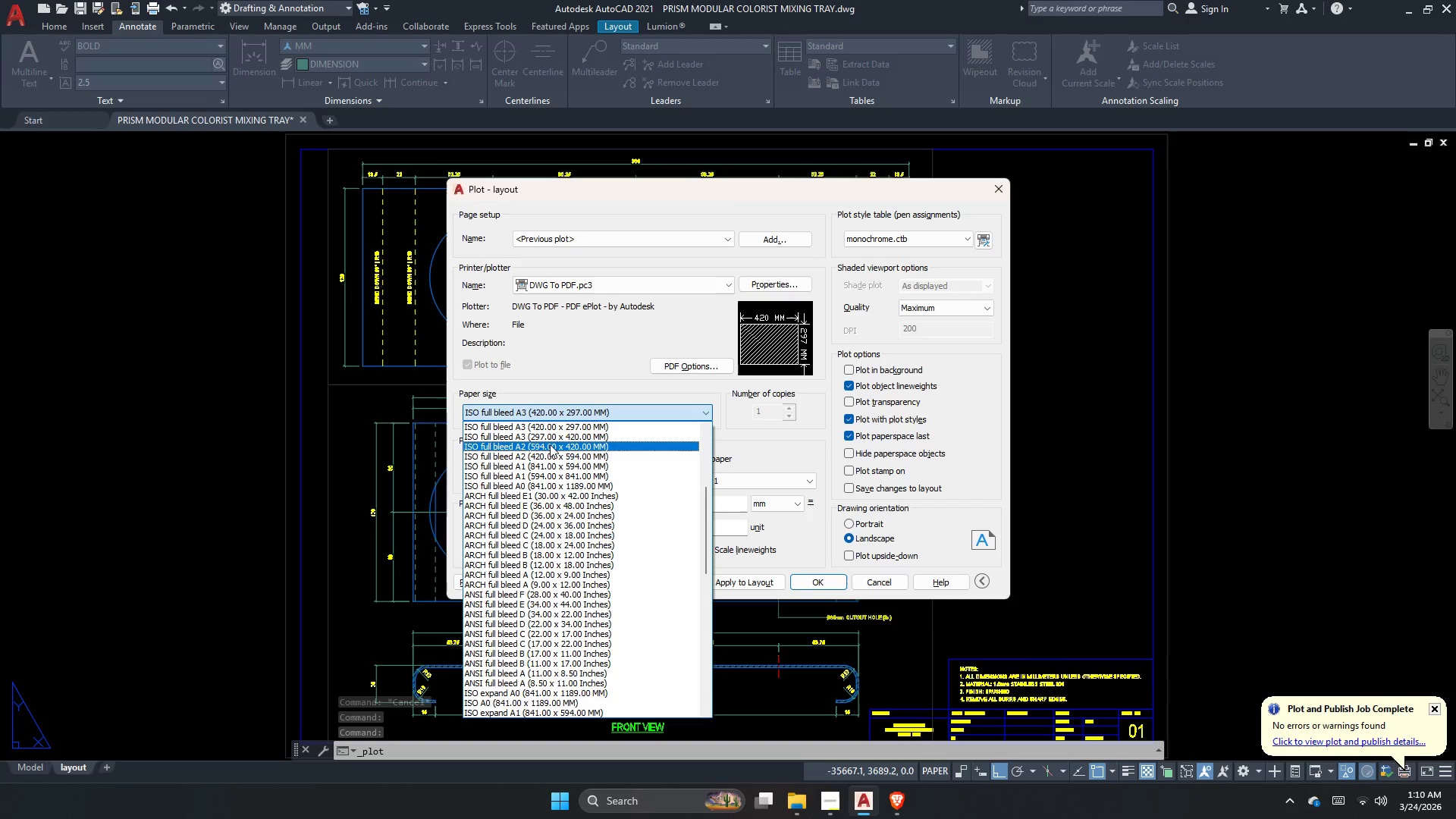 
left_click([550, 444])
 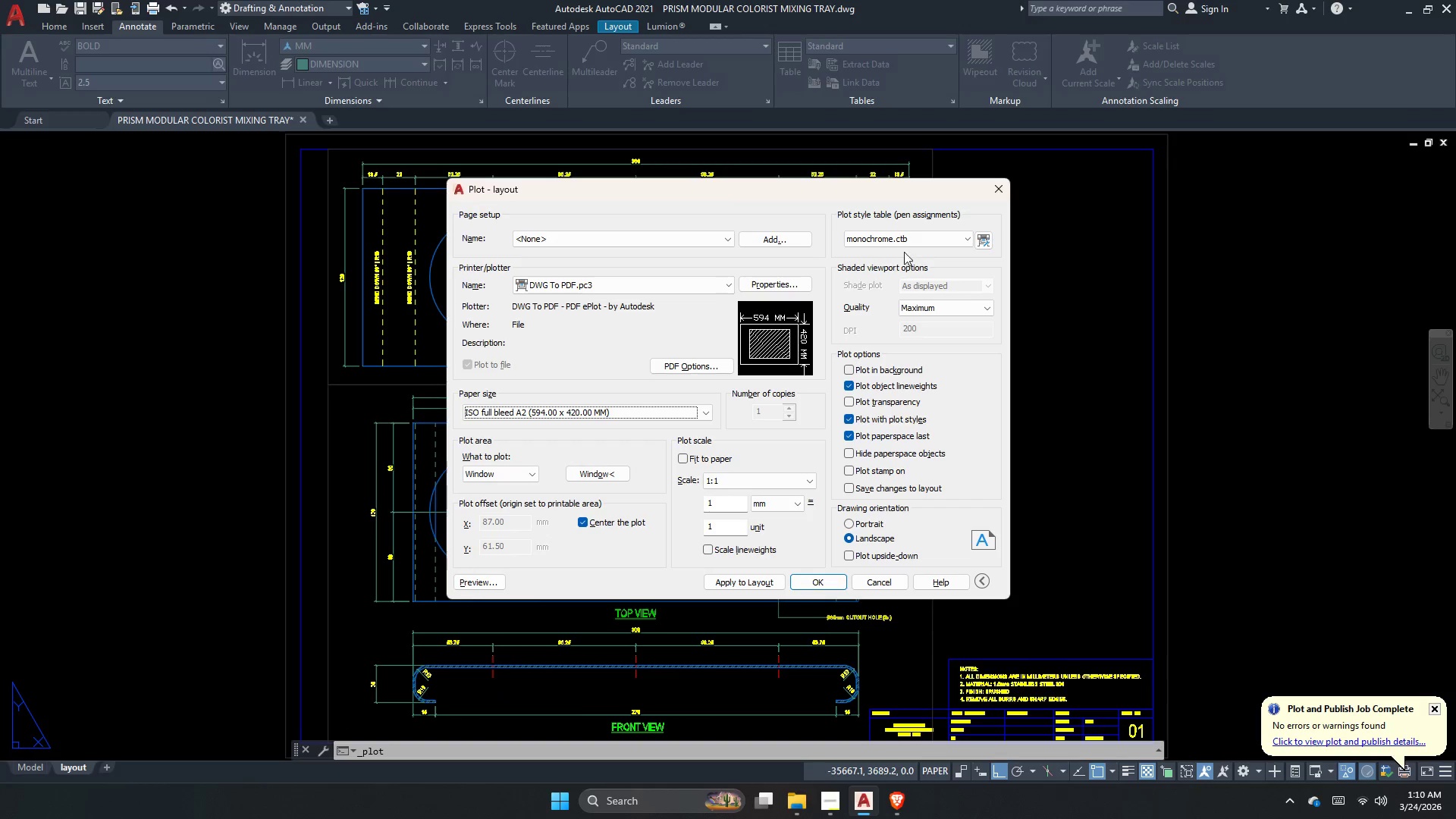 
left_click([911, 307])
 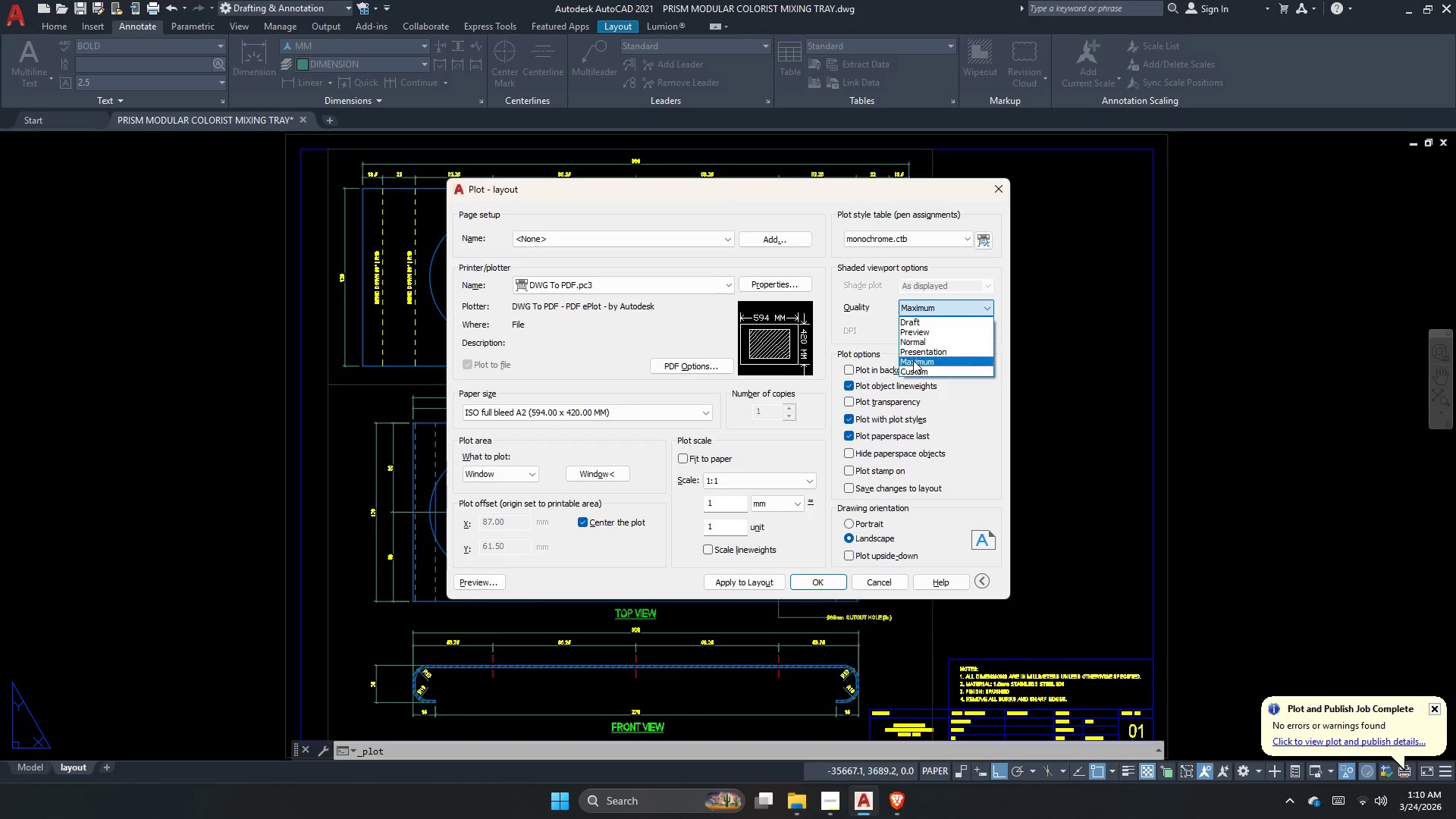 
left_click([913, 360])
 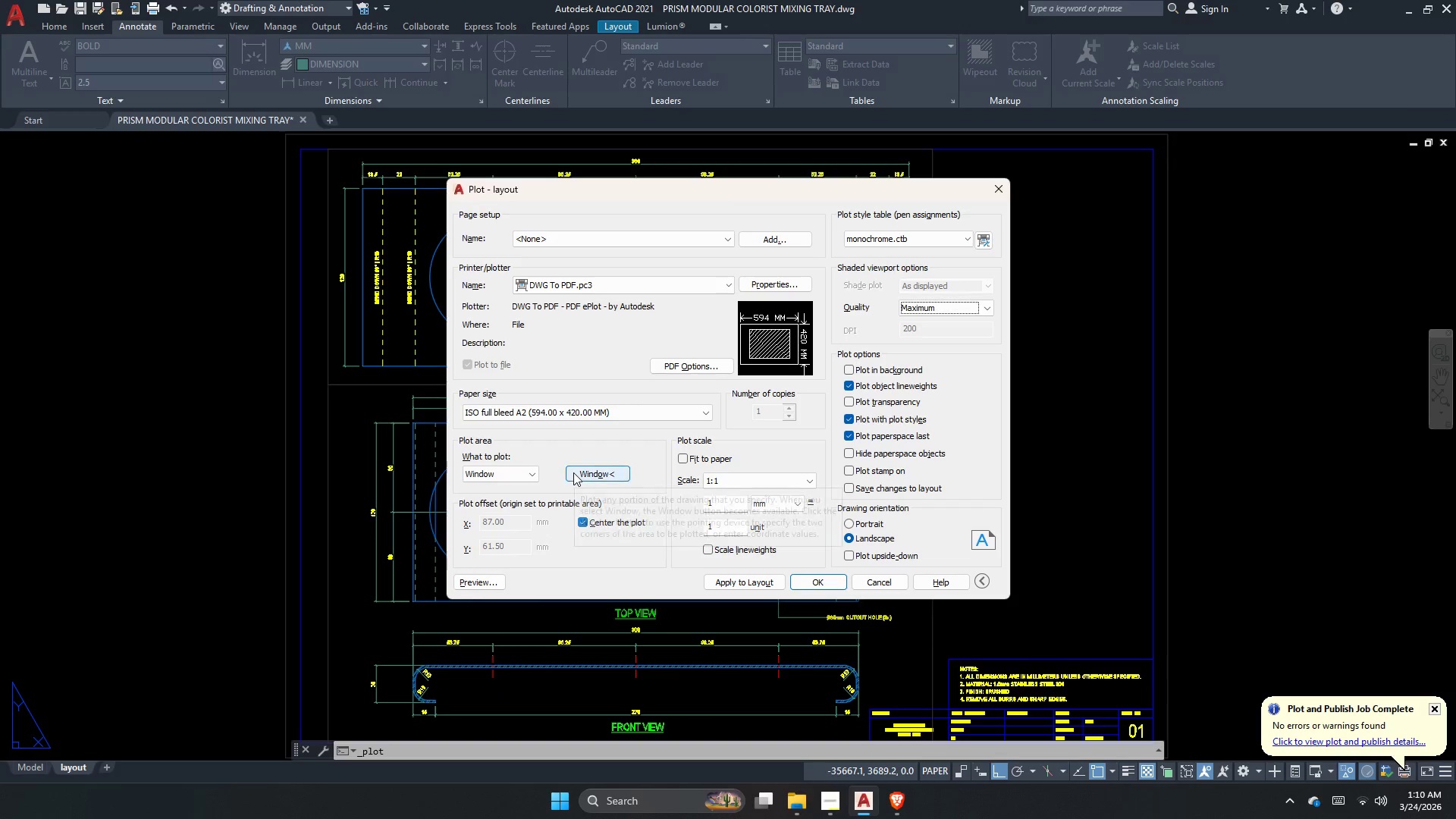 
left_click([574, 472])
 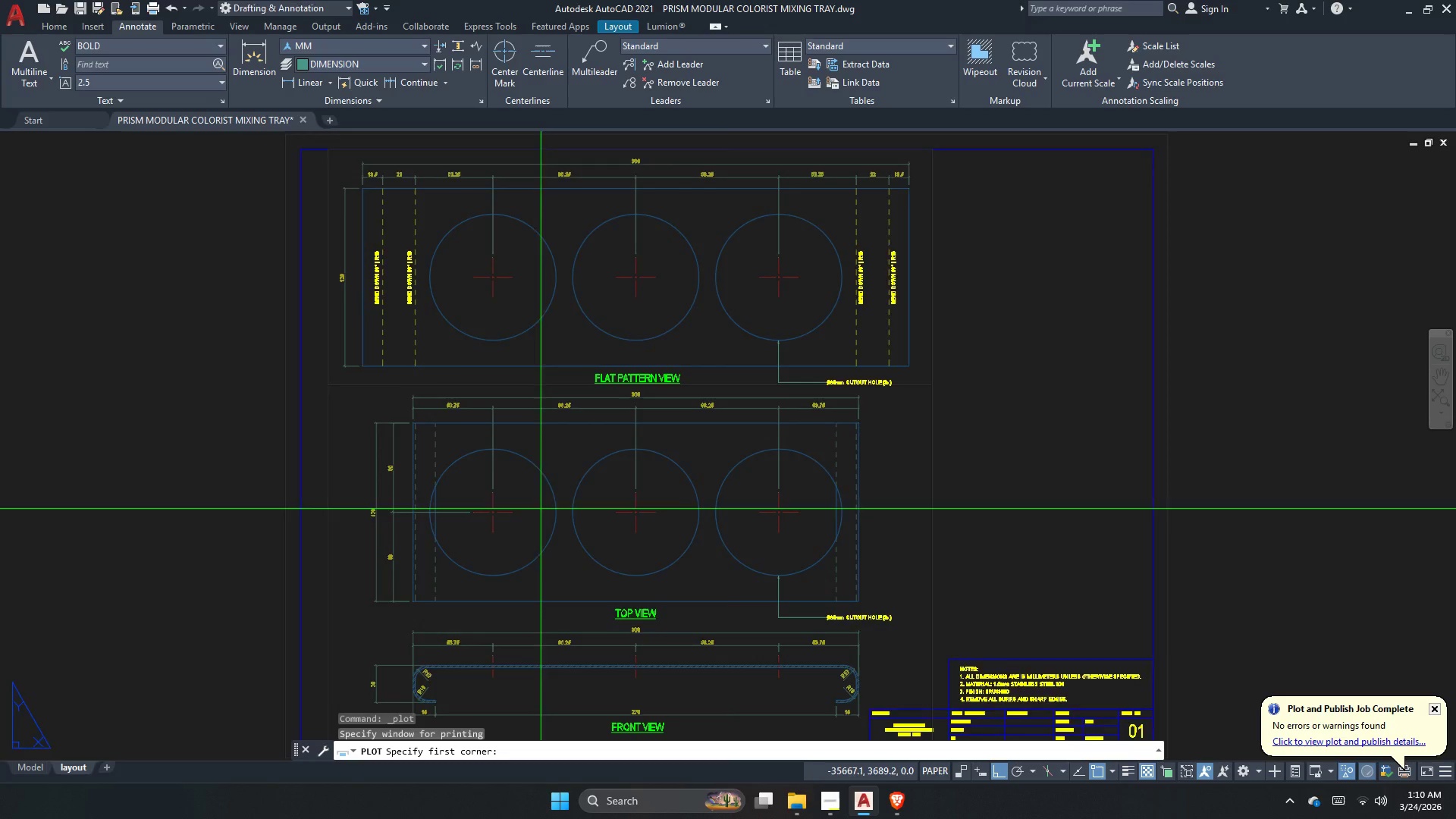 
scroll: coordinate [531, 512], scroll_direction: down, amount: 2.0
 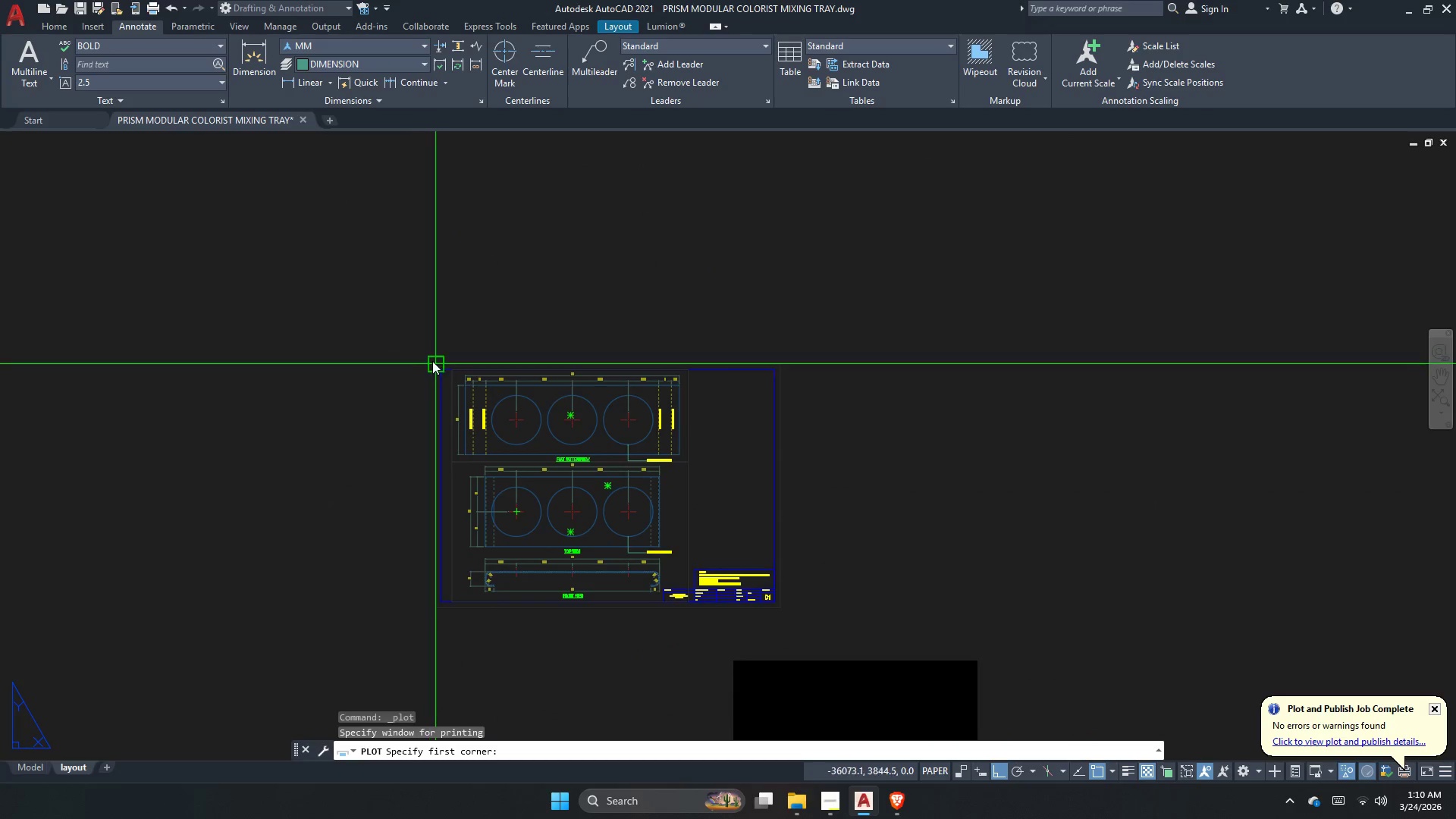 
left_click([432, 361])
 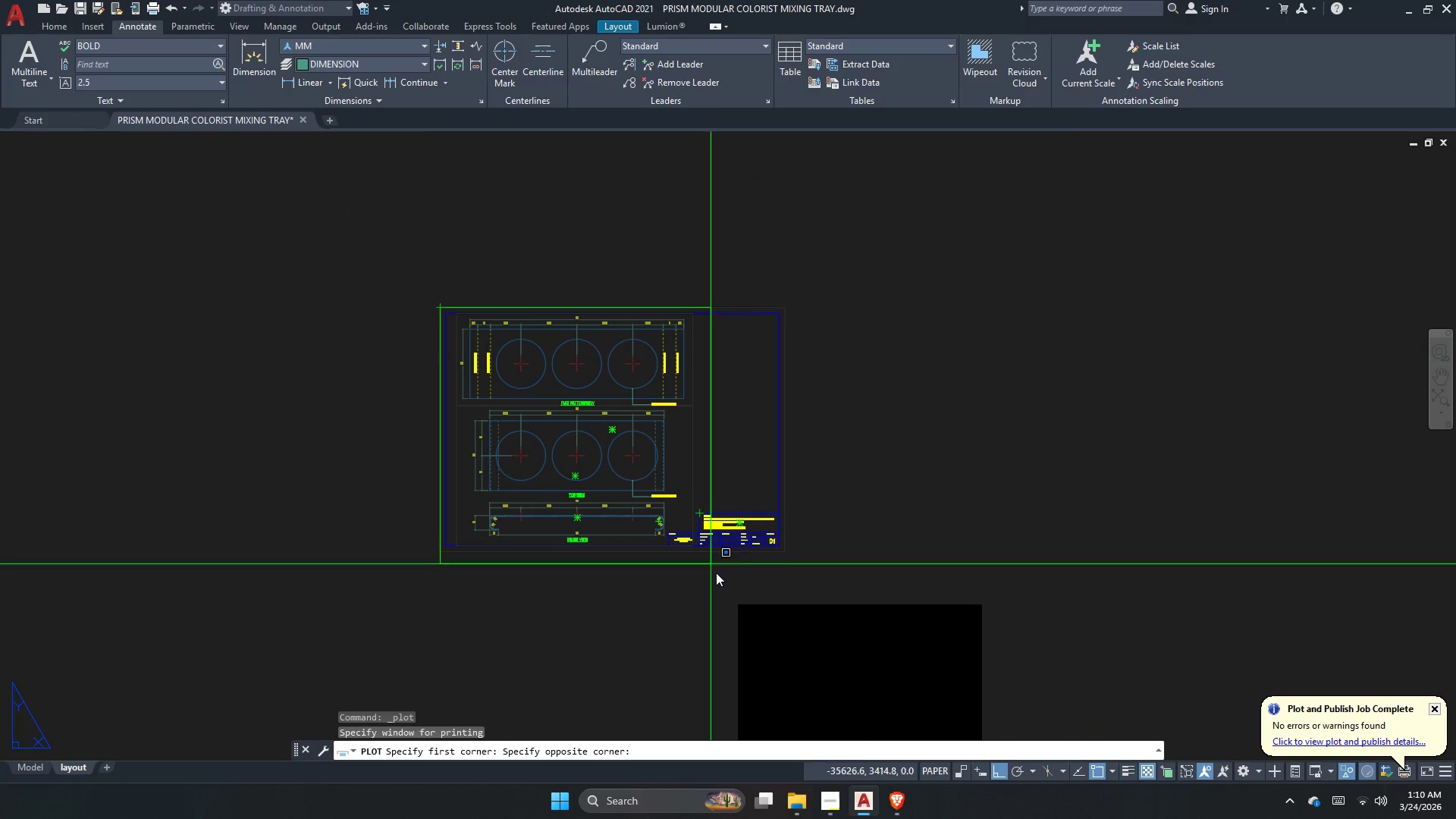 
scroll: coordinate [790, 576], scroll_direction: up, amount: 2.0